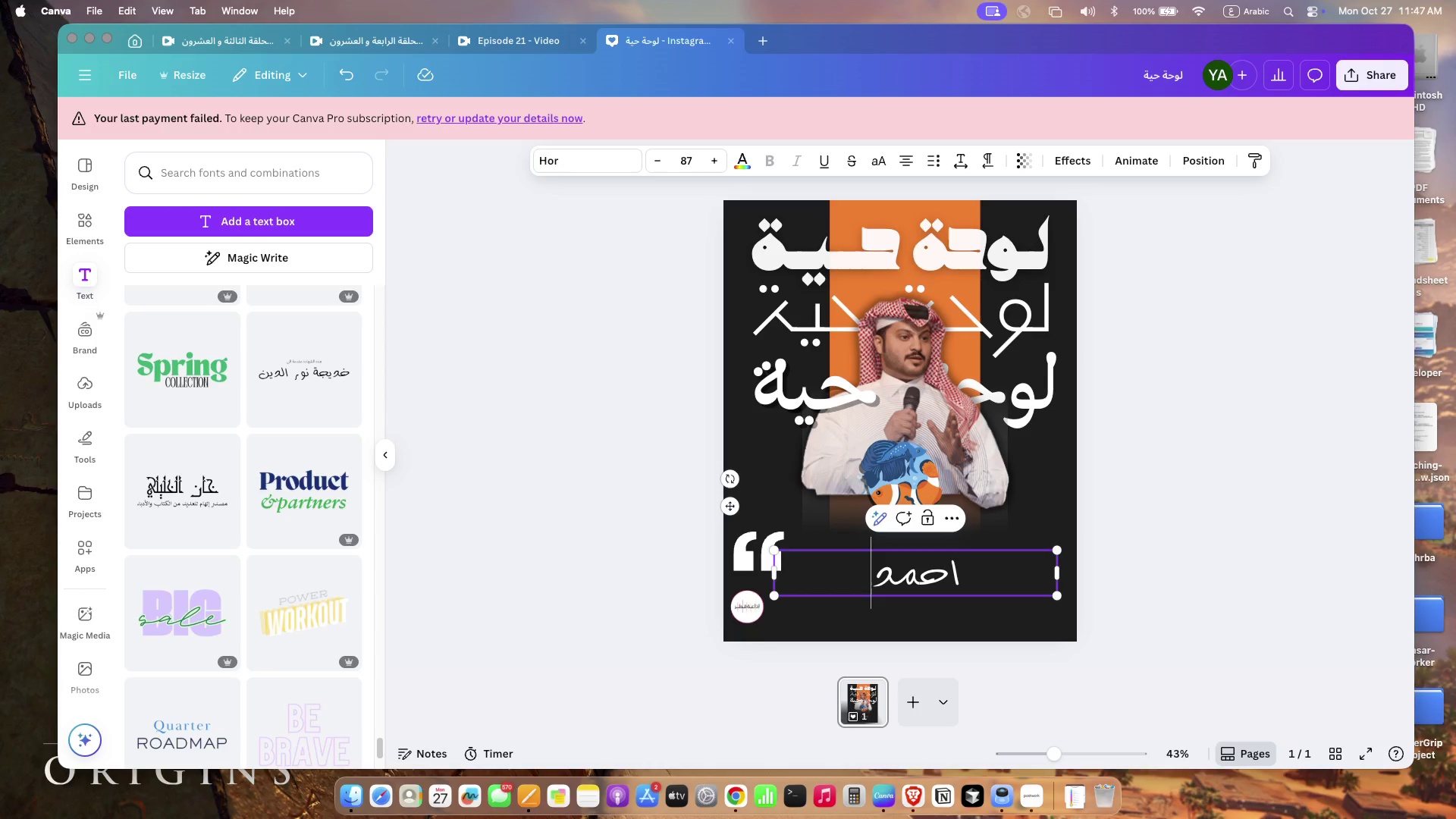 
double_click([1057, 569])
 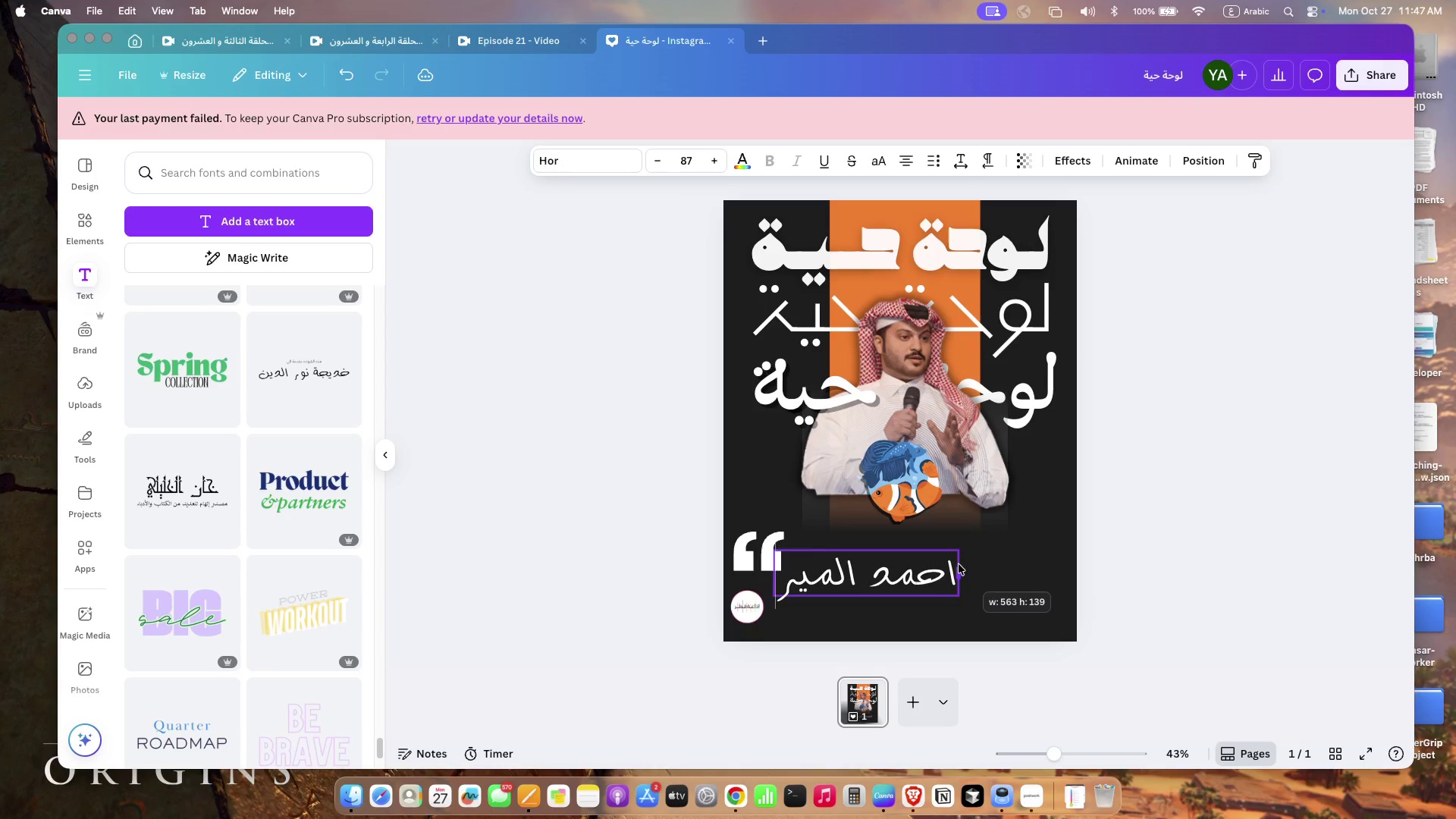 
left_click_drag(start_coordinate=[1057, 569], to_coordinate=[959, 564])
 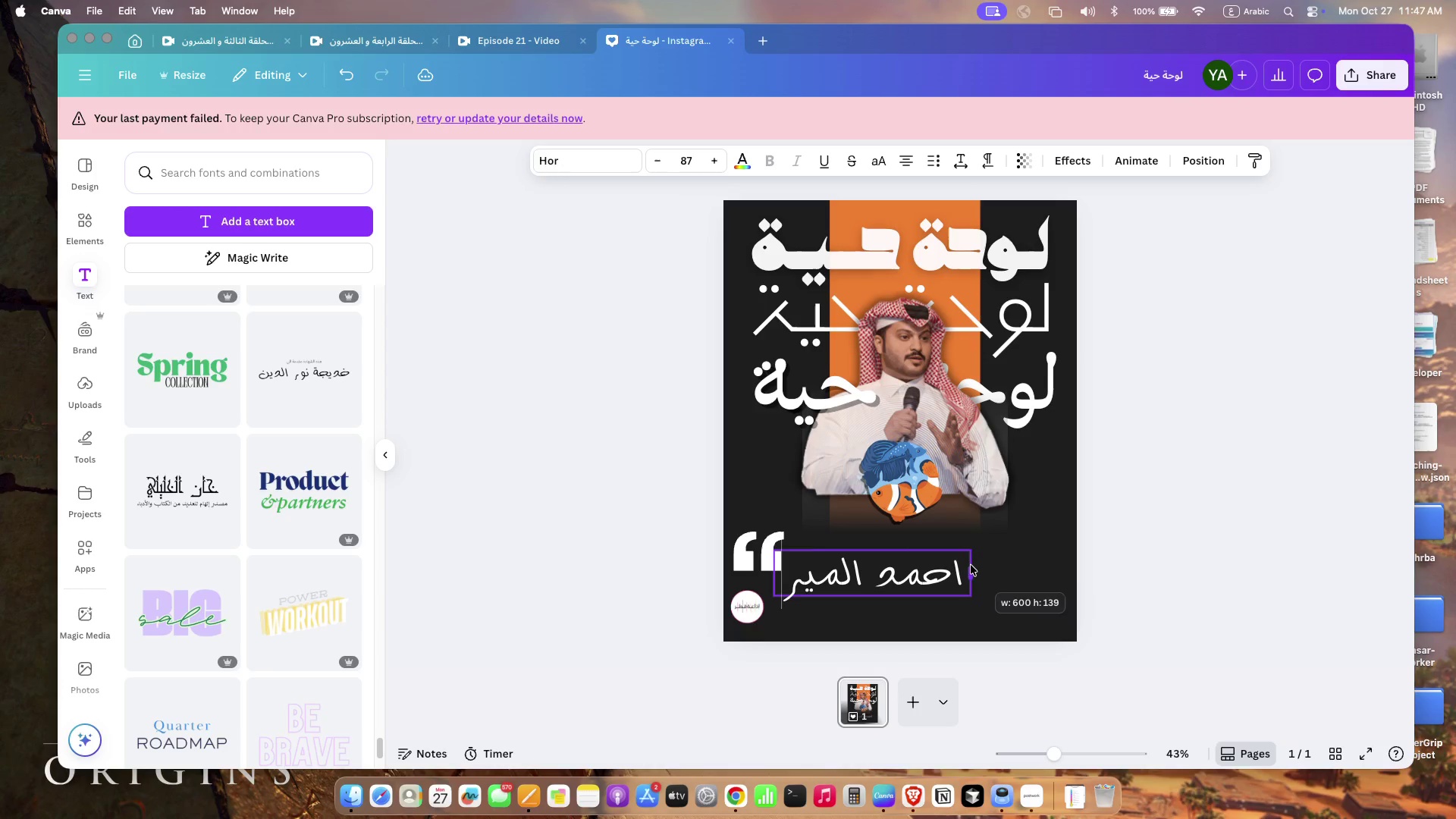 
left_click_drag(start_coordinate=[879, 572], to_coordinate=[915, 517])
 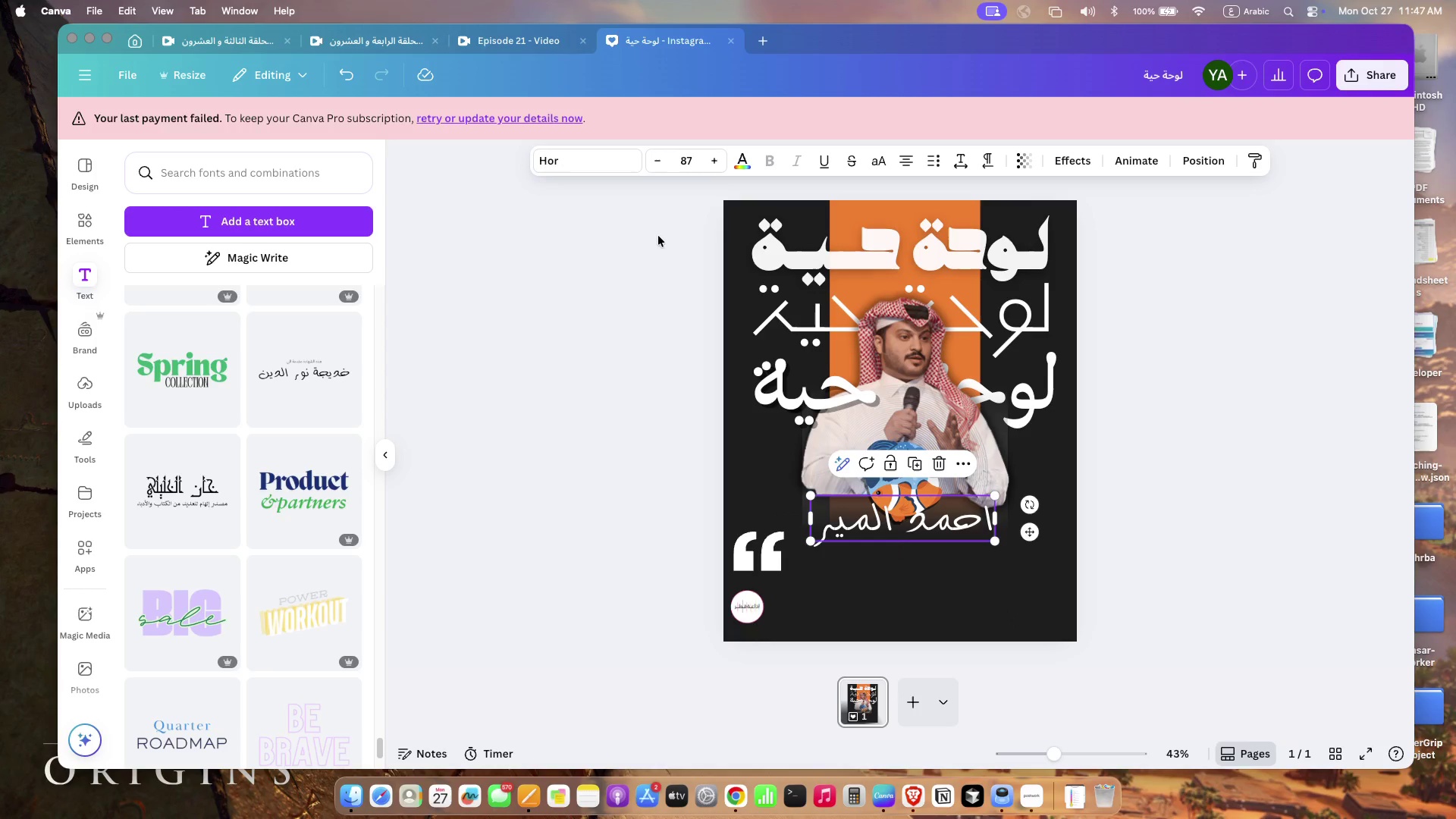 
left_click([587, 155])
 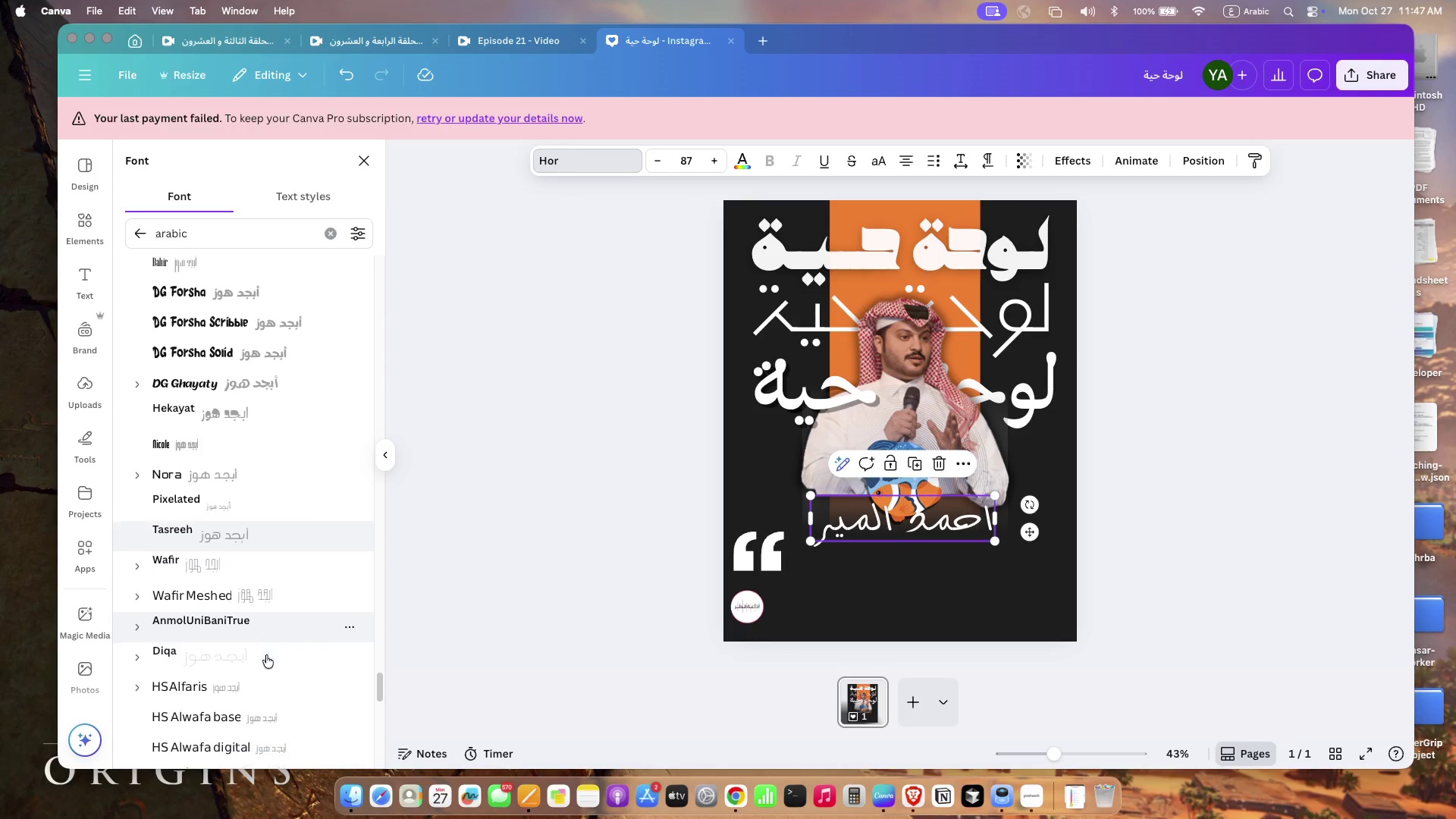 
scroll: coordinate [266, 655], scroll_direction: down, amount: 118.0
 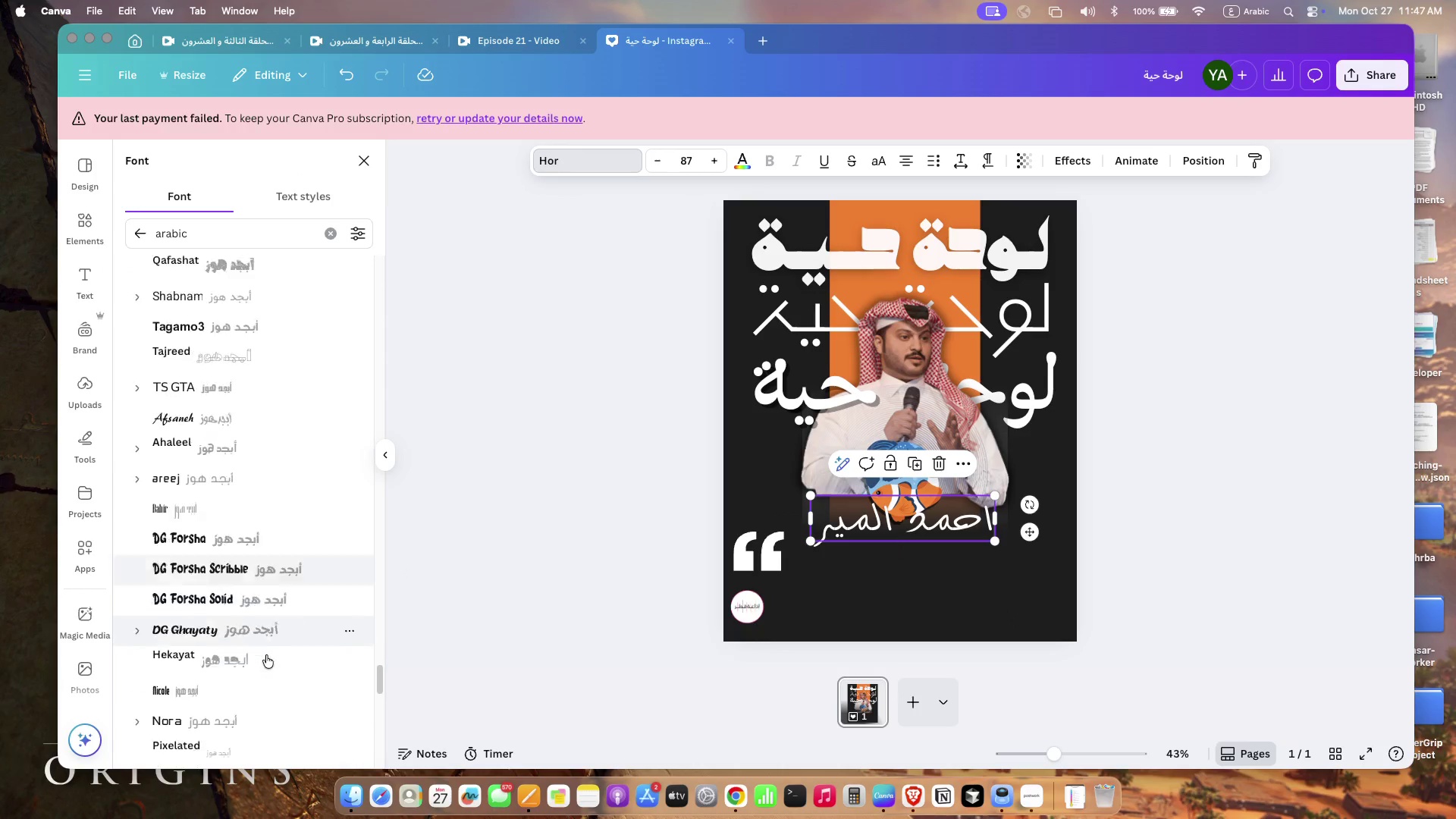 
left_click([262, 453])
 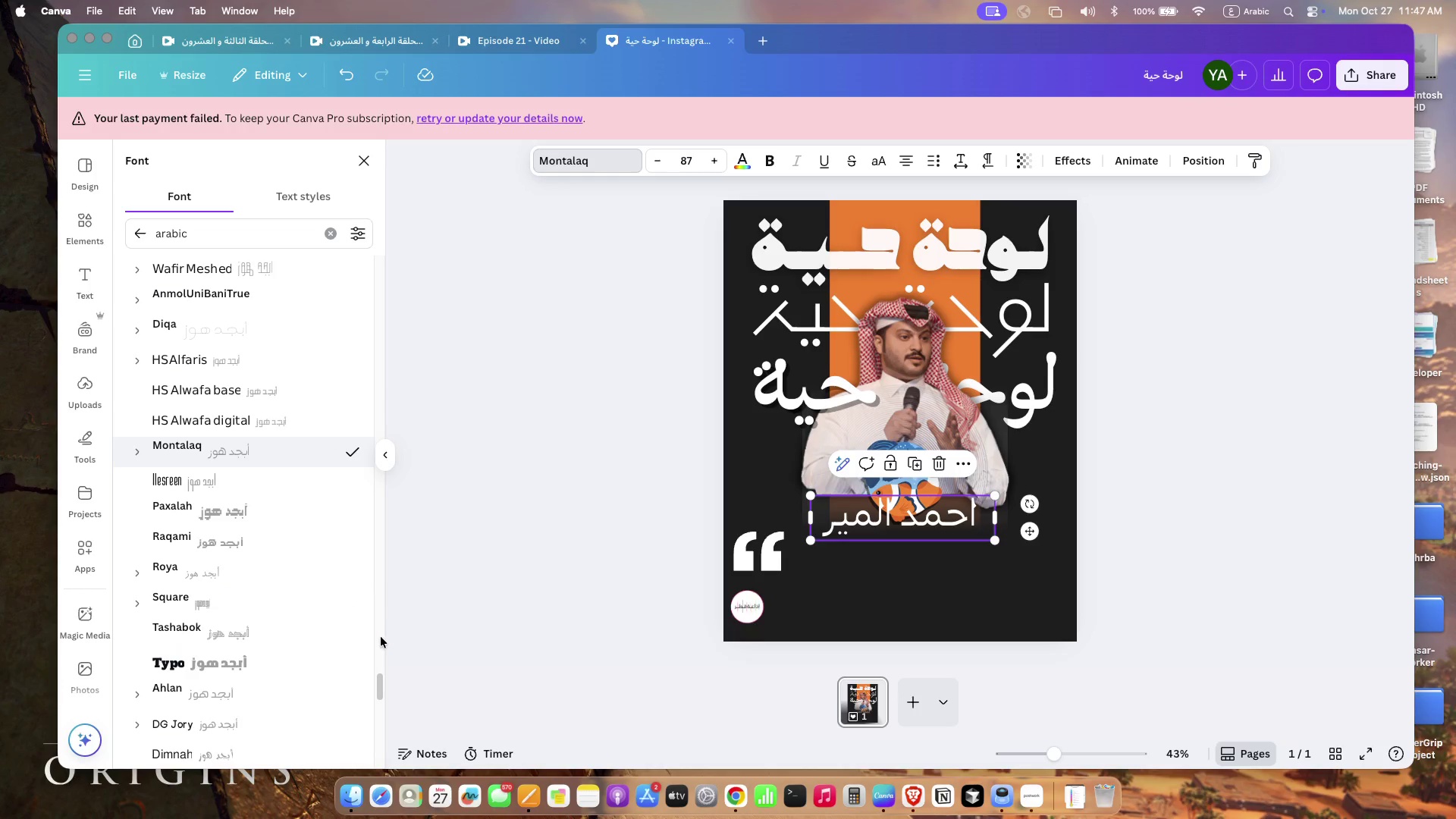 
left_click([246, 473])
 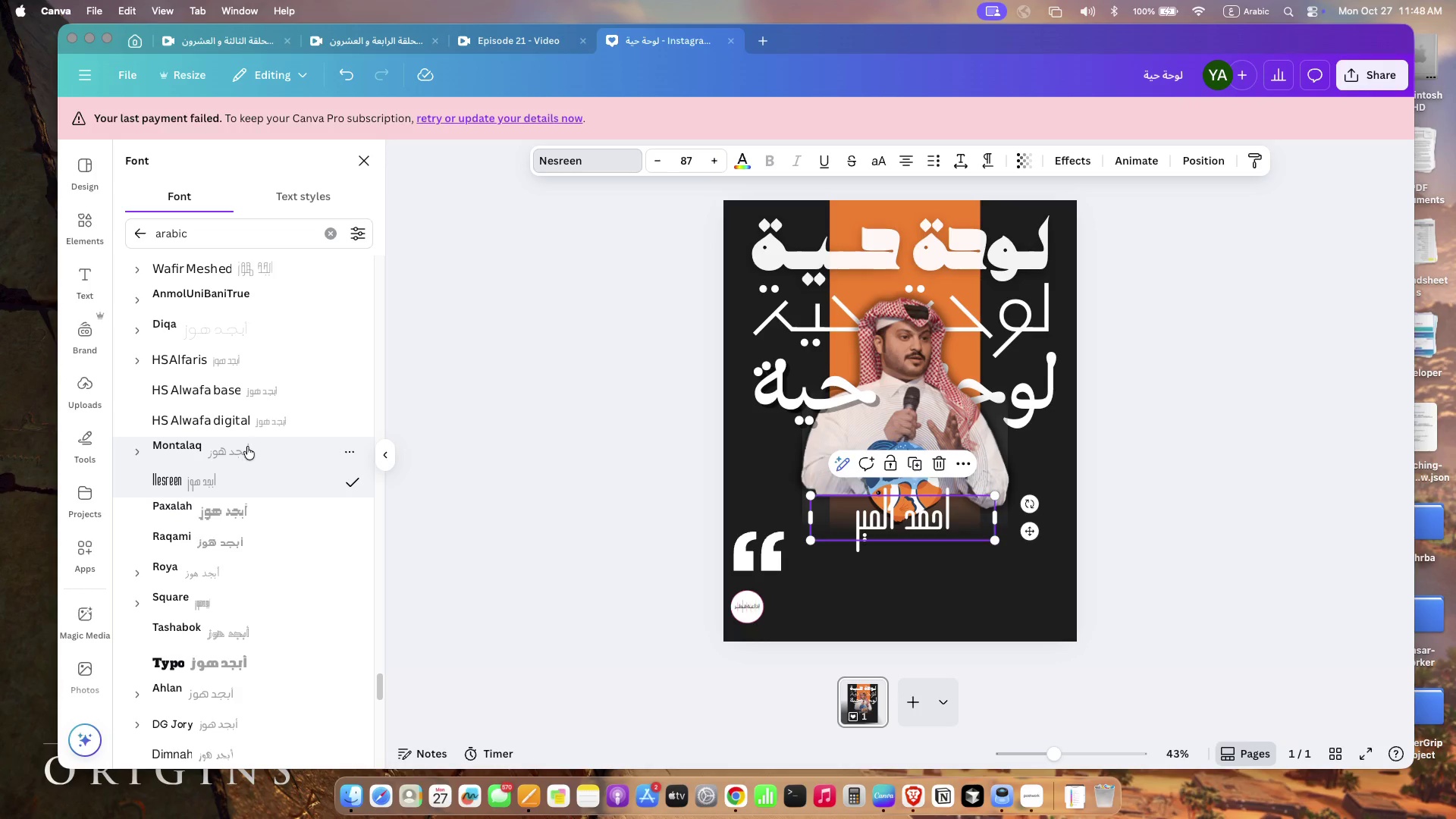 
left_click([247, 447])
 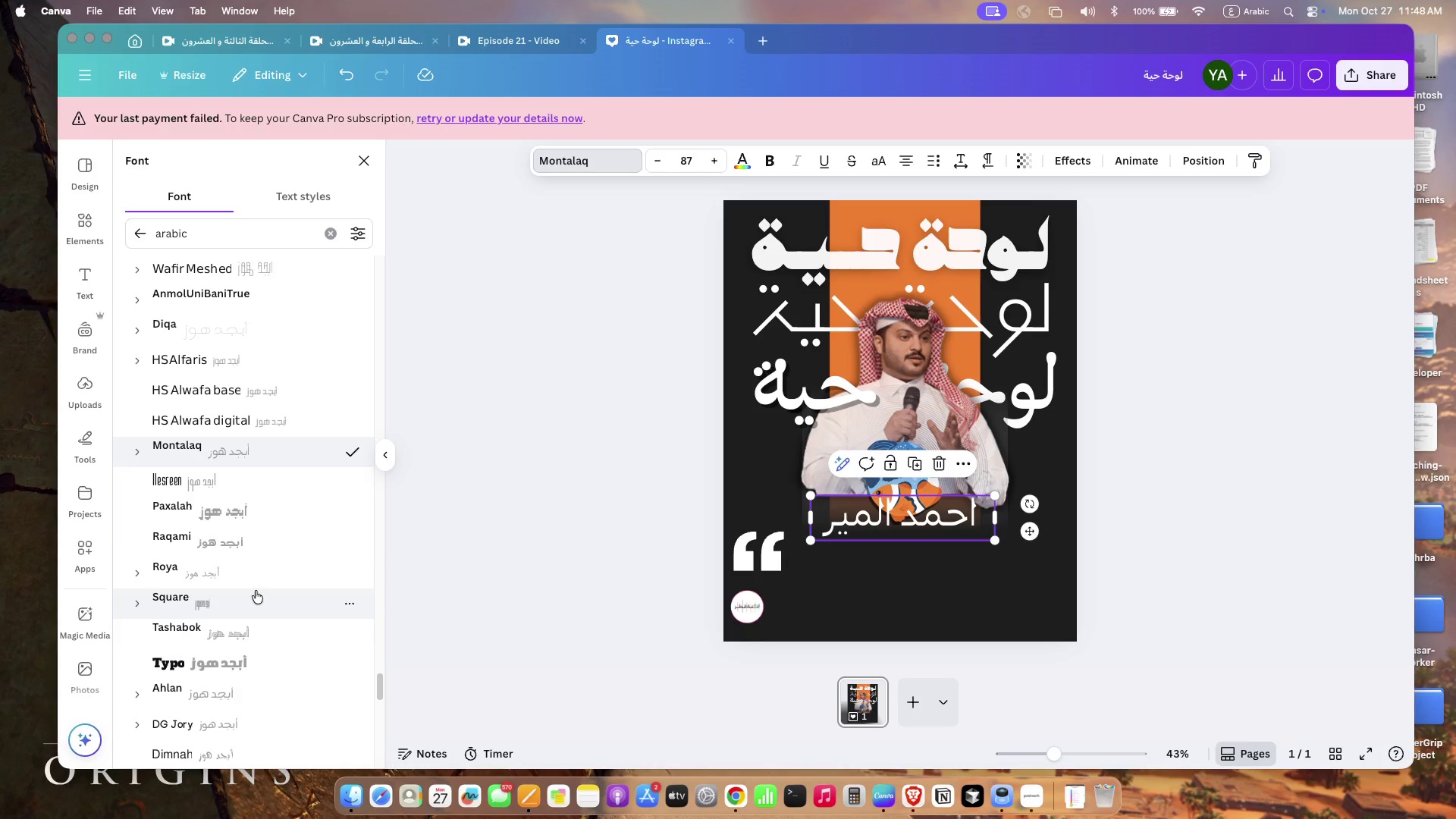 
left_click([239, 516])
 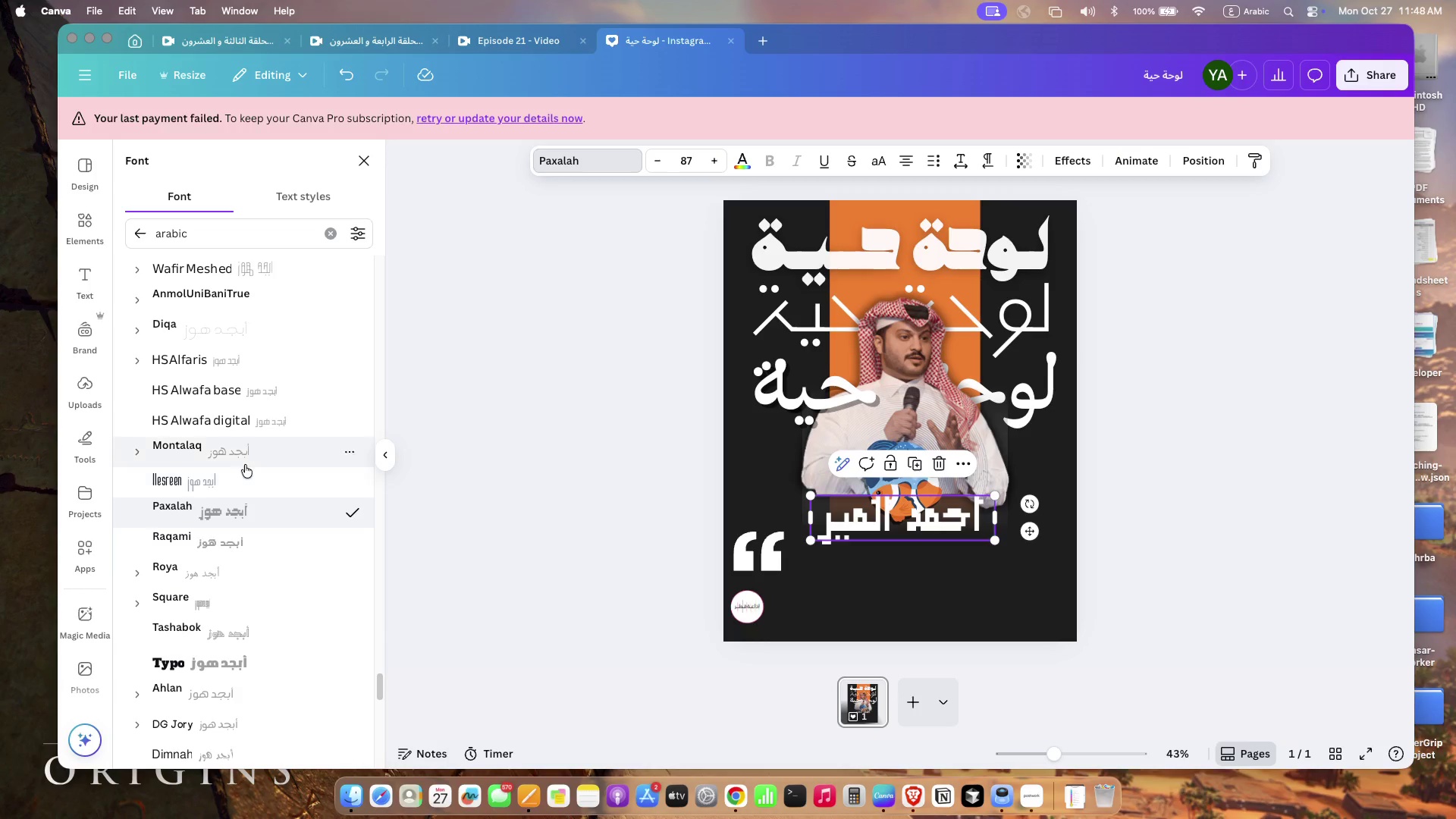 
left_click([245, 454])
 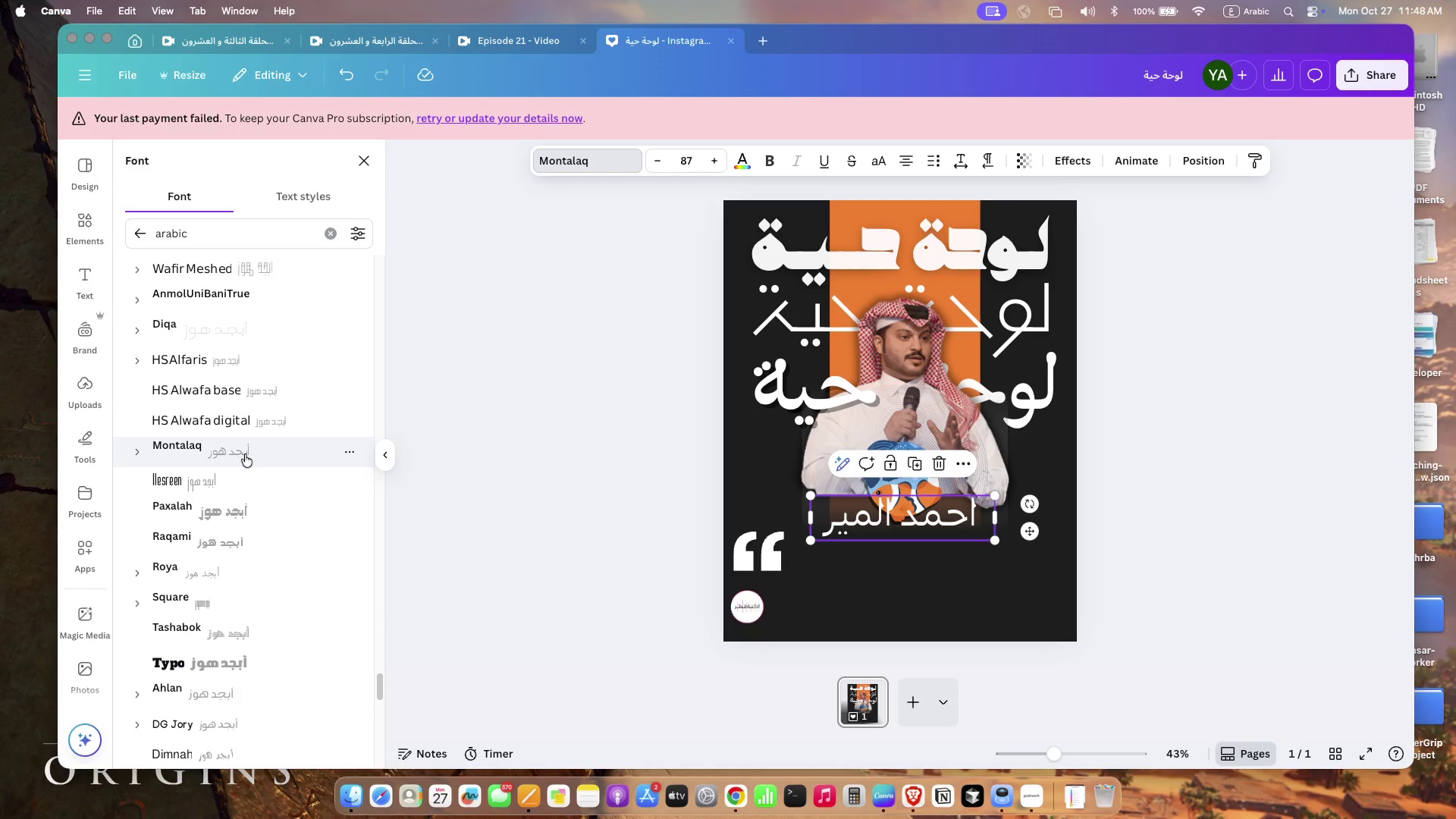 
scroll: coordinate [281, 708], scroll_direction: down, amount: 38.0
 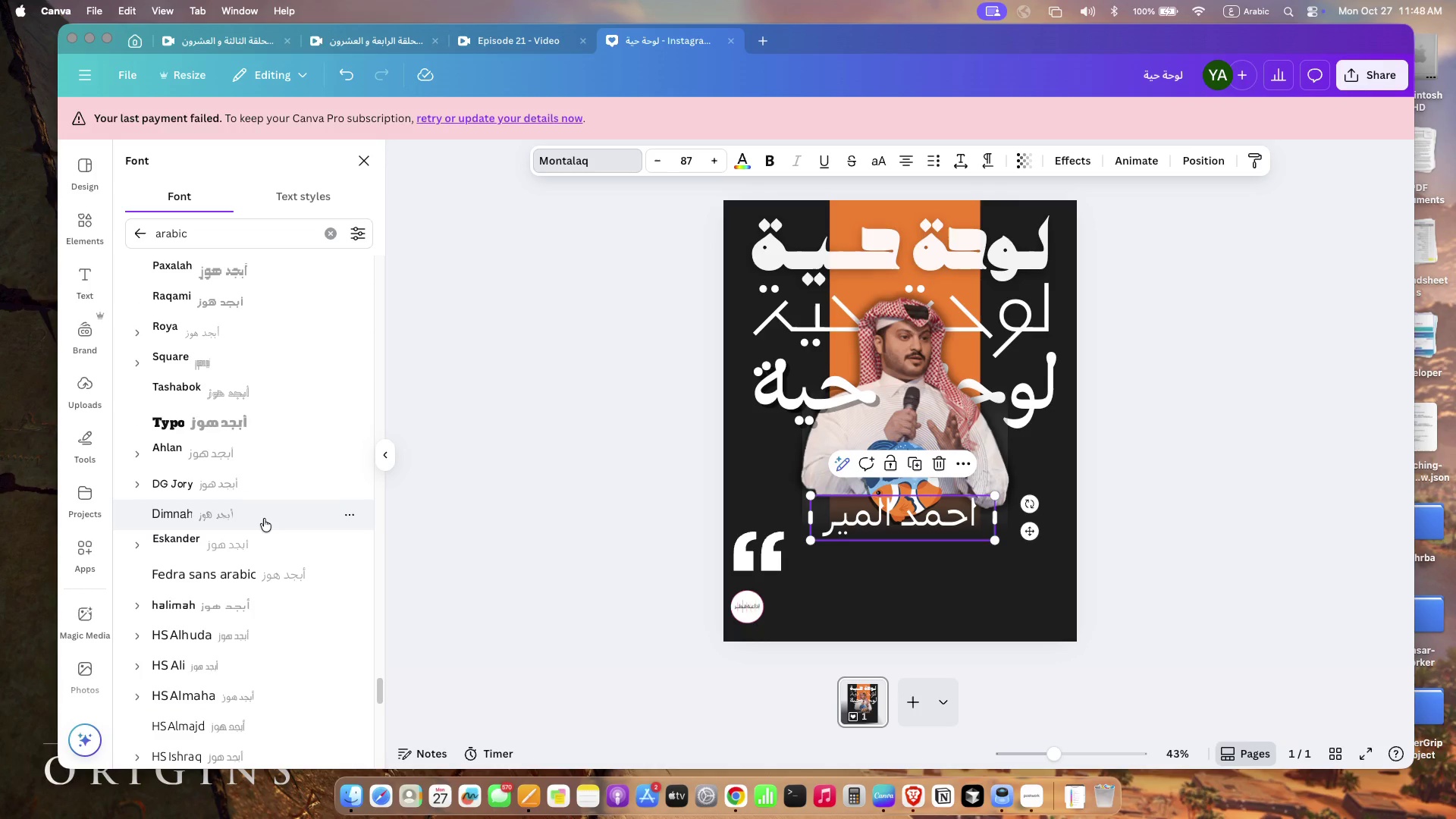 
left_click([264, 519])
 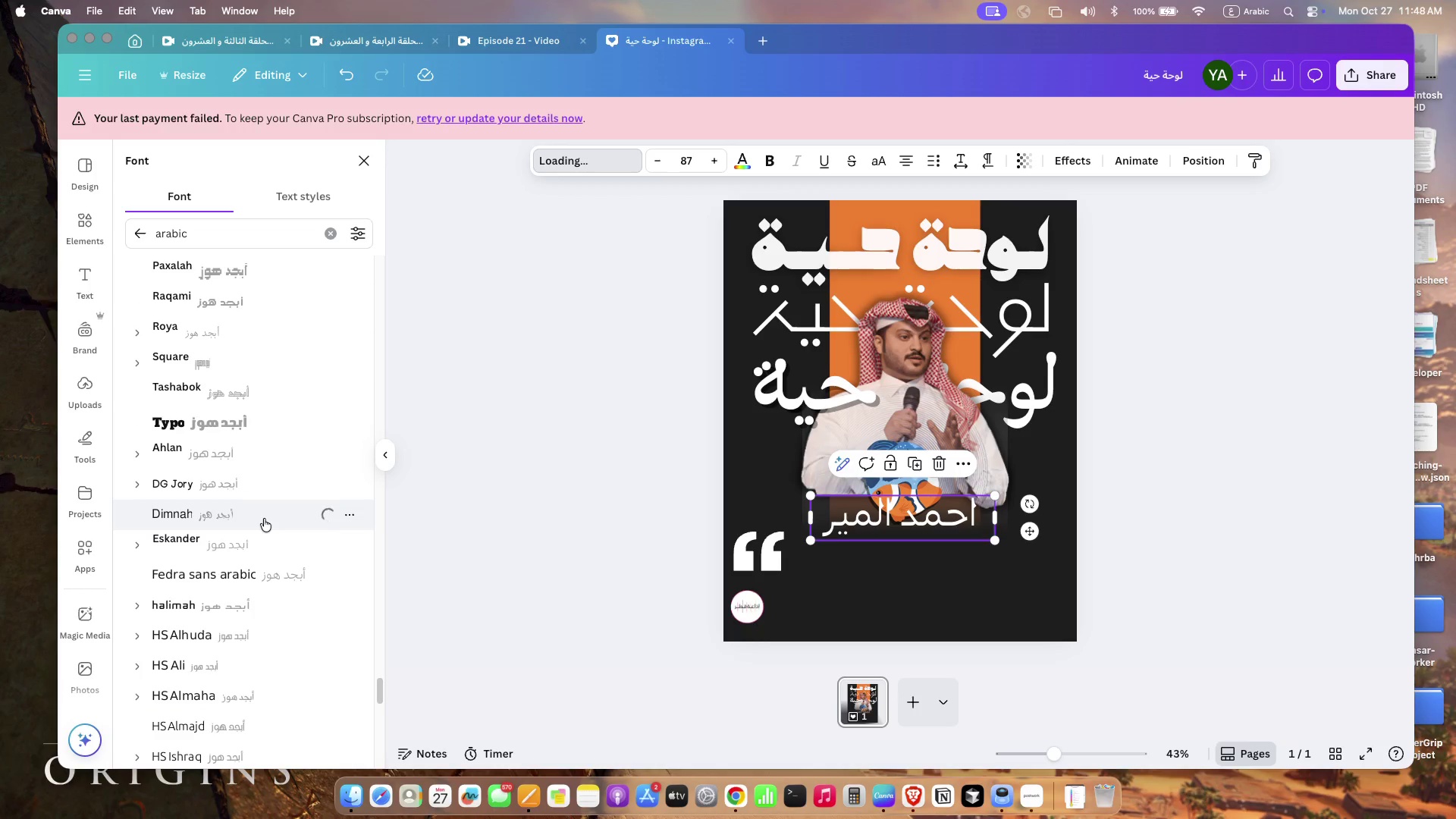 
scroll: coordinate [264, 519], scroll_direction: up, amount: 20.0
 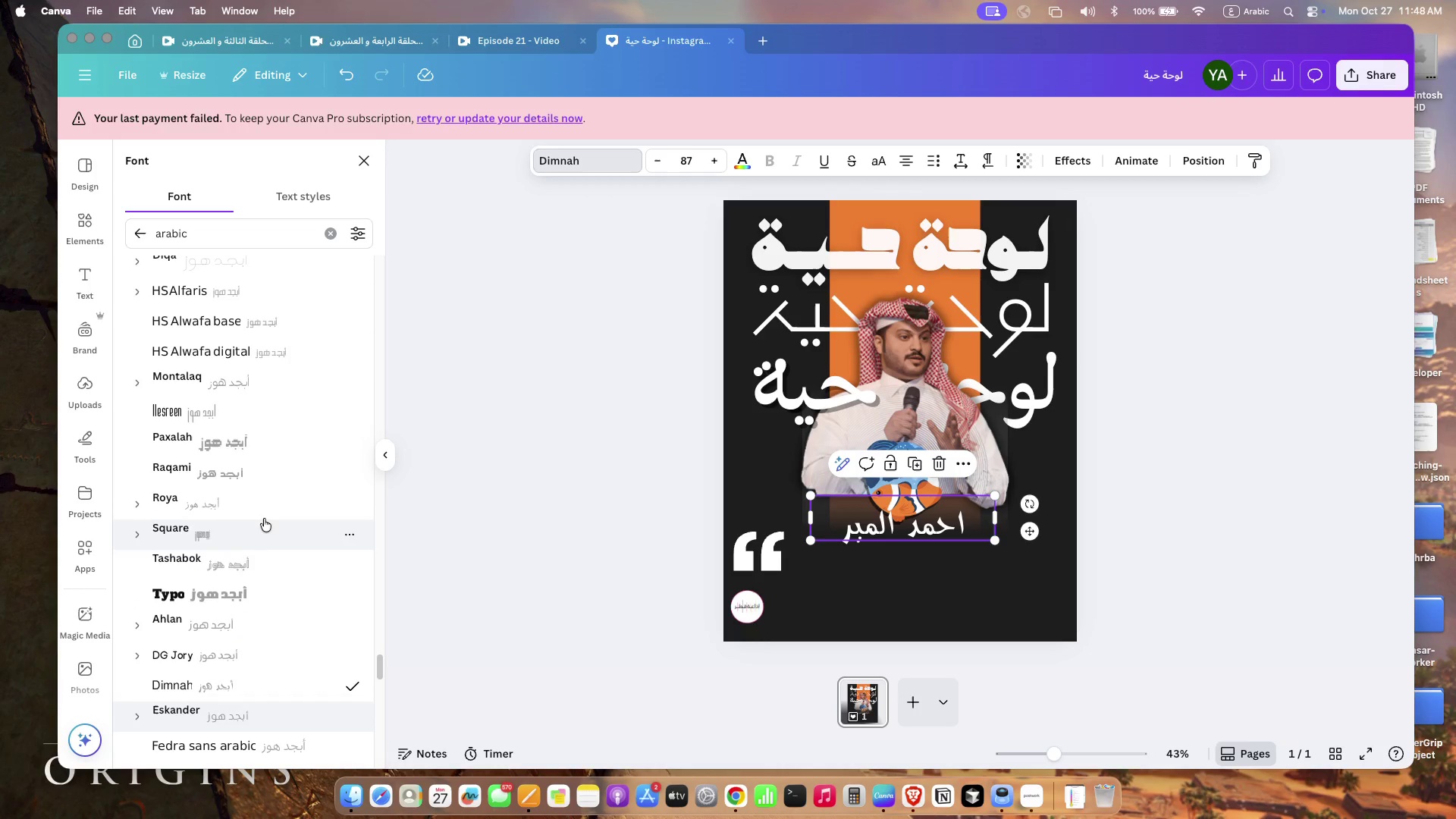 
left_click([262, 375])
 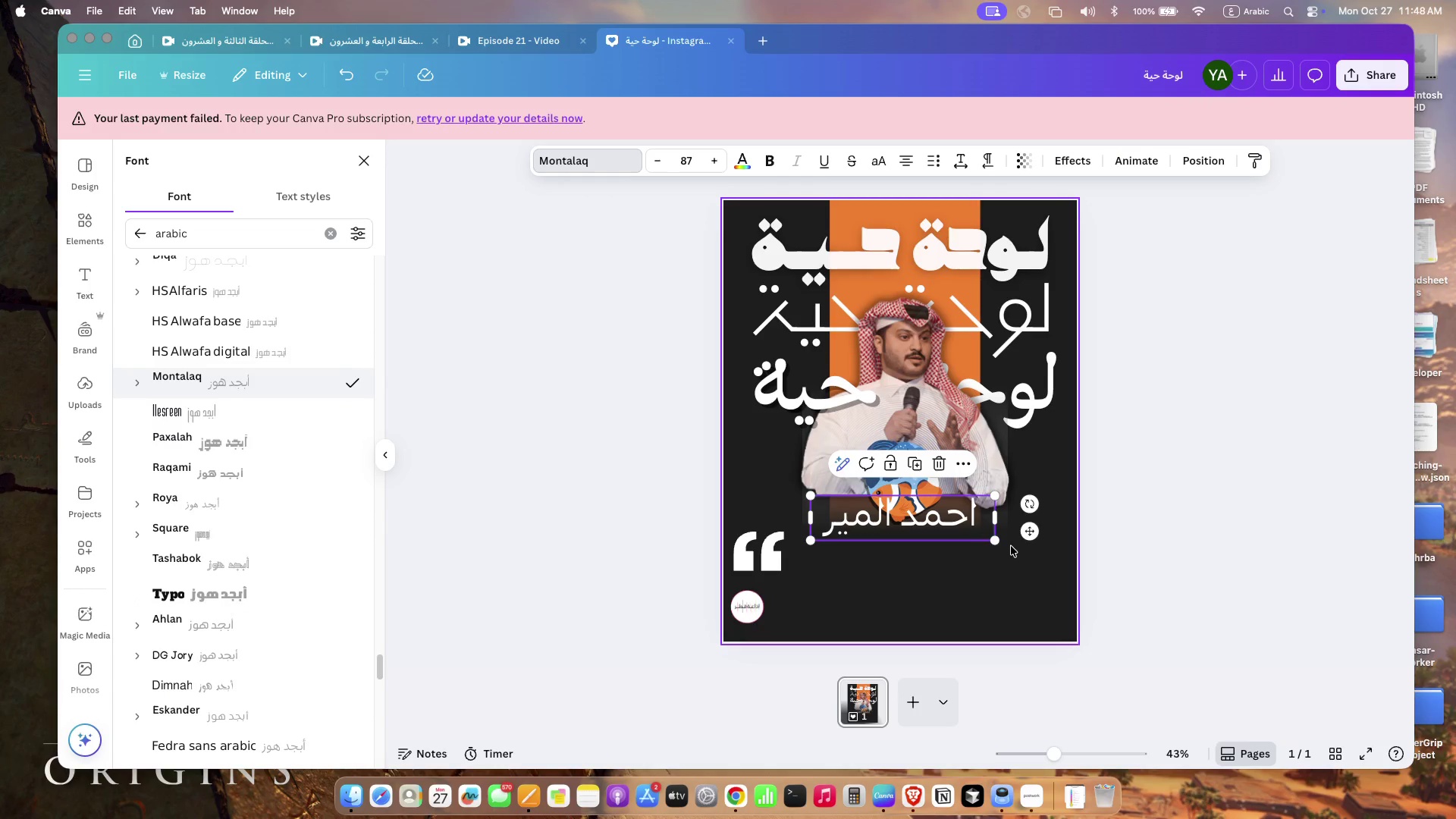 
left_click_drag(start_coordinate=[994, 494], to_coordinate=[1046, 460])
 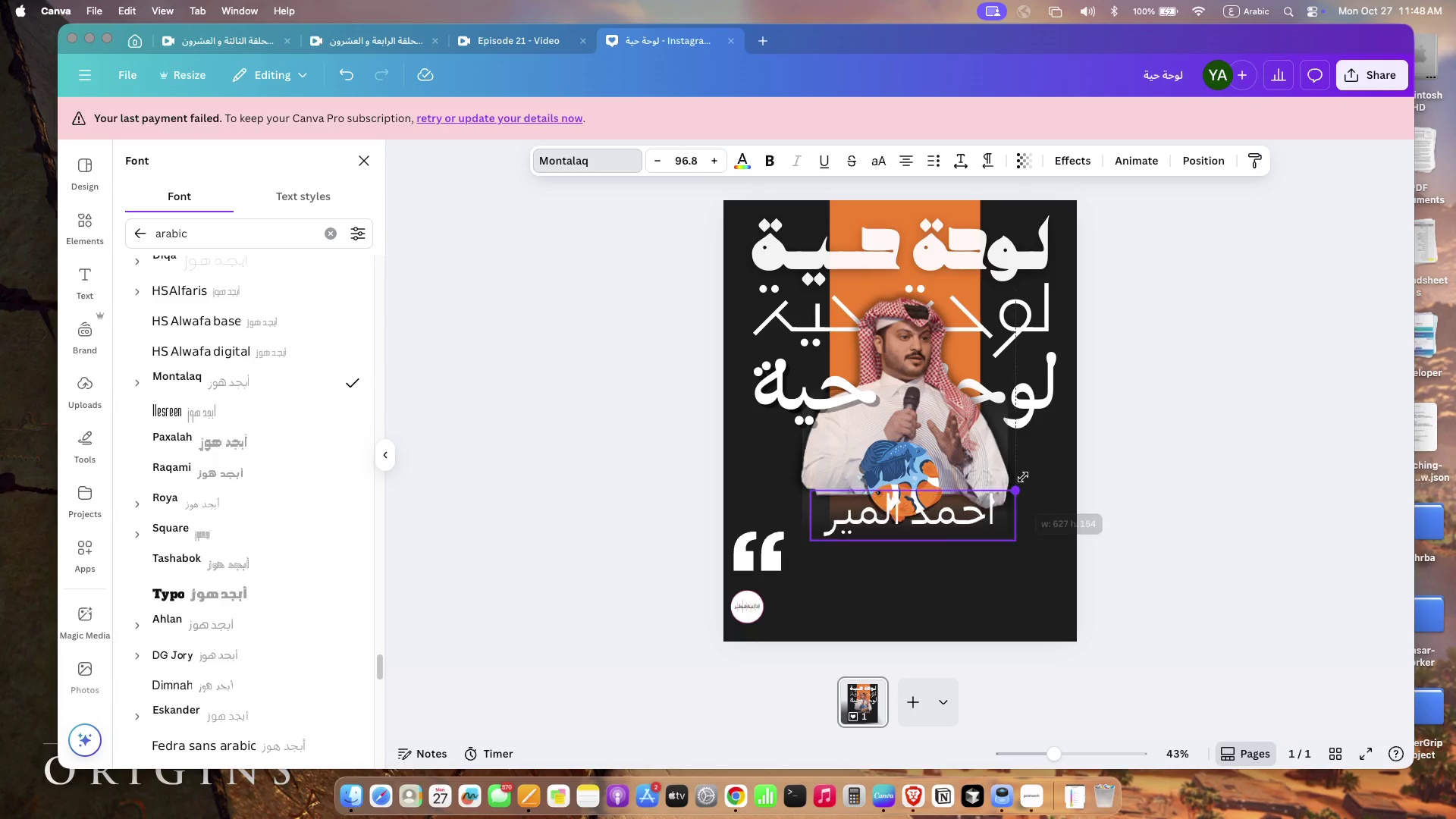 
left_click_drag(start_coordinate=[812, 540], to_coordinate=[848, 515])
 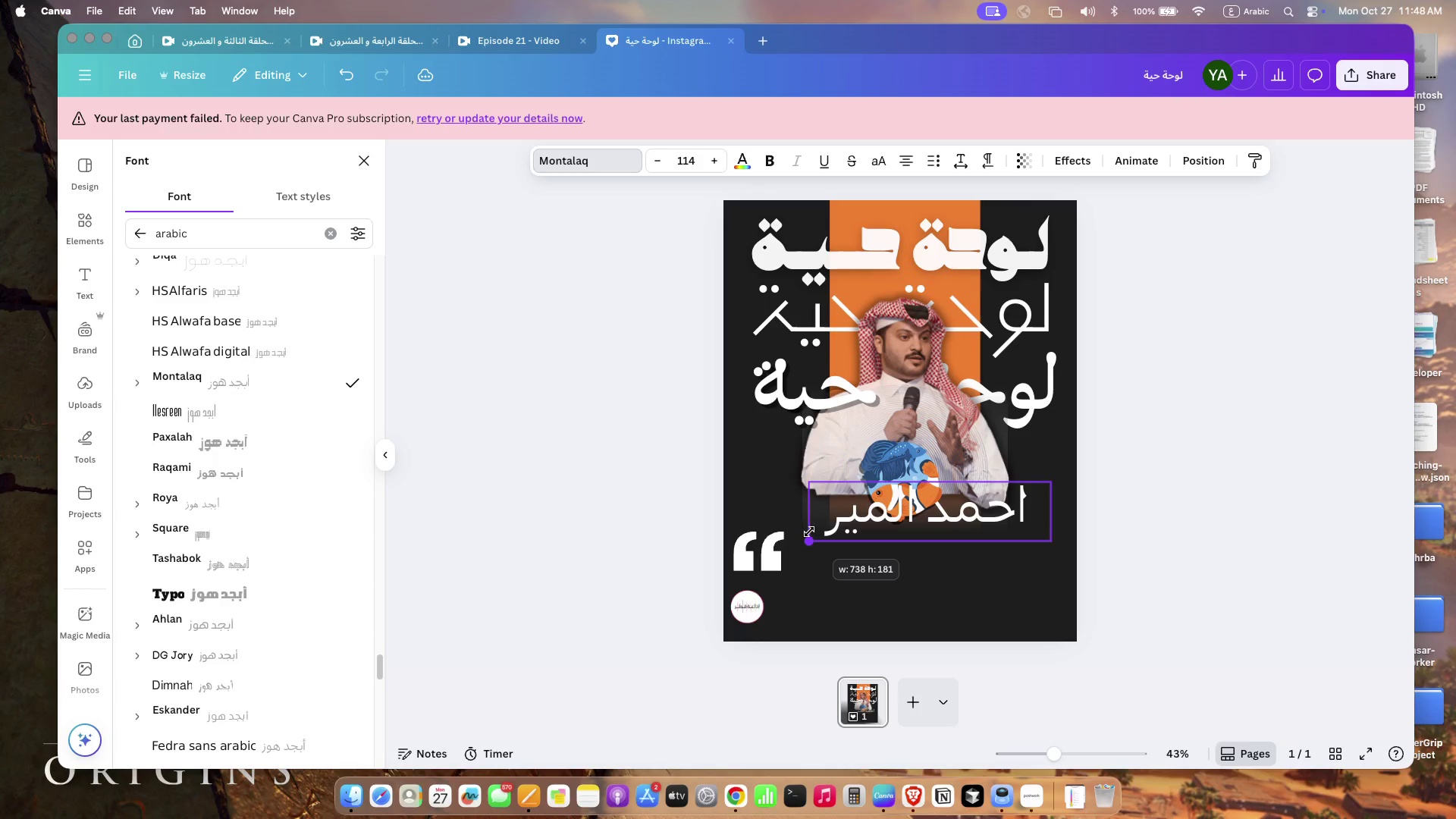 
left_click_drag(start_coordinate=[1016, 504], to_coordinate=[972, 514])
 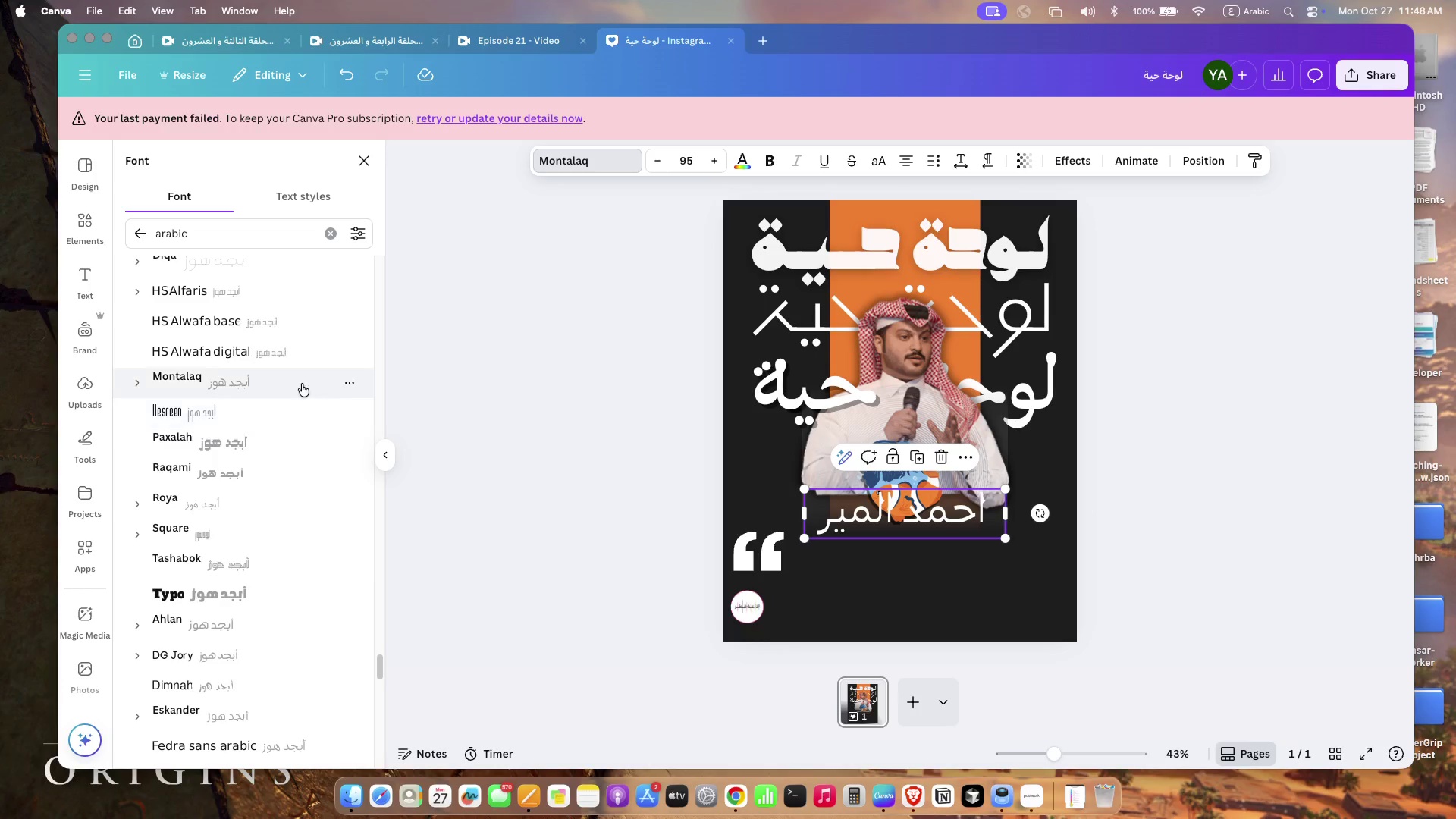 
left_click([270, 403])
 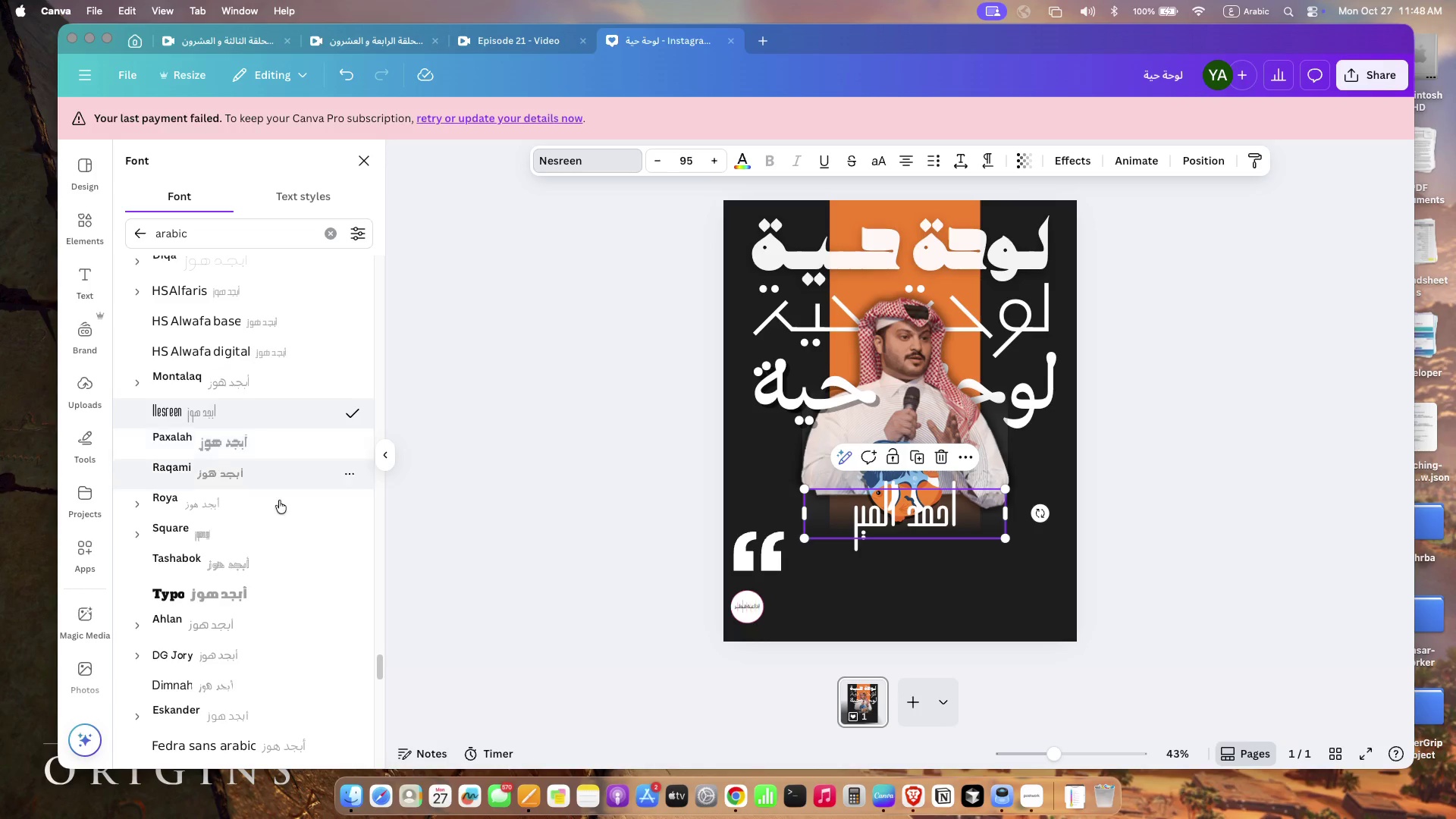 
scroll: coordinate [294, 612], scroll_direction: down, amount: 27.0
 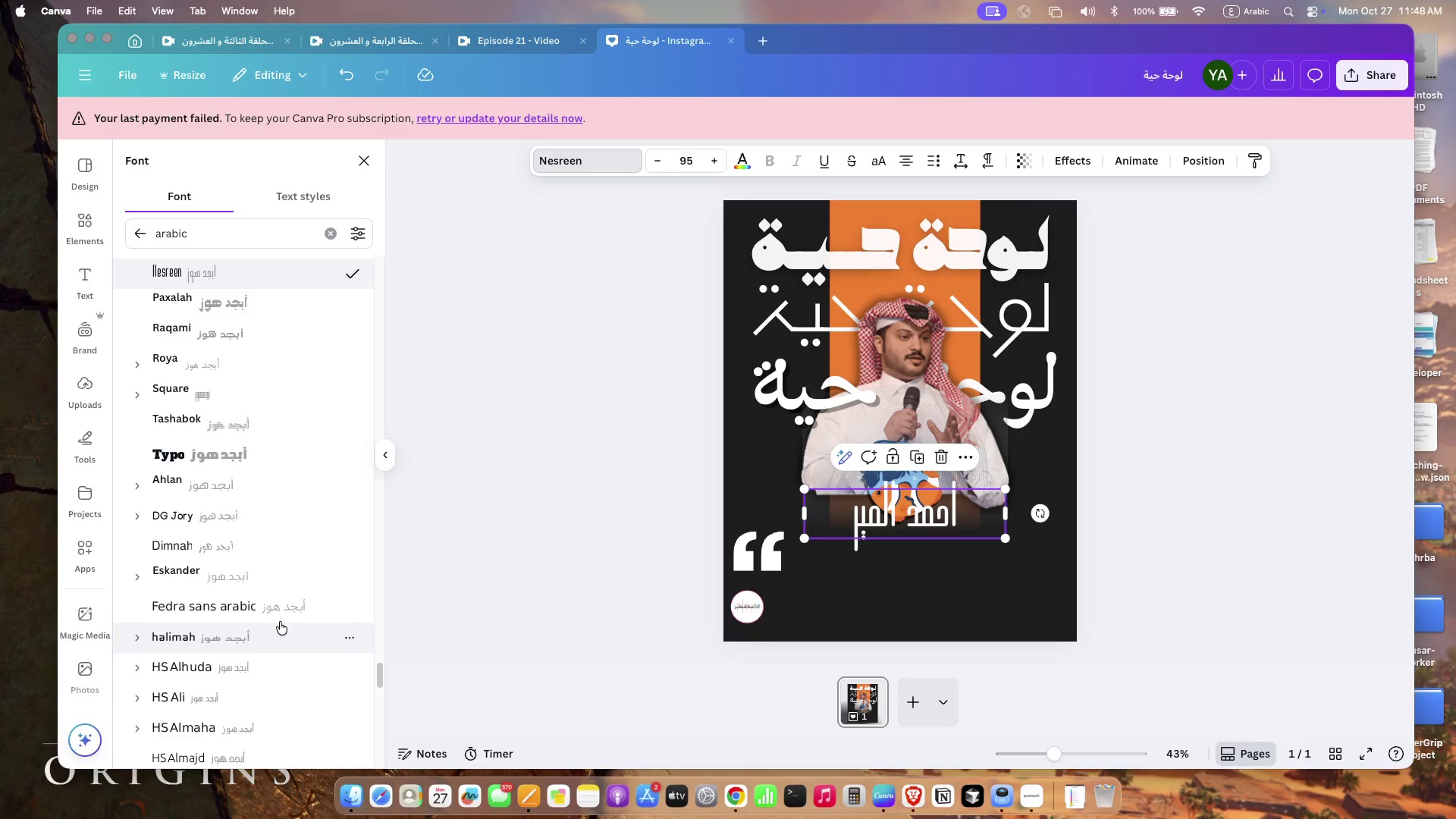 
wait(5.26)
 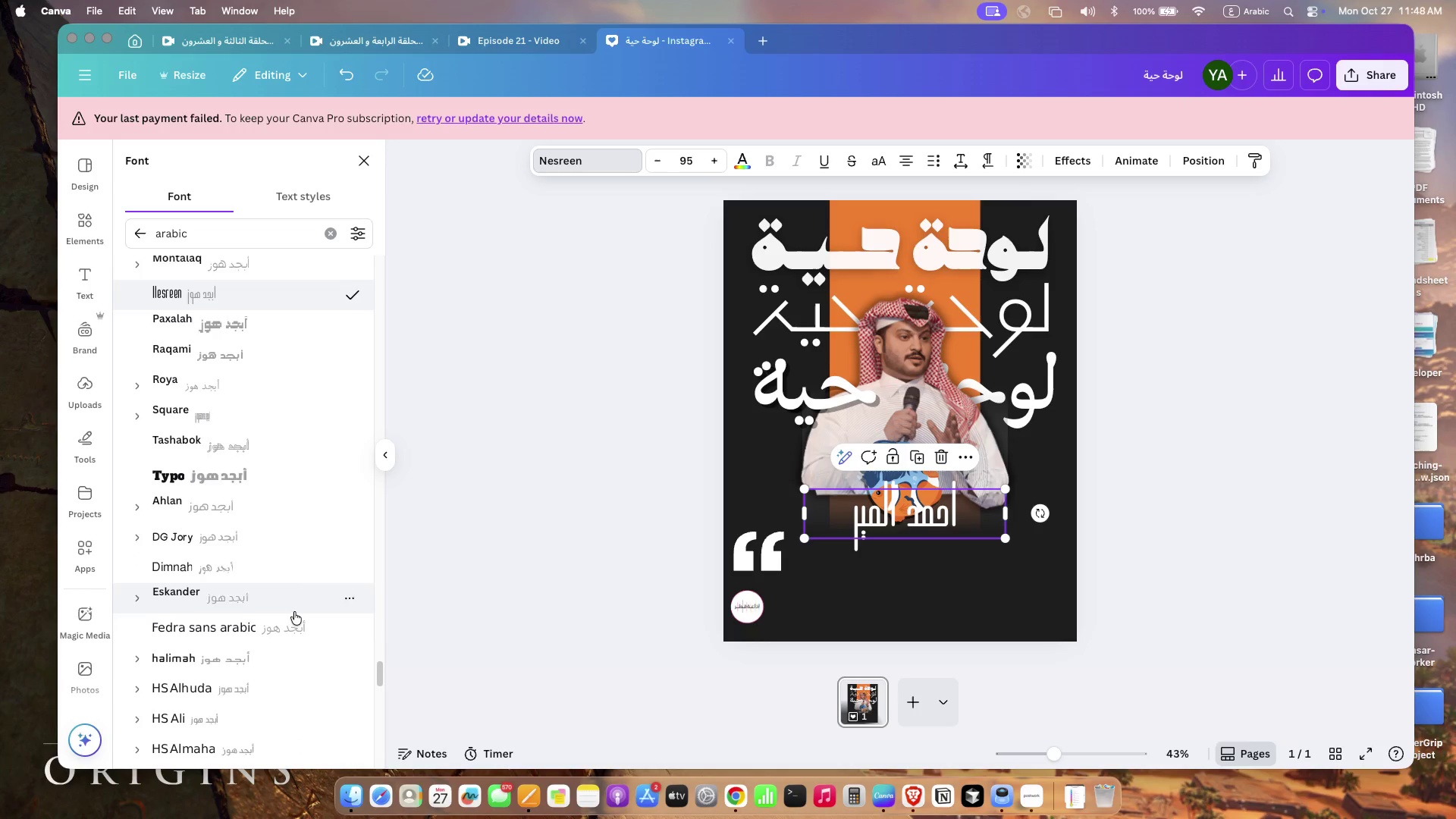 
scroll: coordinate [271, 394], scroll_direction: up, amount: 29.0
 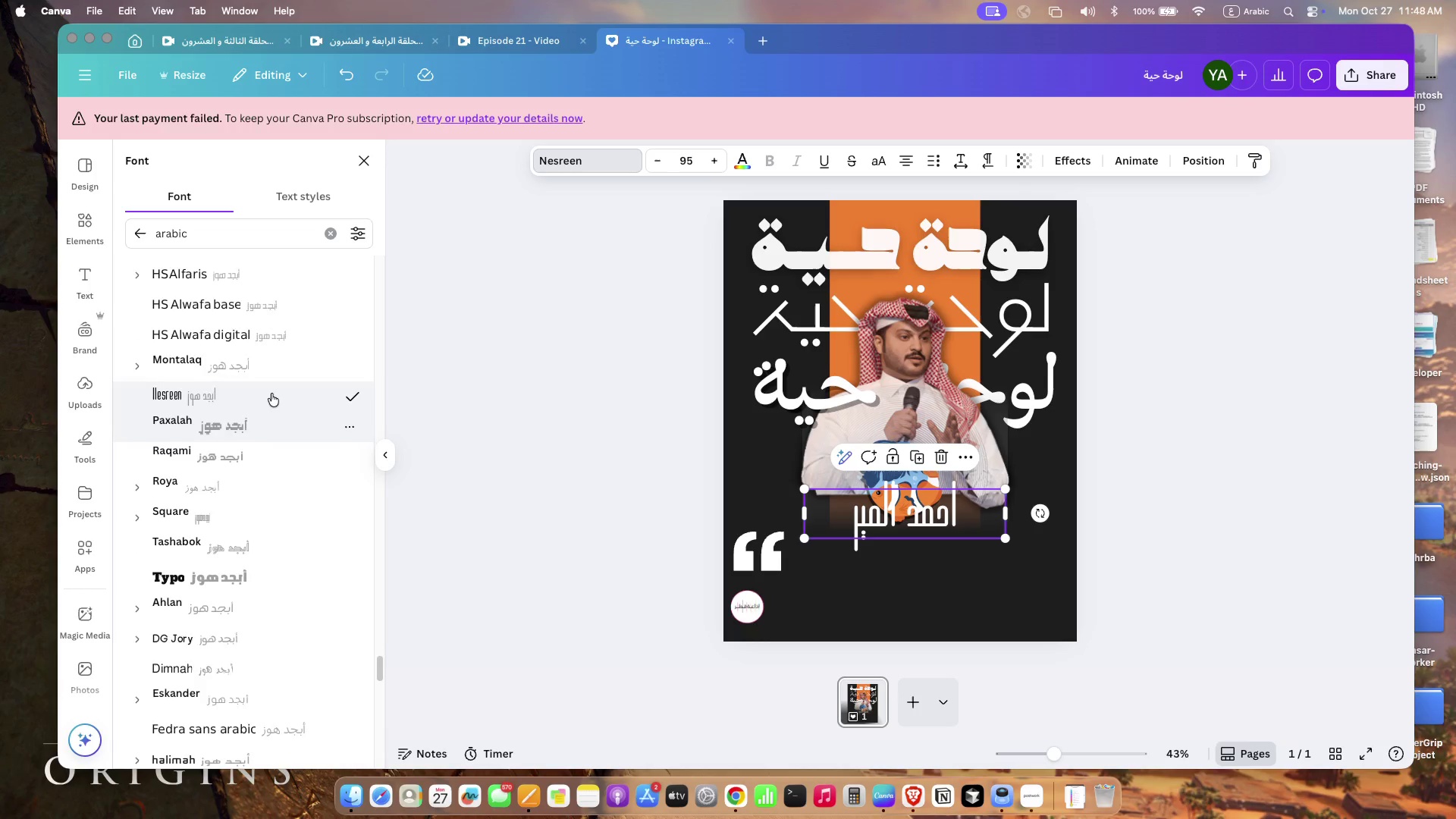 
left_click([271, 394])
 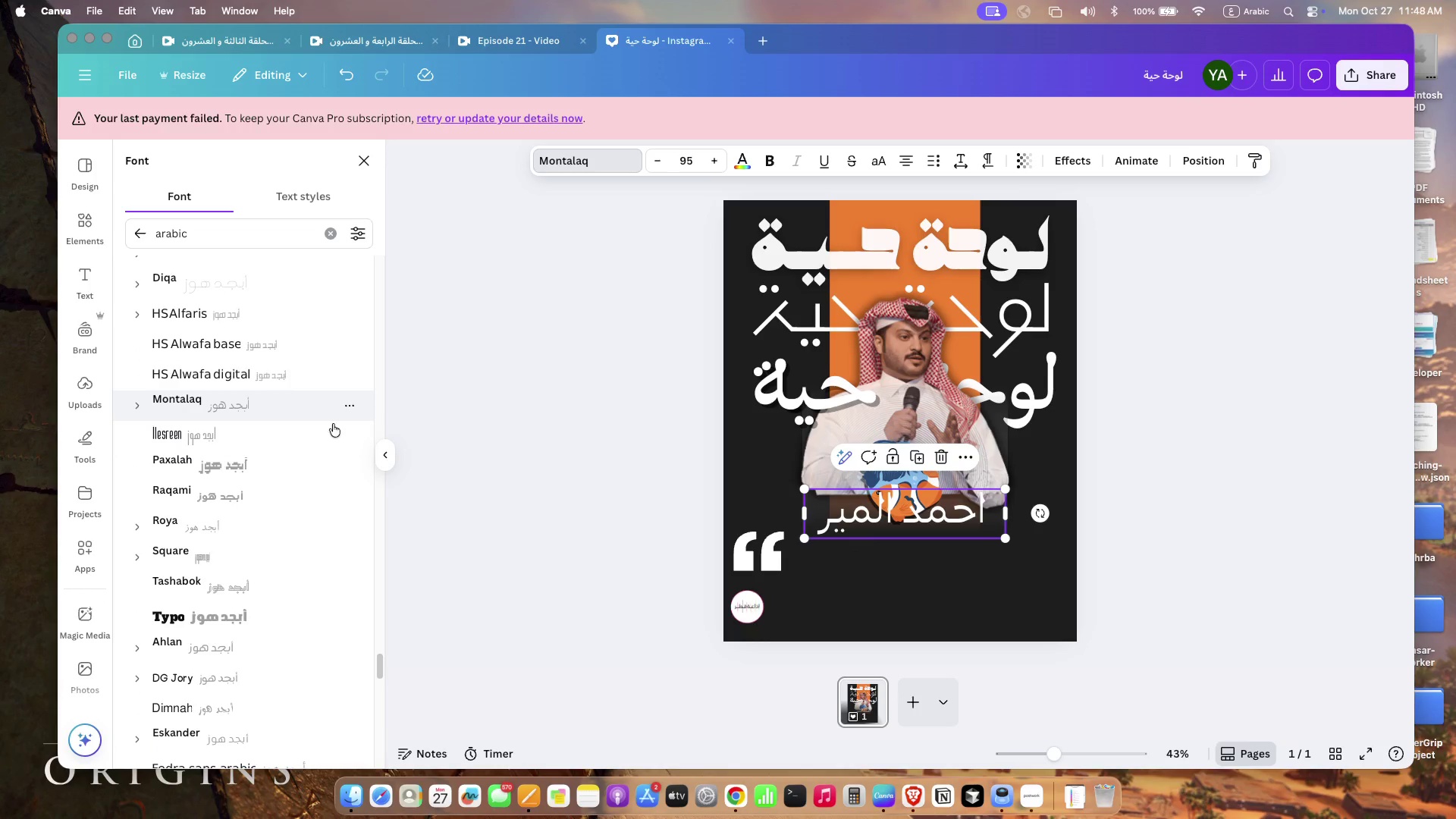 
left_click_drag(start_coordinate=[1010, 511], to_coordinate=[1000, 511])
 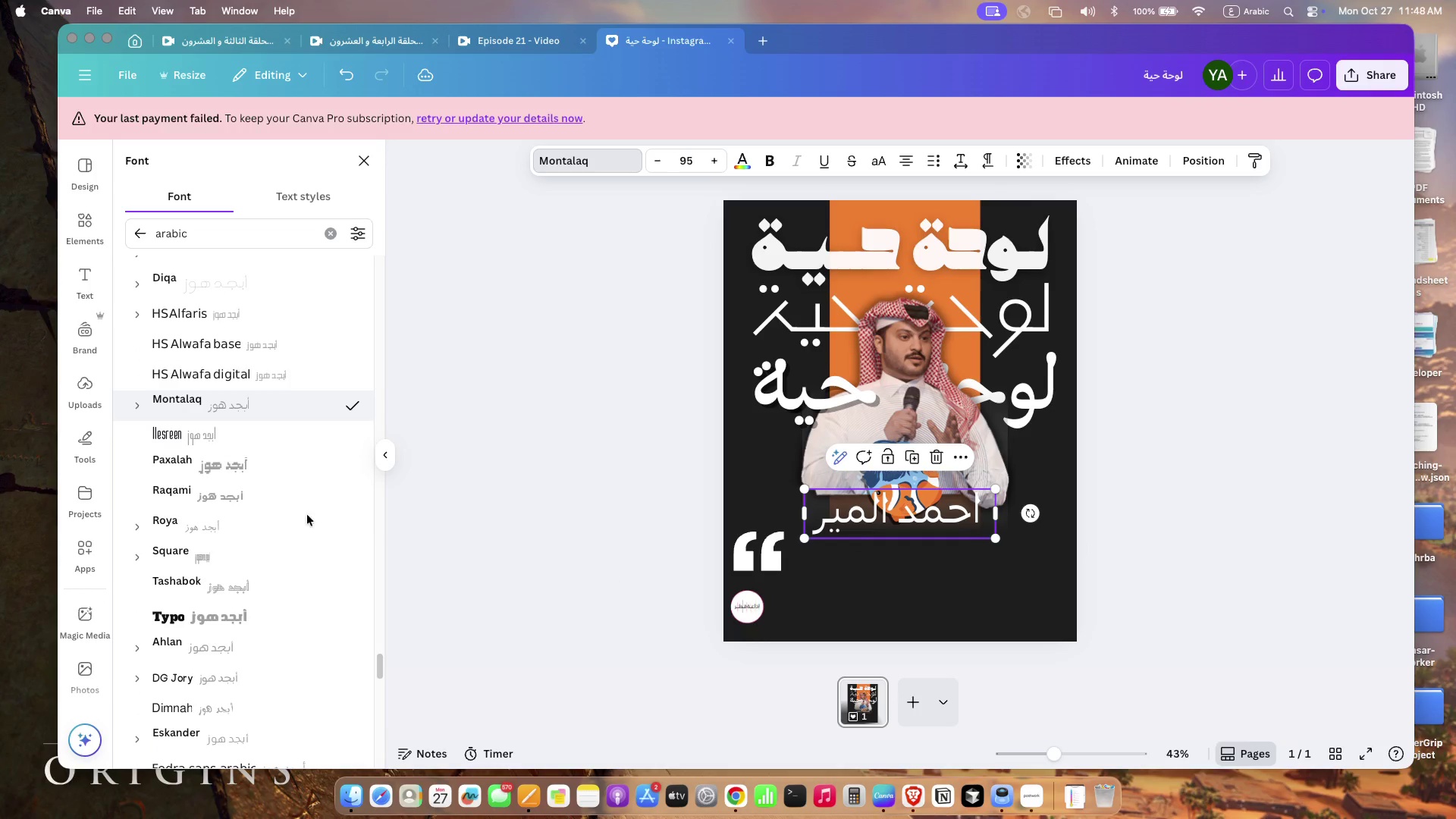 
left_click([215, 443])
 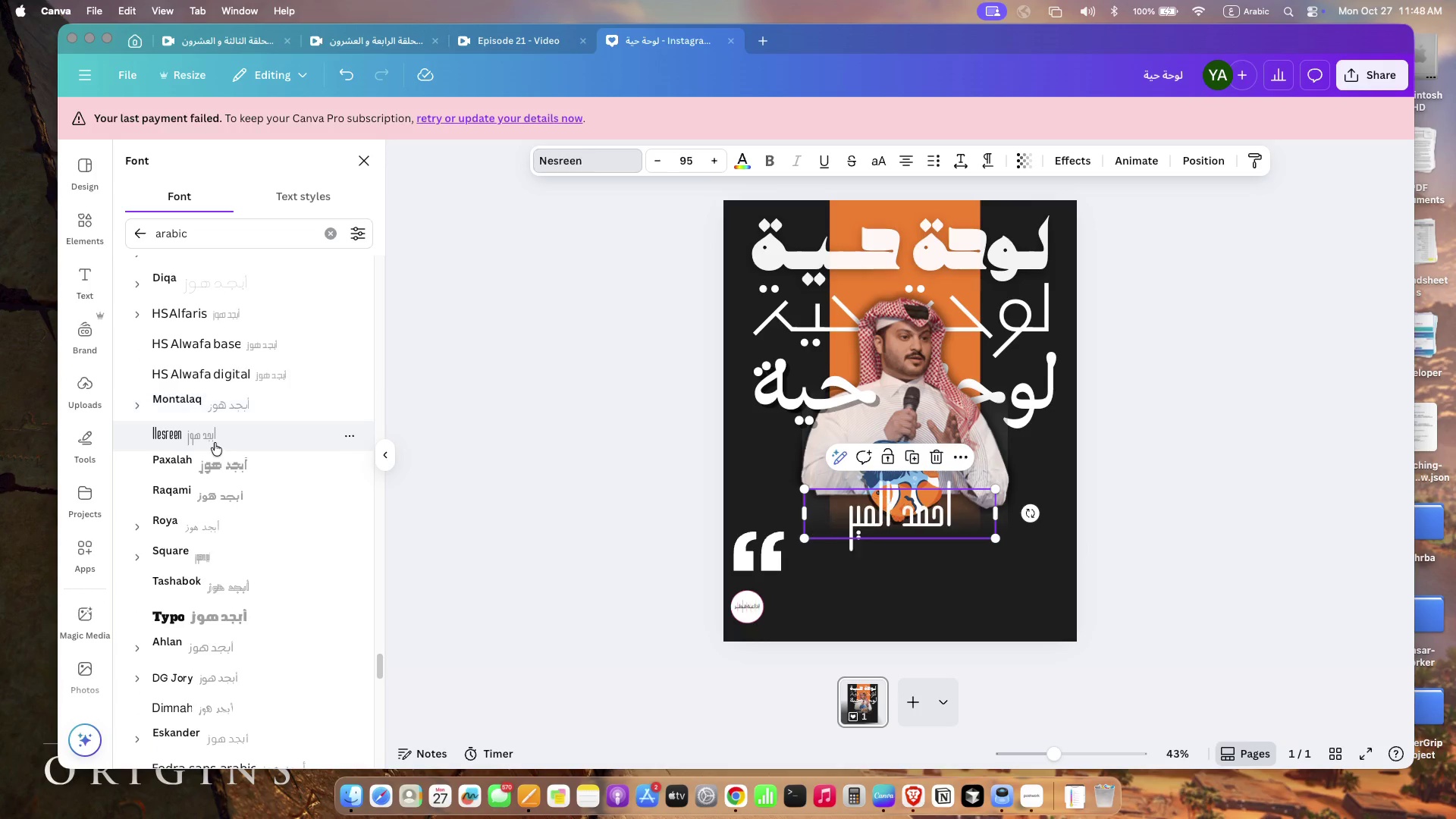 
left_click([231, 464])
 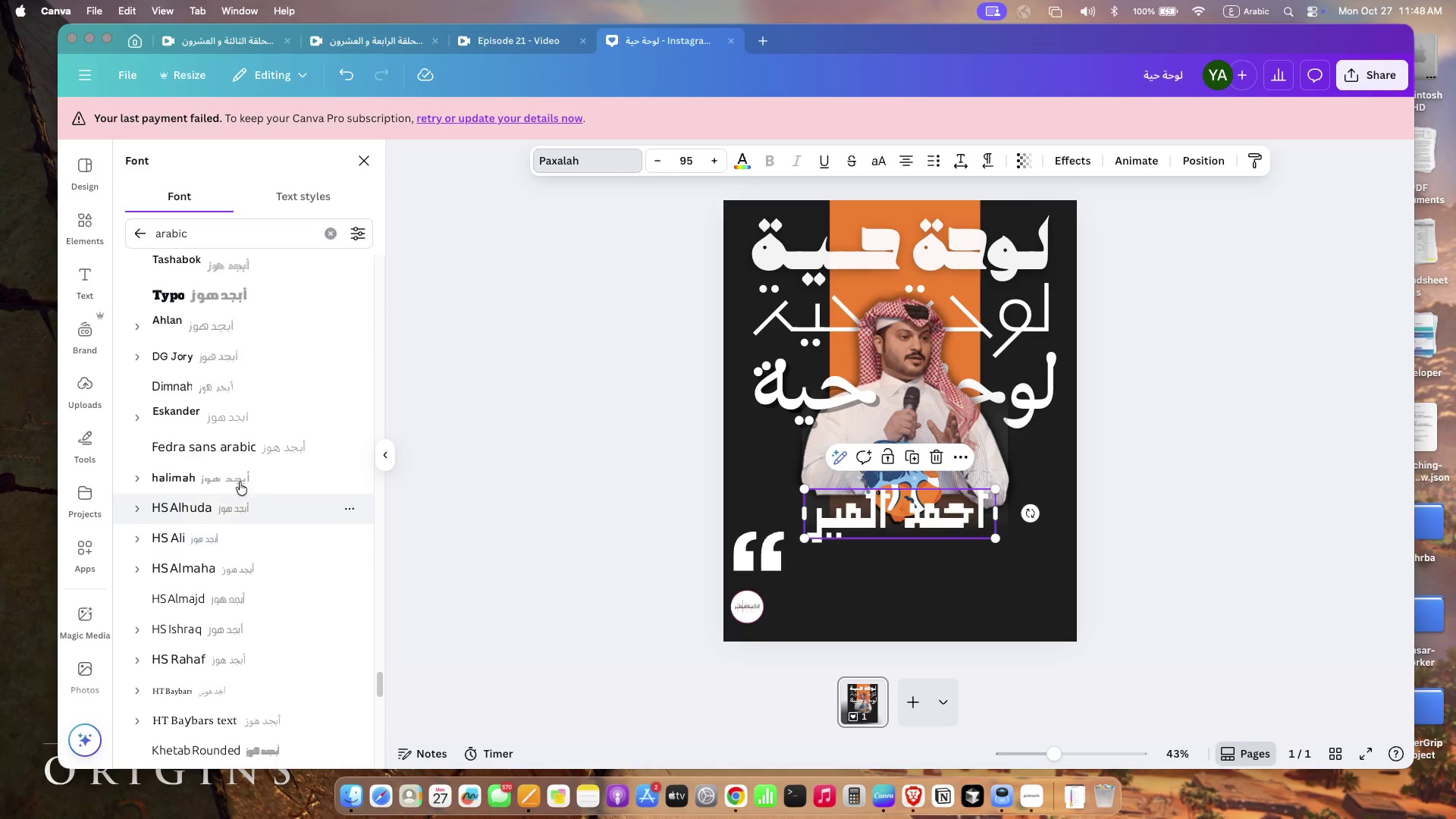 
scroll: coordinate [237, 504], scroll_direction: down, amount: 35.0
 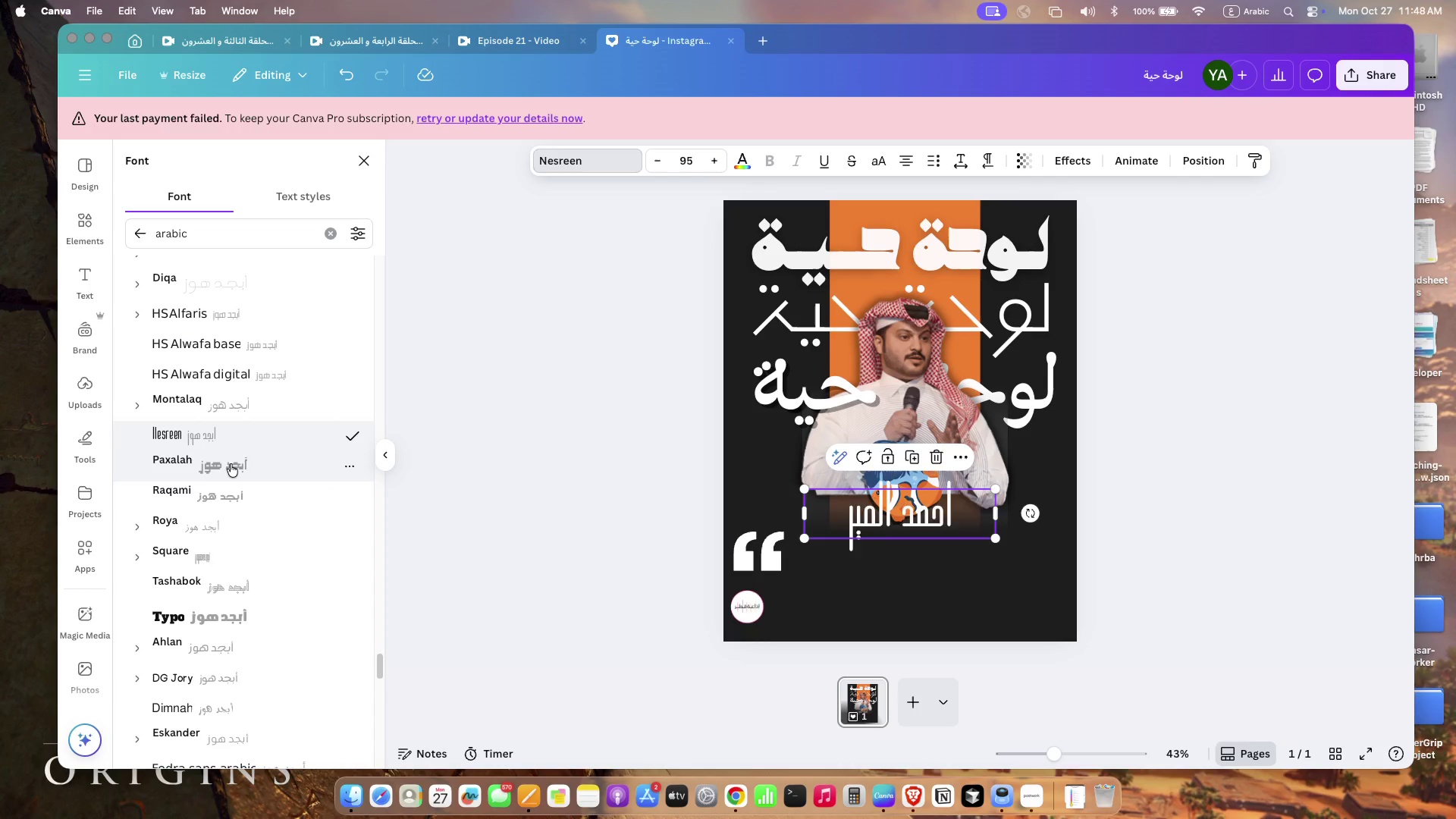 
left_click([243, 515])
 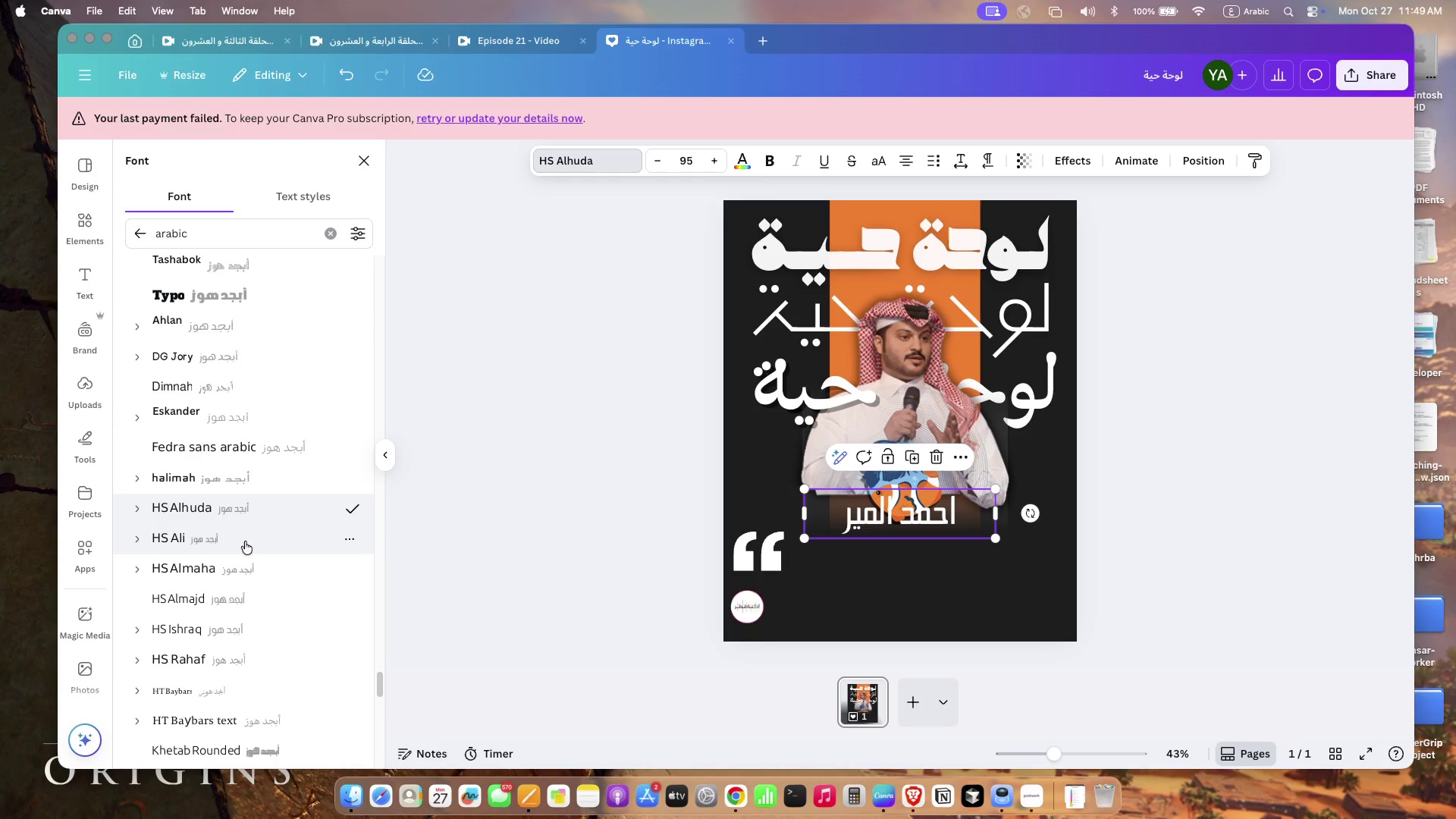 
wait(5.07)
 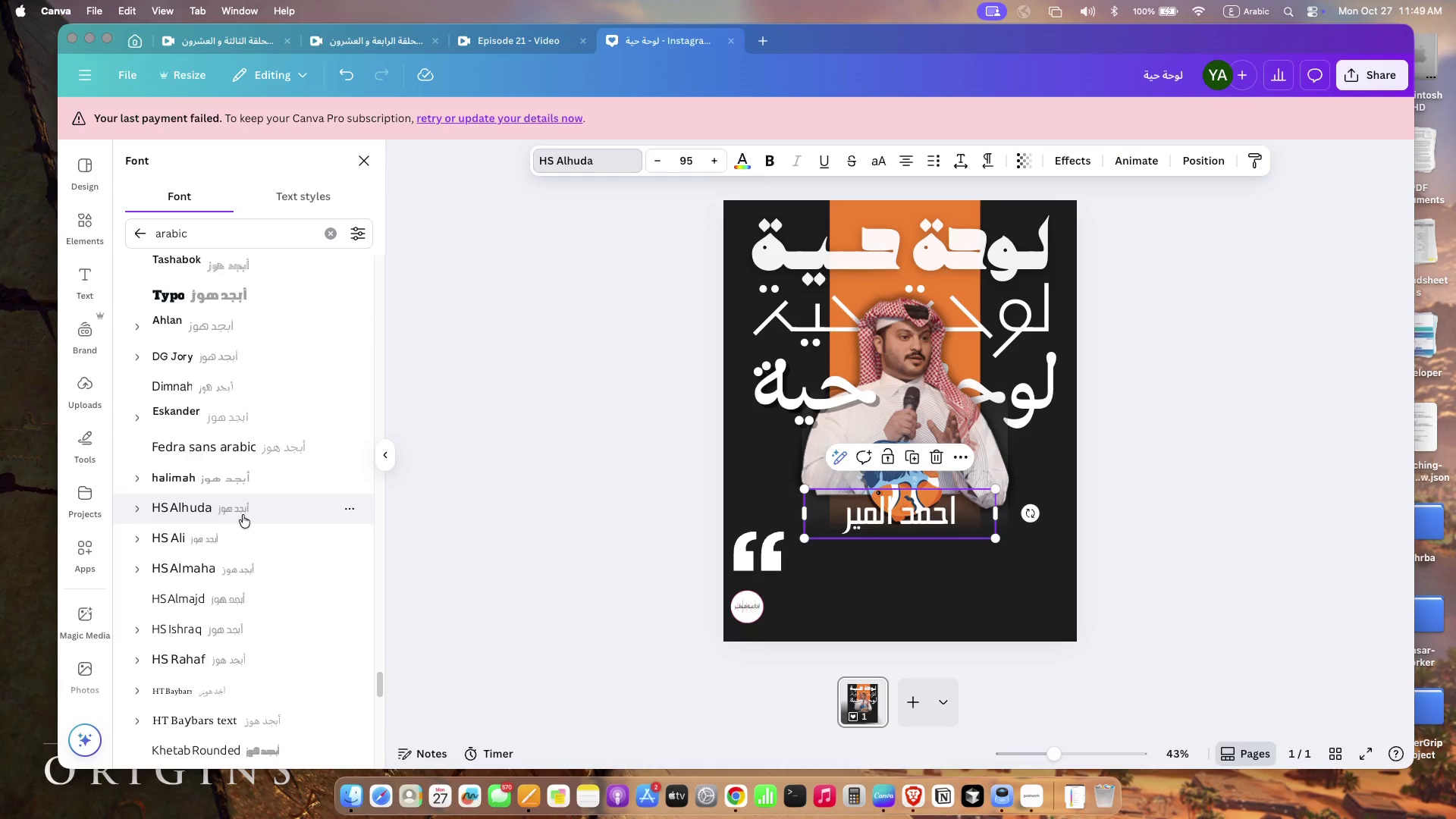 
left_click([245, 541])
 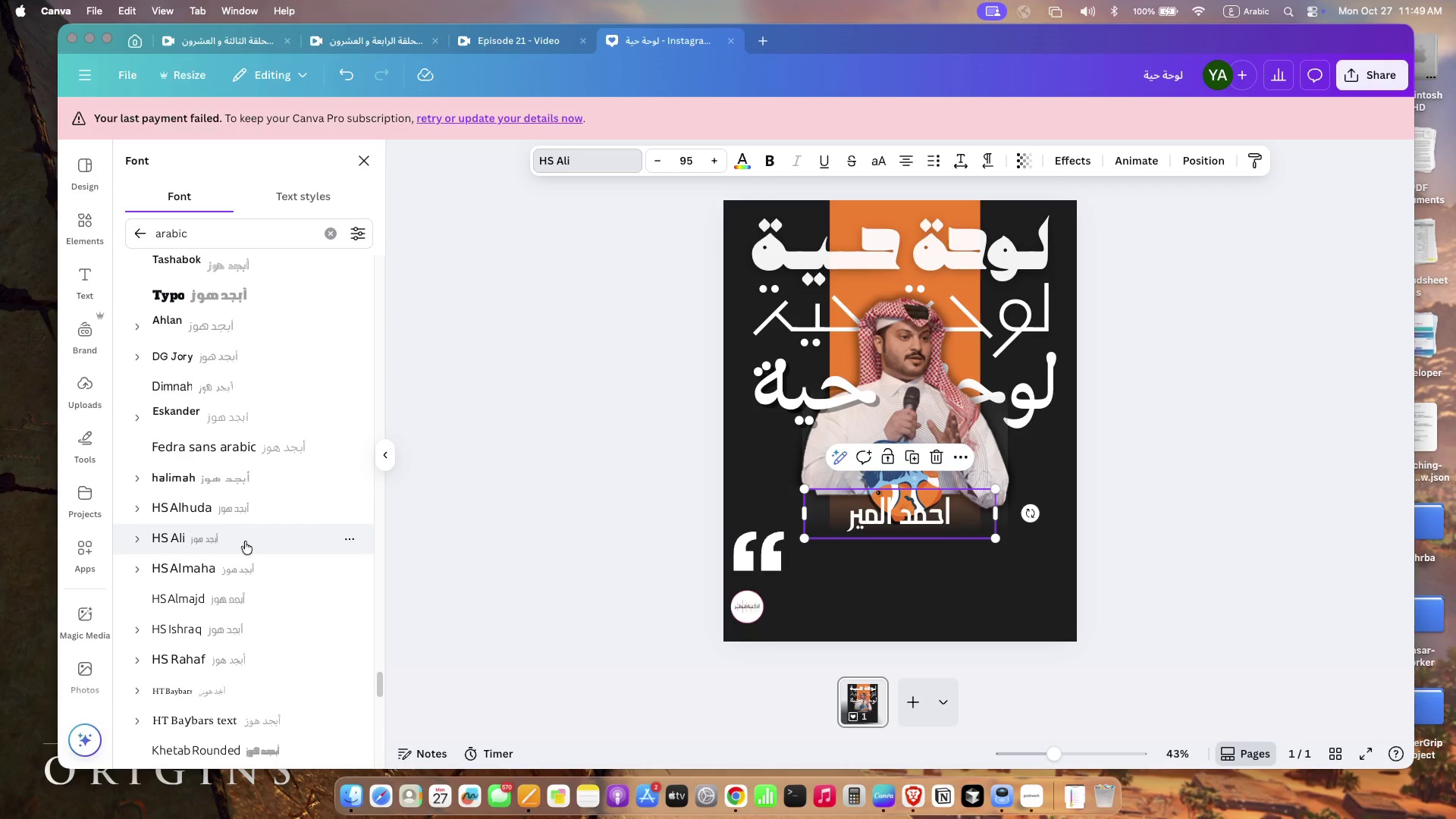 
left_click([248, 566])
 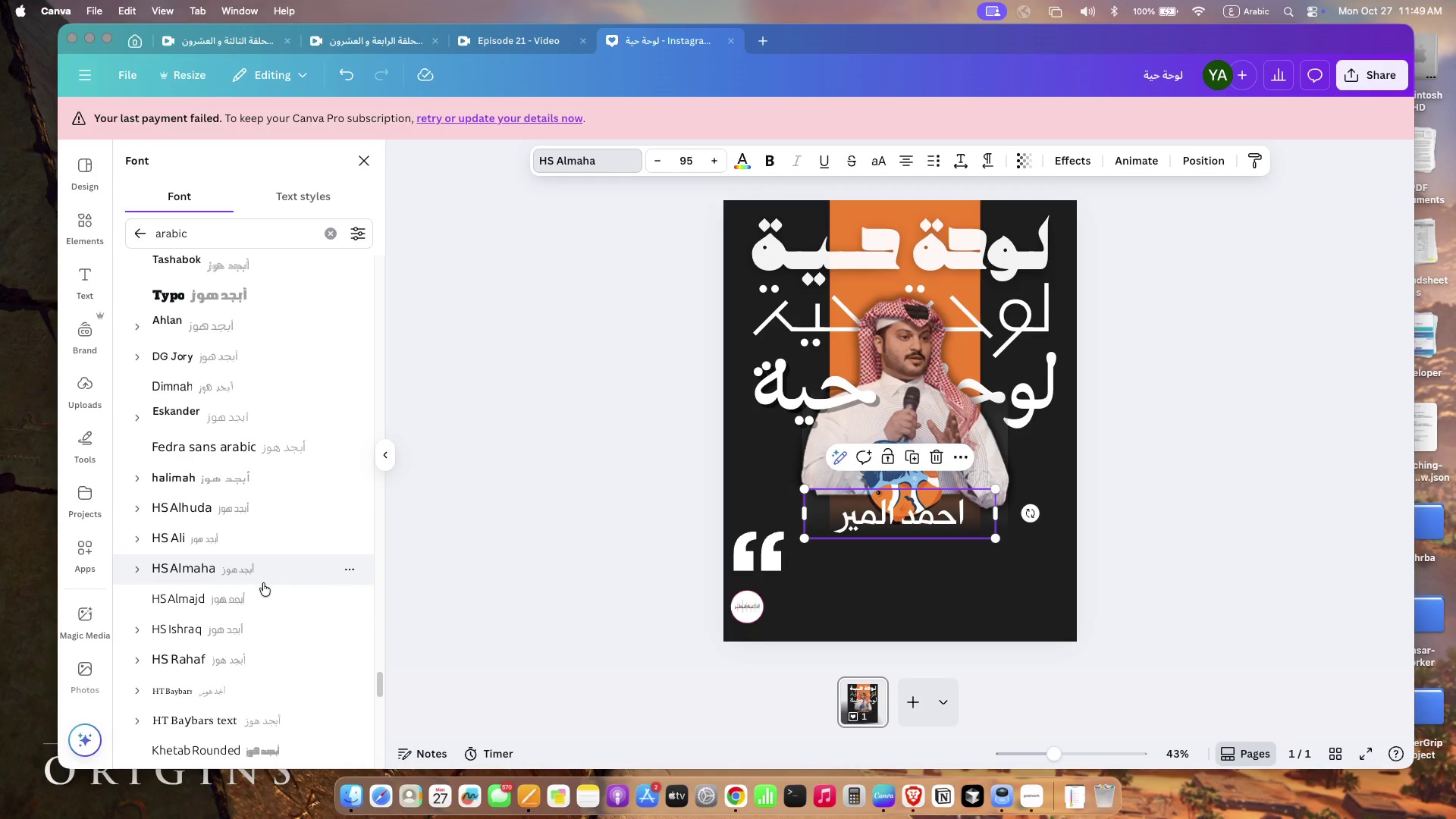 
wait(5.18)
 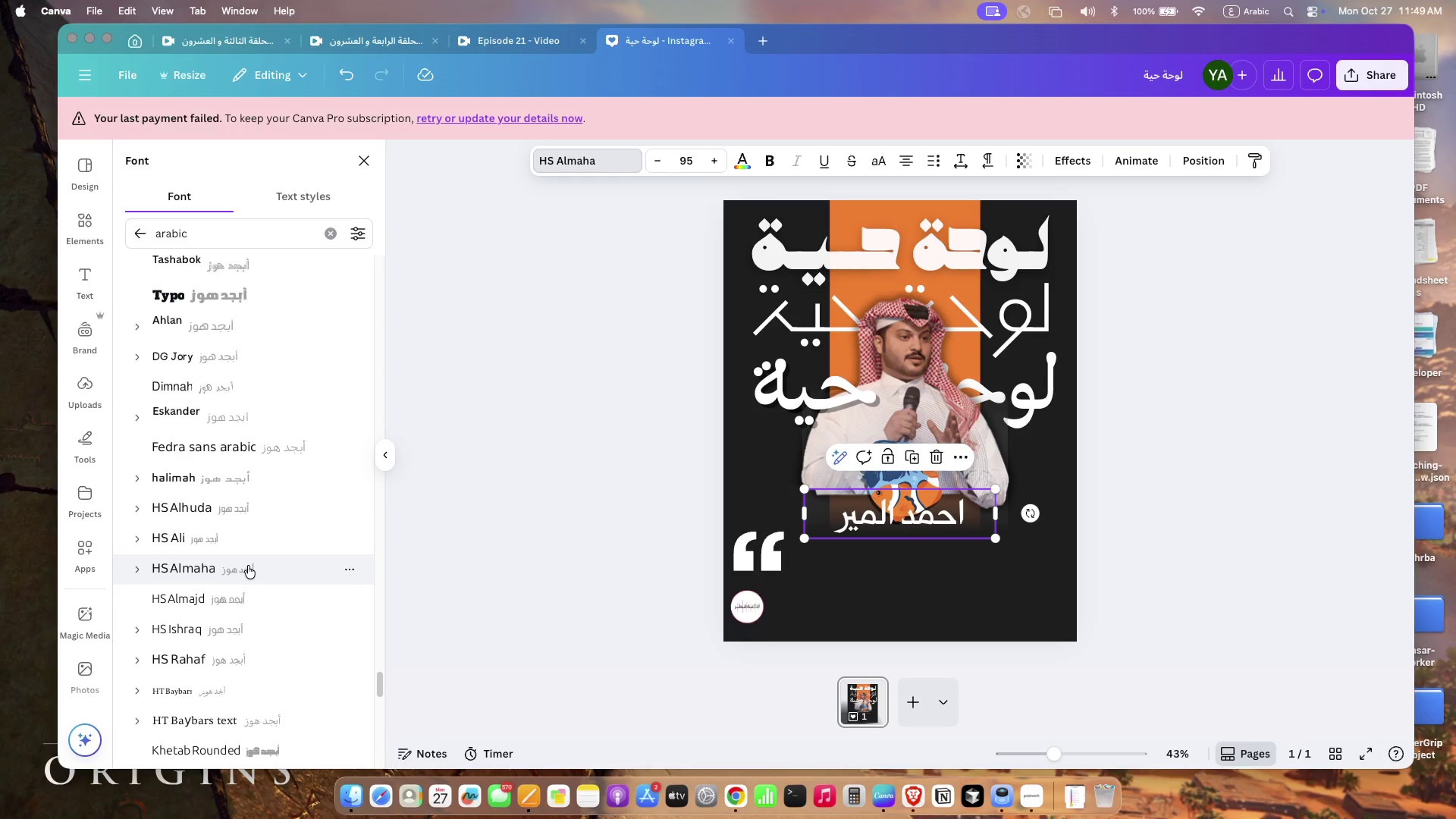 
left_click([263, 592])
 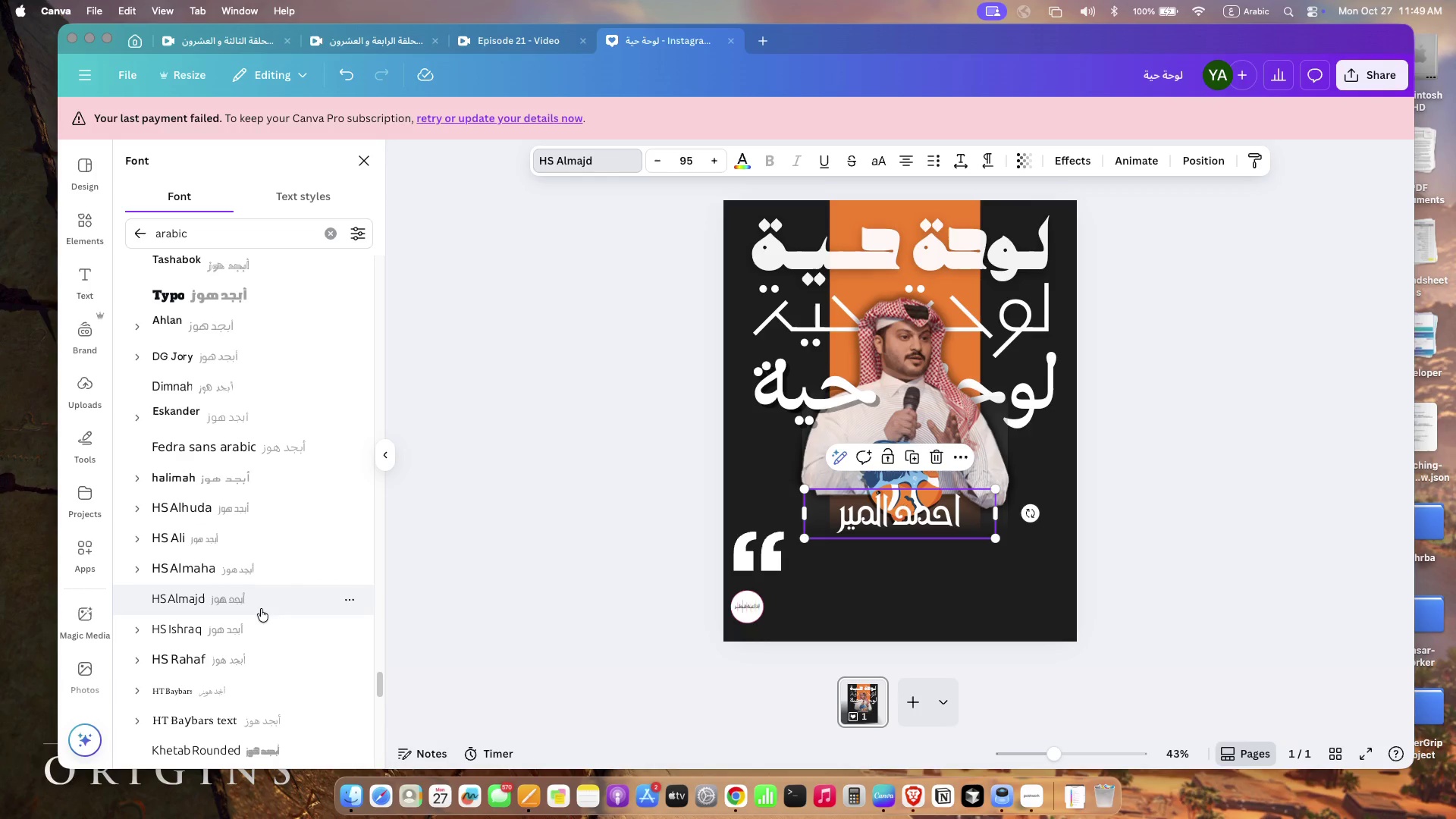 
left_click([259, 628])
 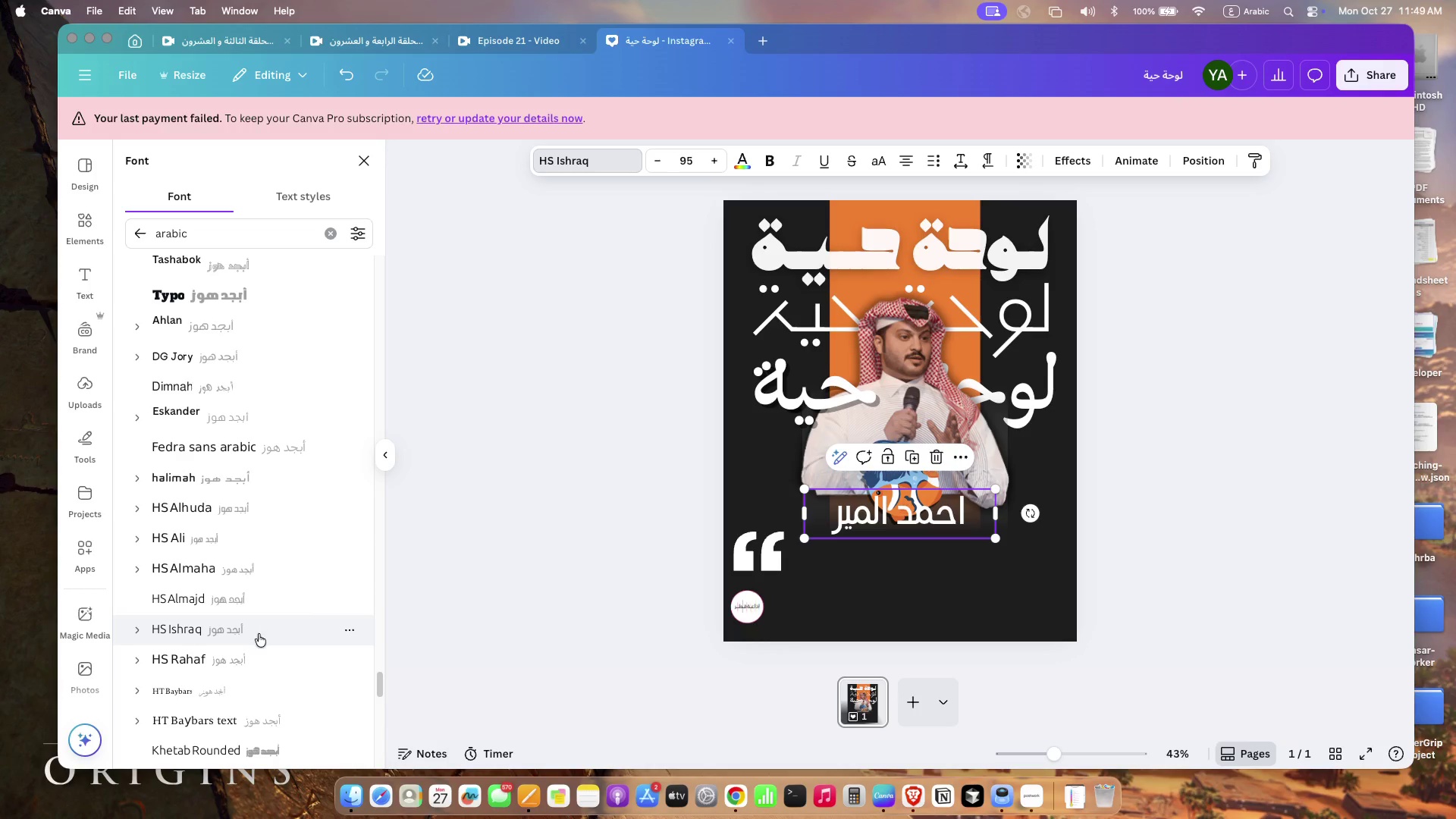 
left_click([259, 655])
 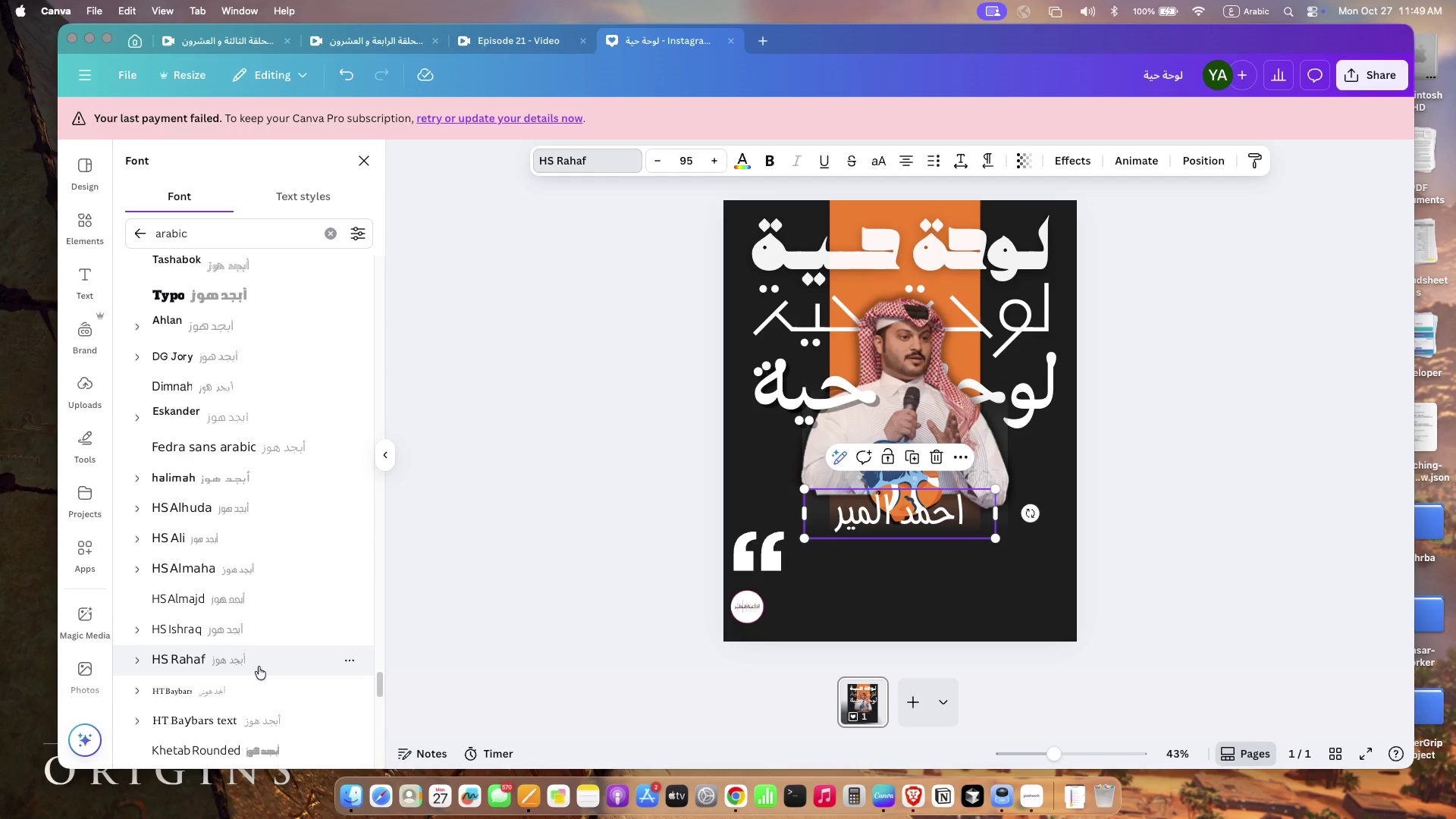 
left_click([258, 690])
 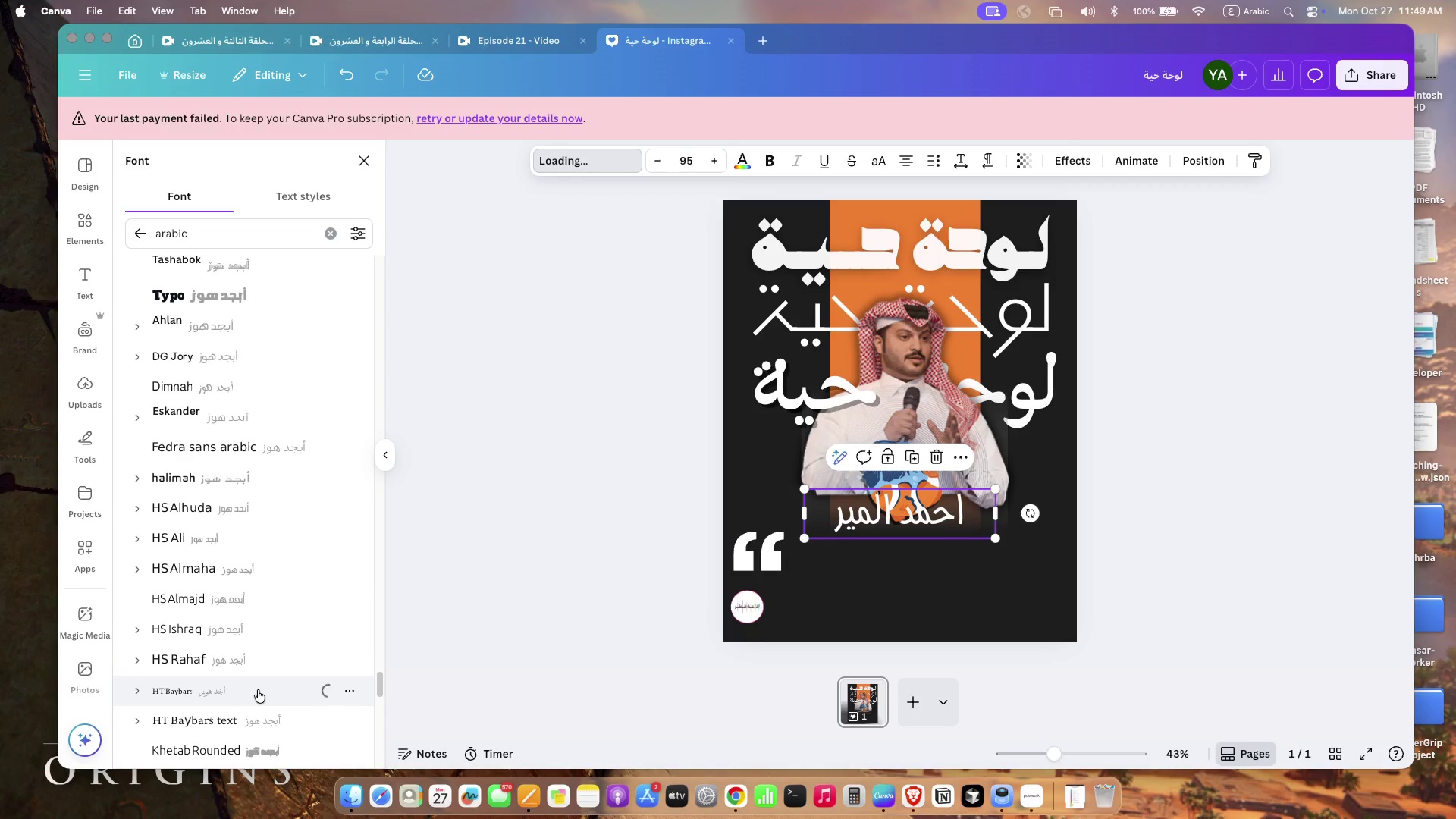 
scroll: coordinate [258, 689], scroll_direction: down, amount: 18.0
 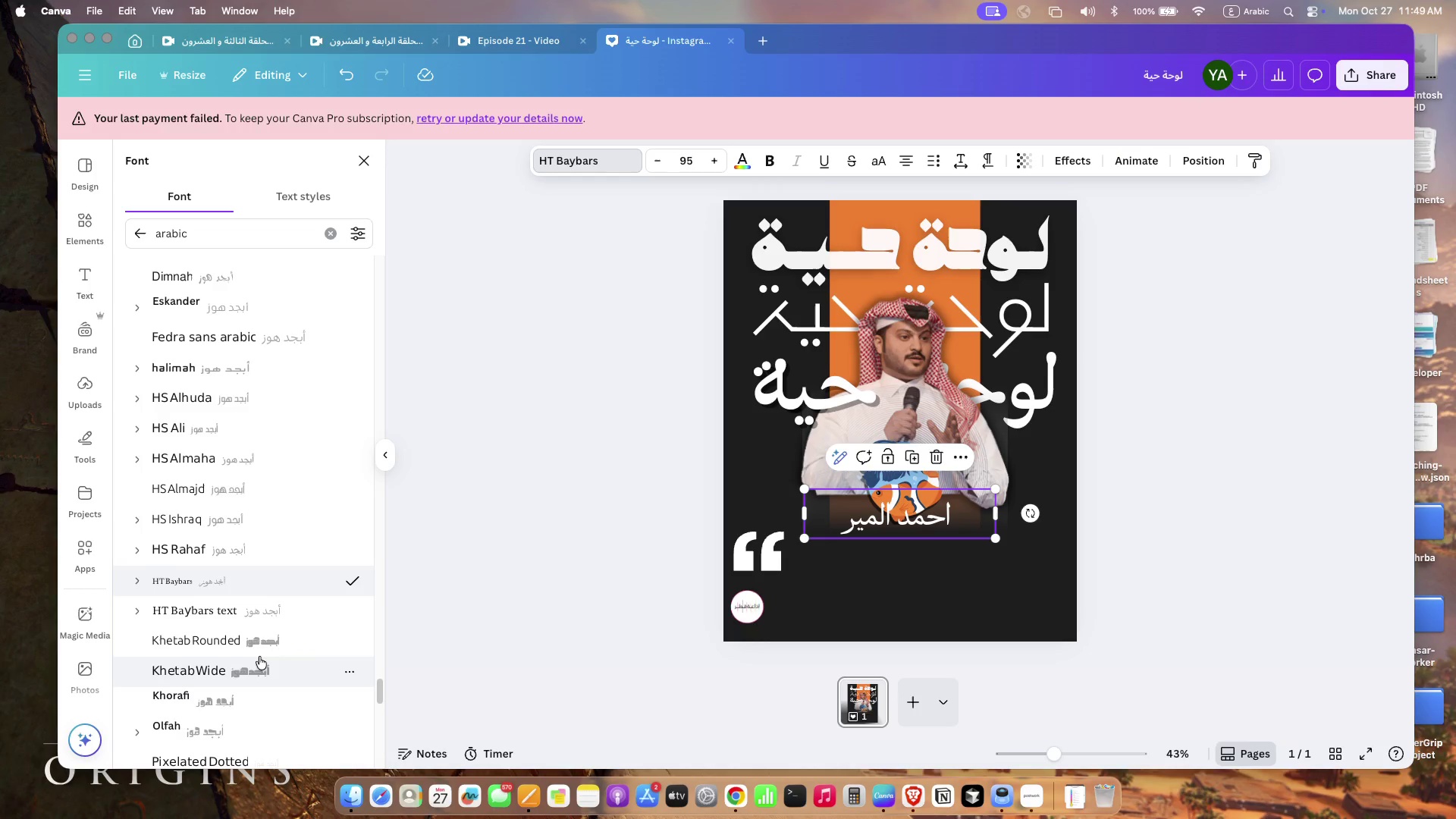 
left_click([259, 630])
 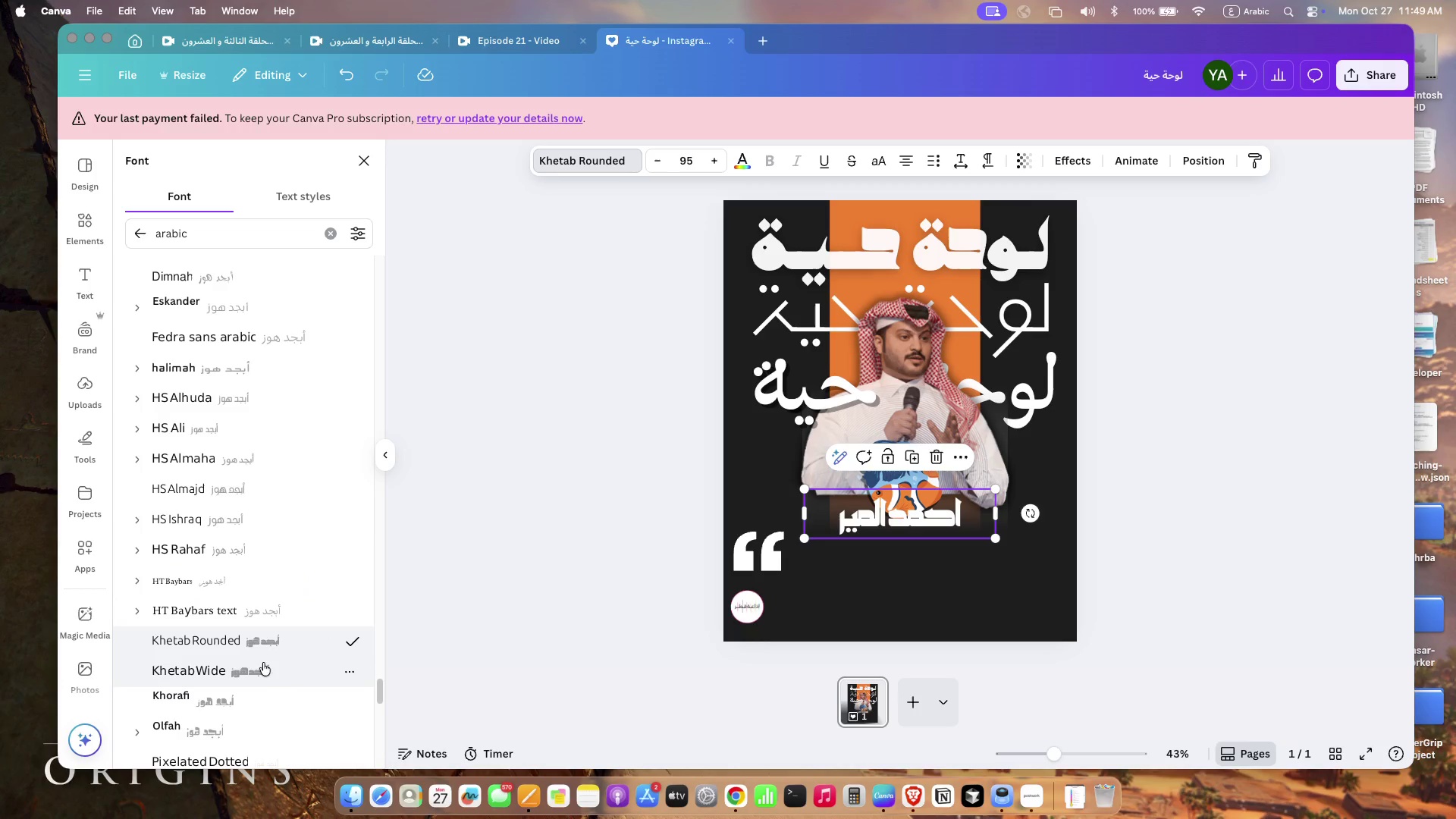 
left_click([260, 673])
 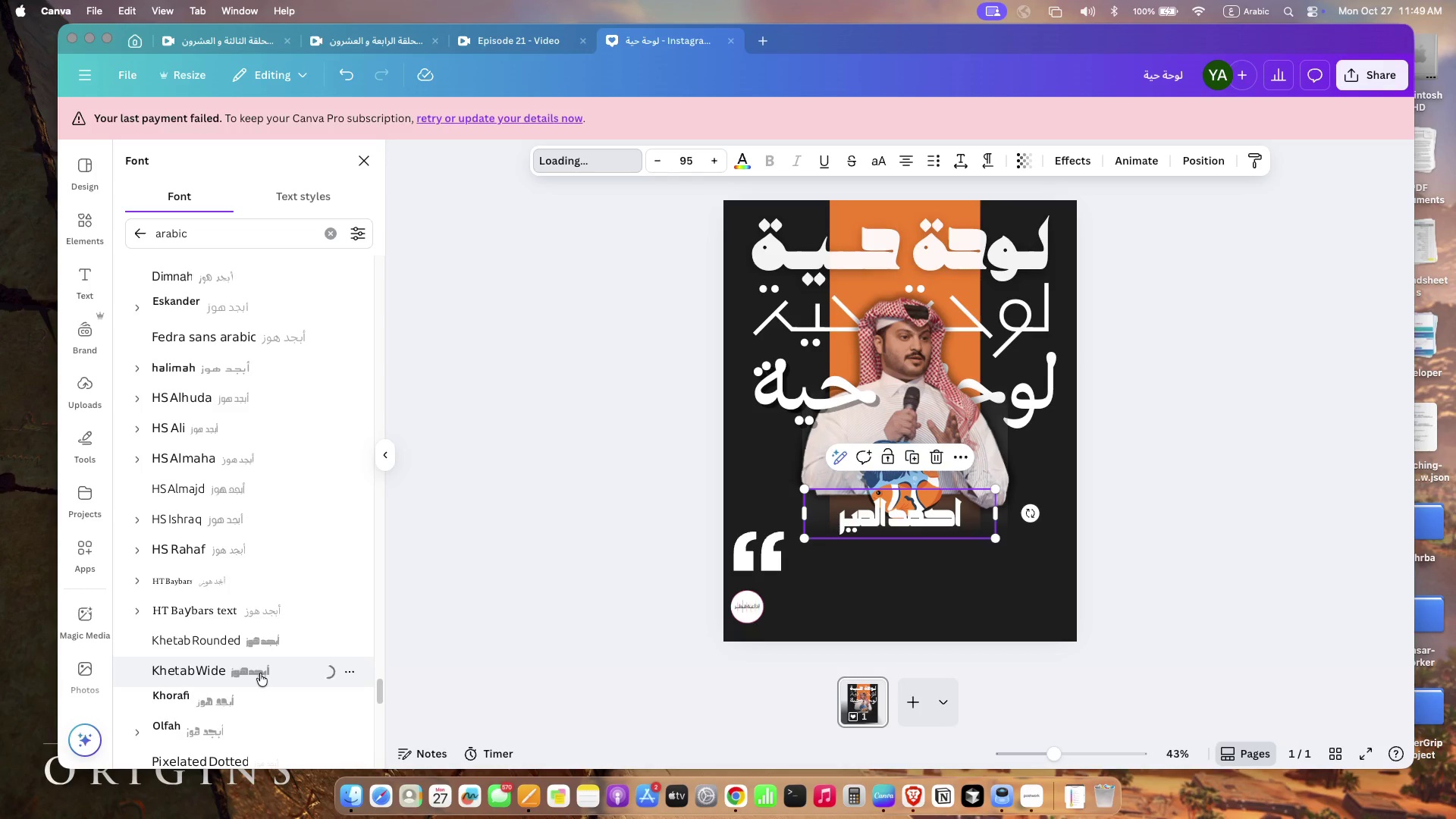 
scroll: coordinate [260, 721], scroll_direction: down, amount: 14.0
 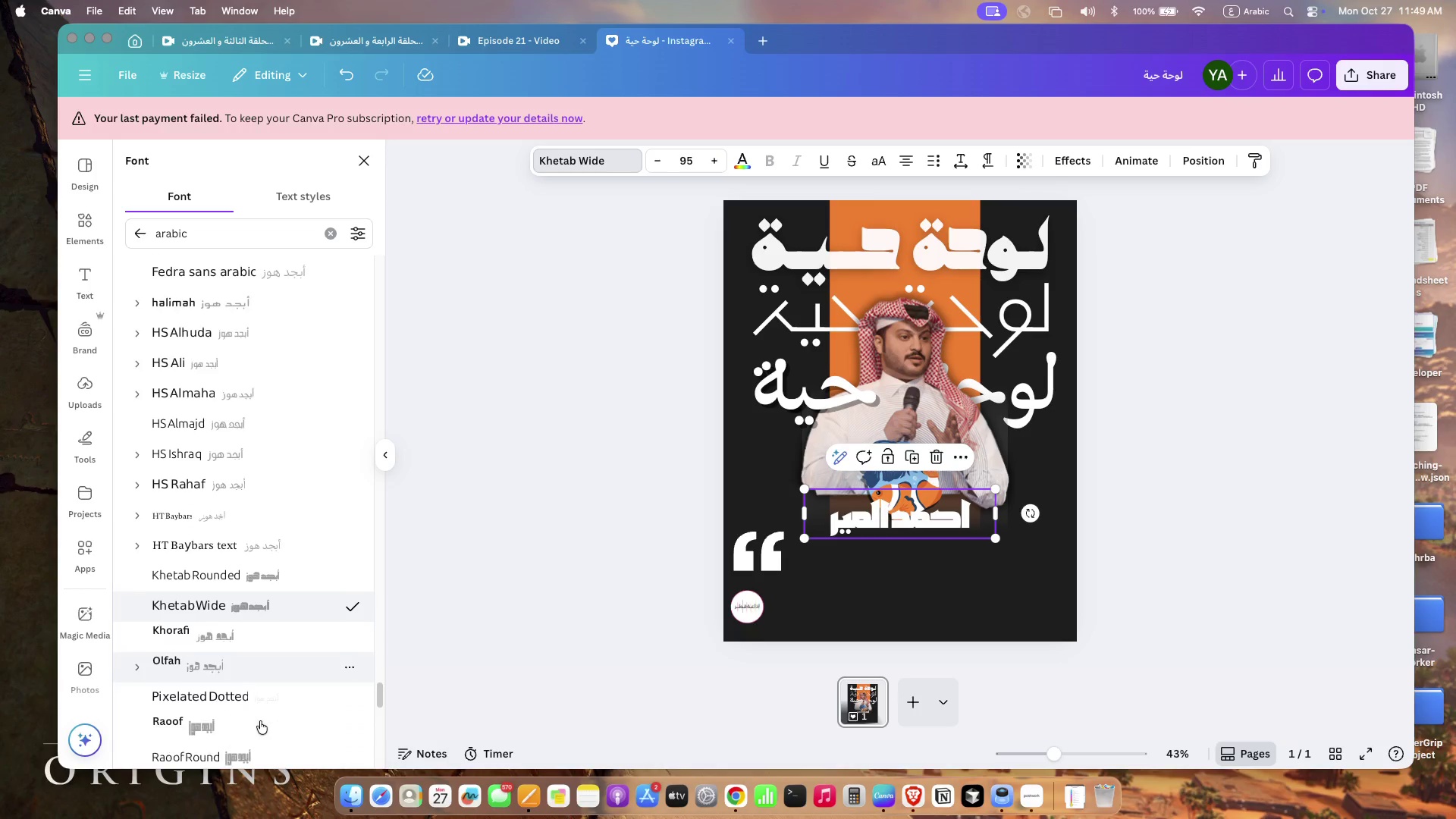 
left_click([247, 625])
 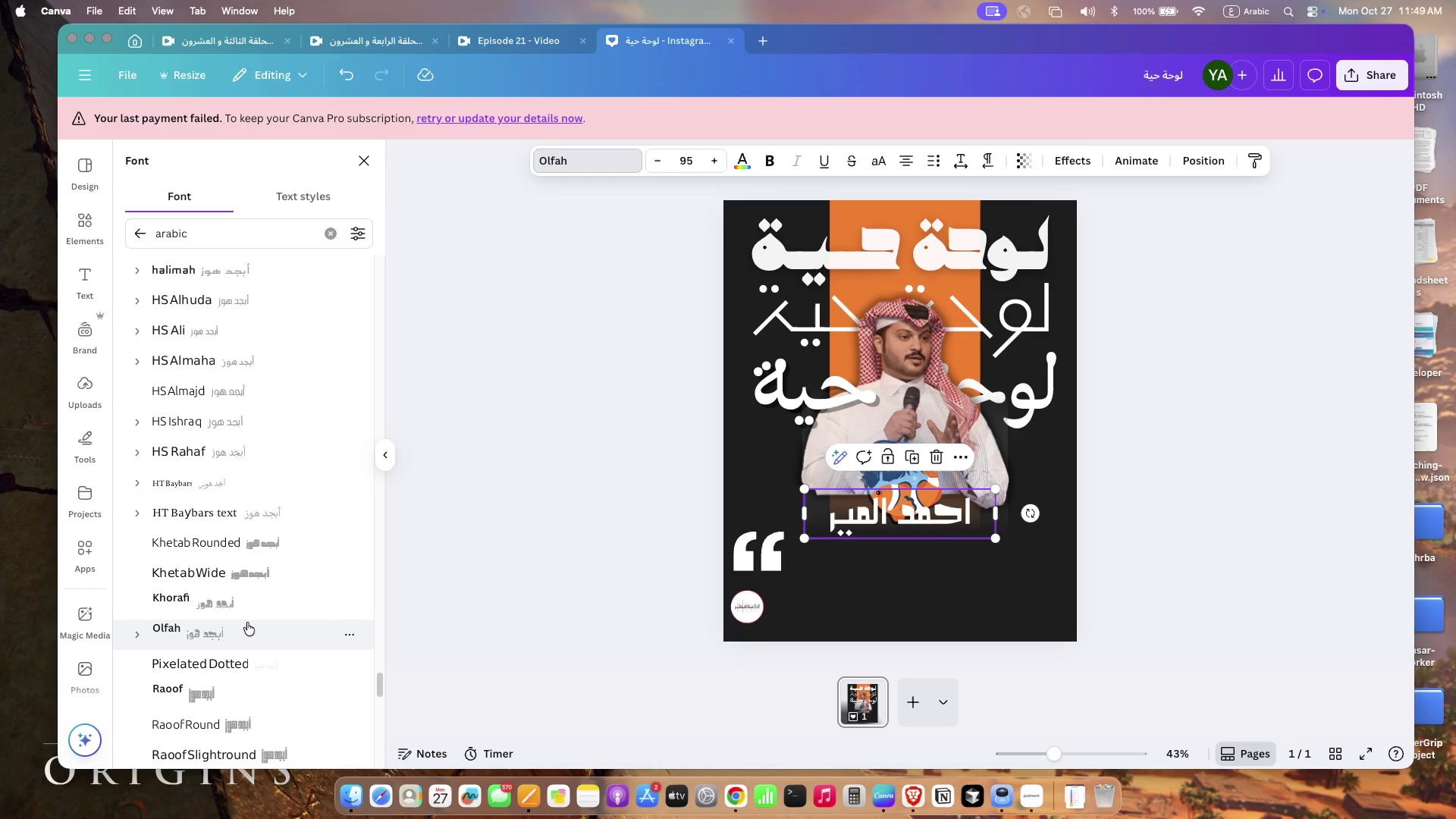 
left_click([247, 591])
 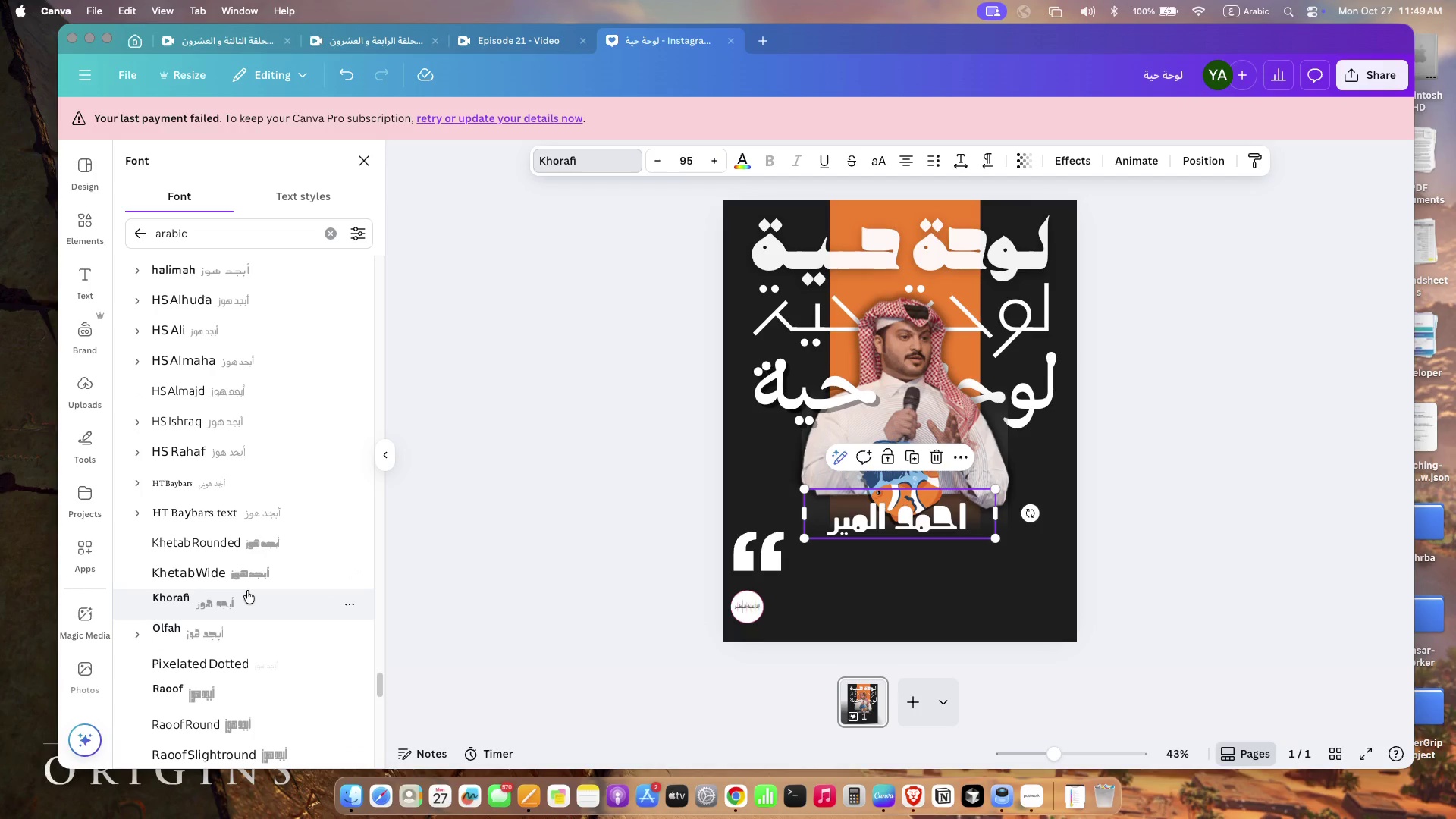 
scroll: coordinate [248, 642], scroll_direction: down, amount: 9.0
 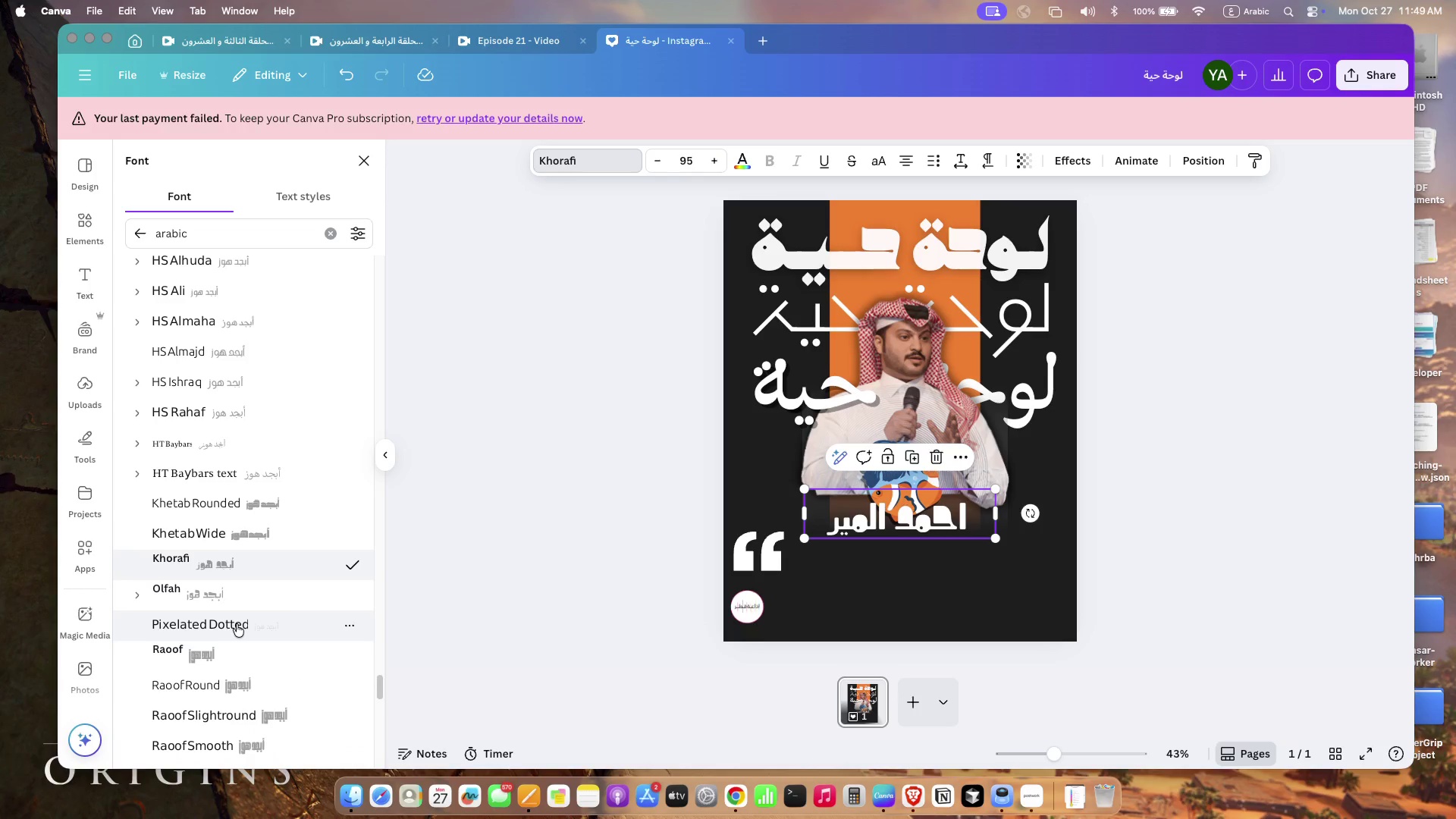 
left_click([237, 624])
 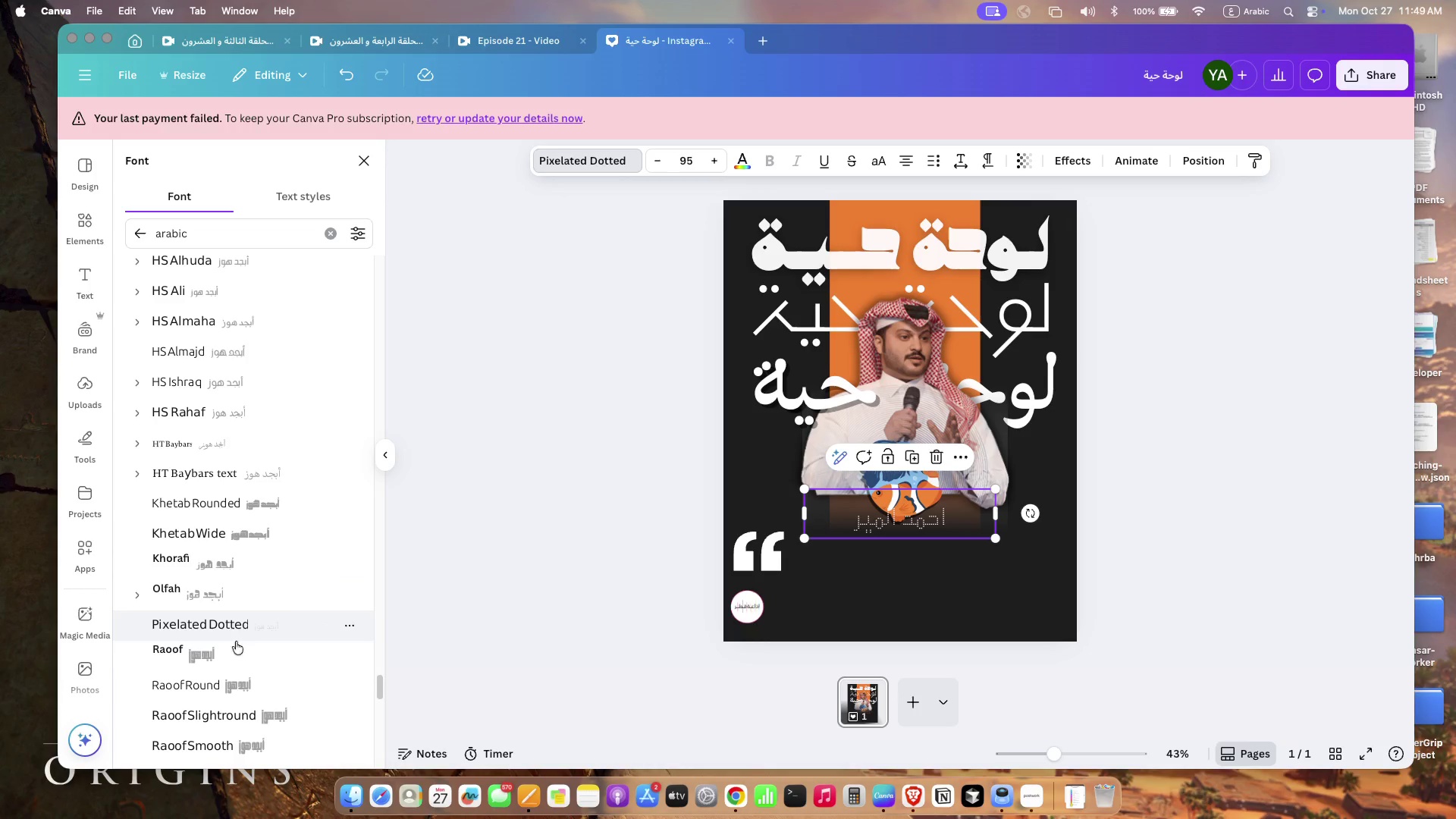 
left_click([236, 658])
 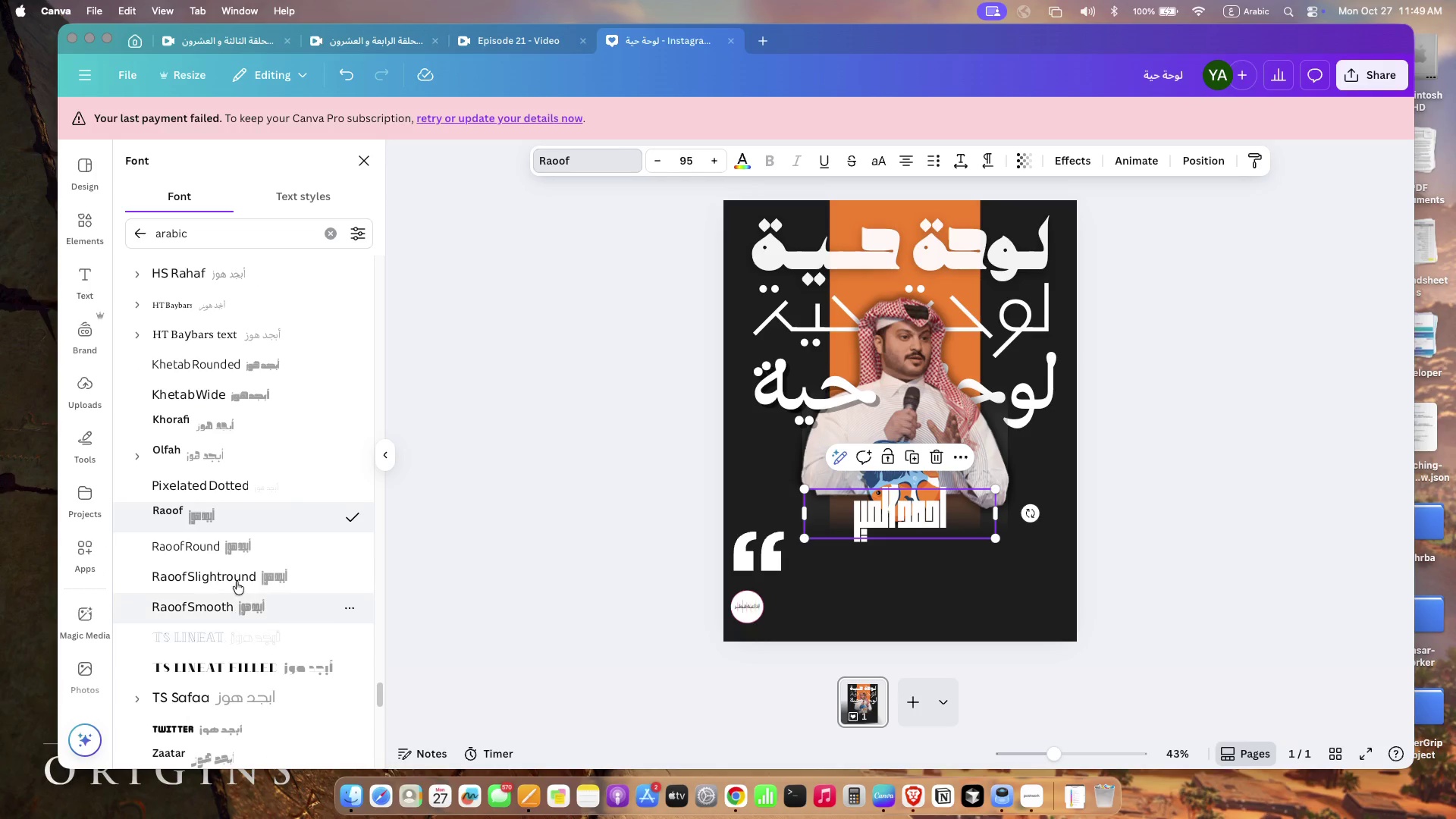 
scroll: coordinate [236, 658], scroll_direction: down, amount: 26.0
 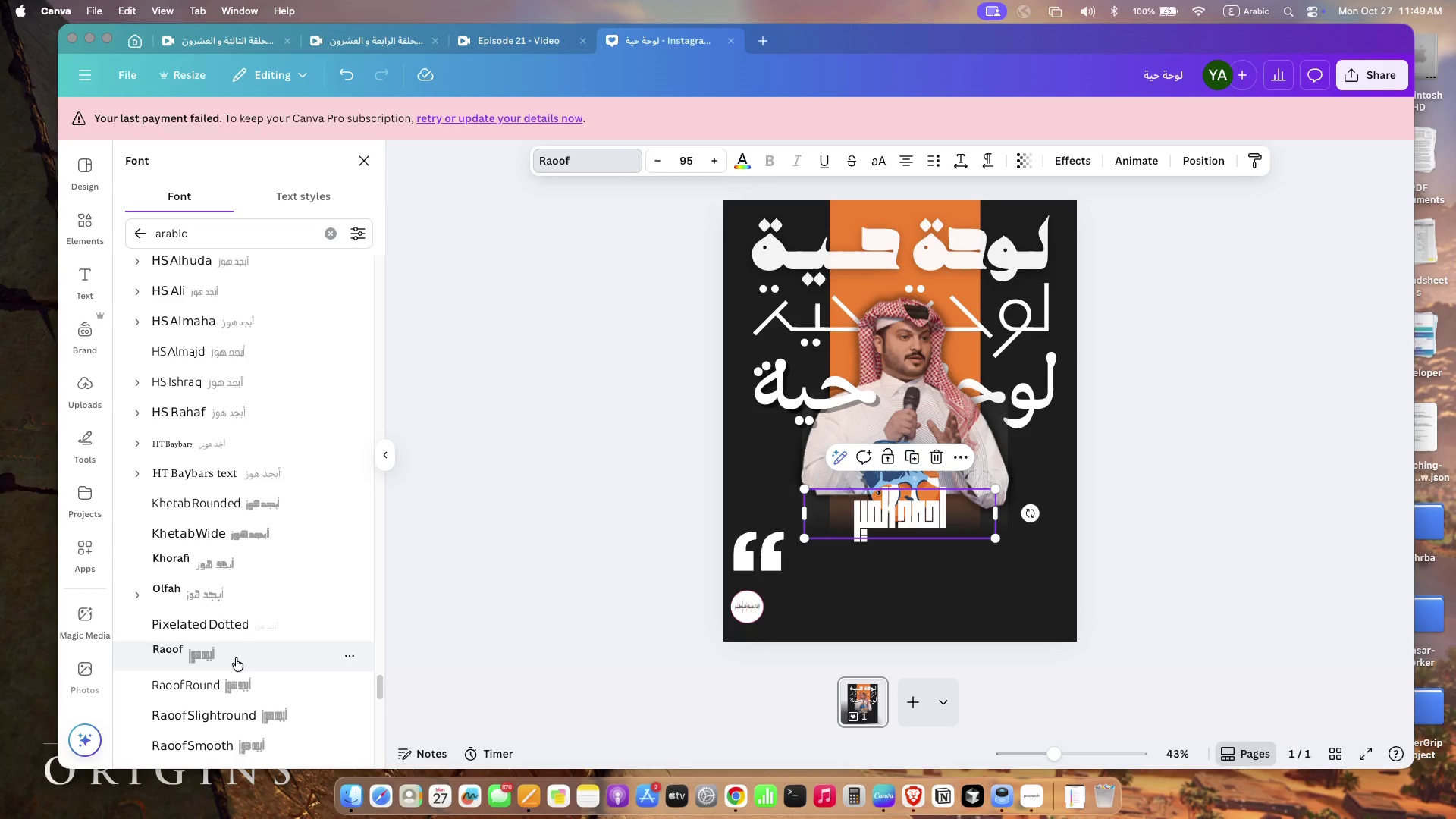 
left_click([240, 583])
 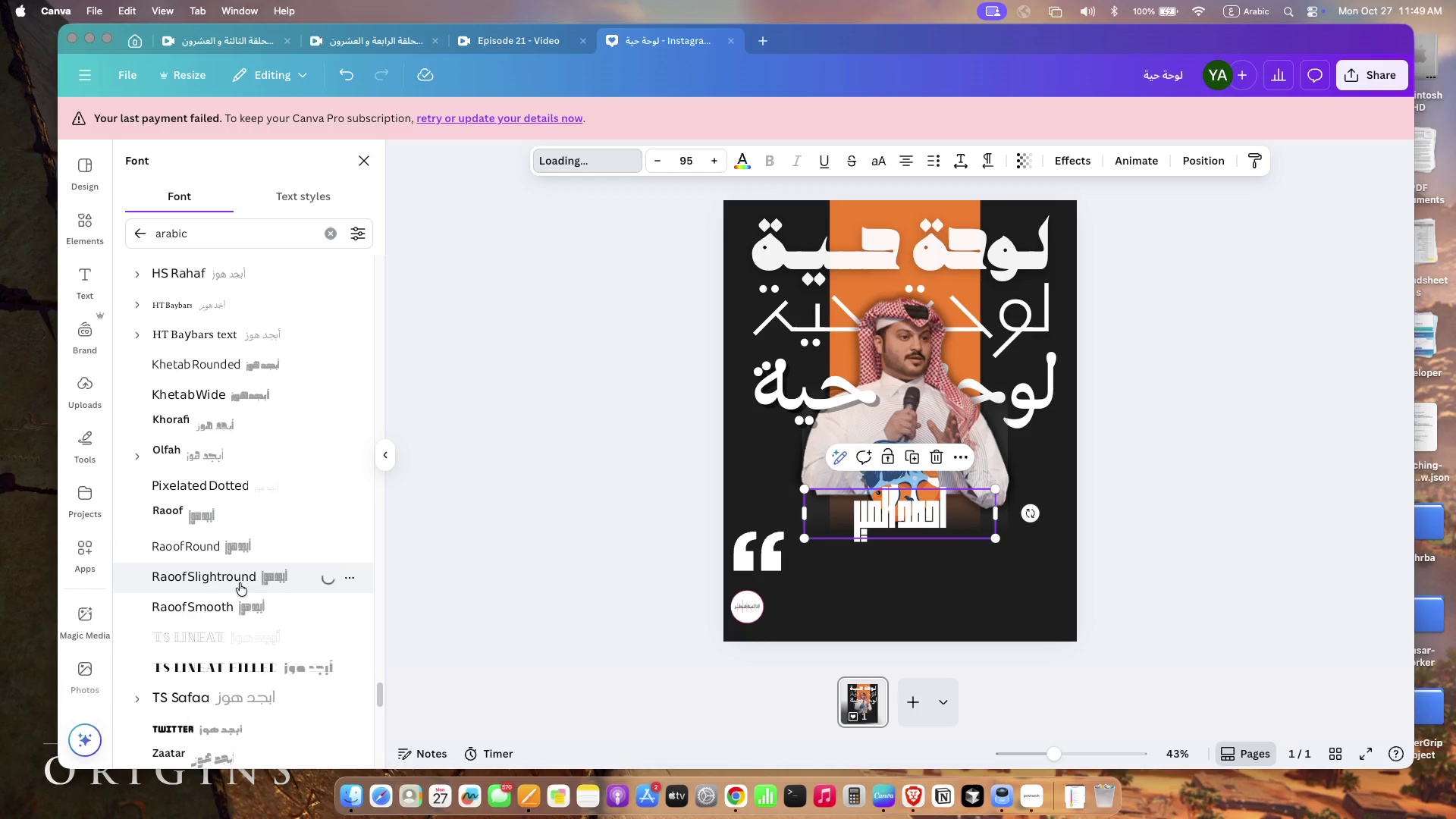 
scroll: coordinate [240, 605], scroll_direction: down, amount: 16.0
 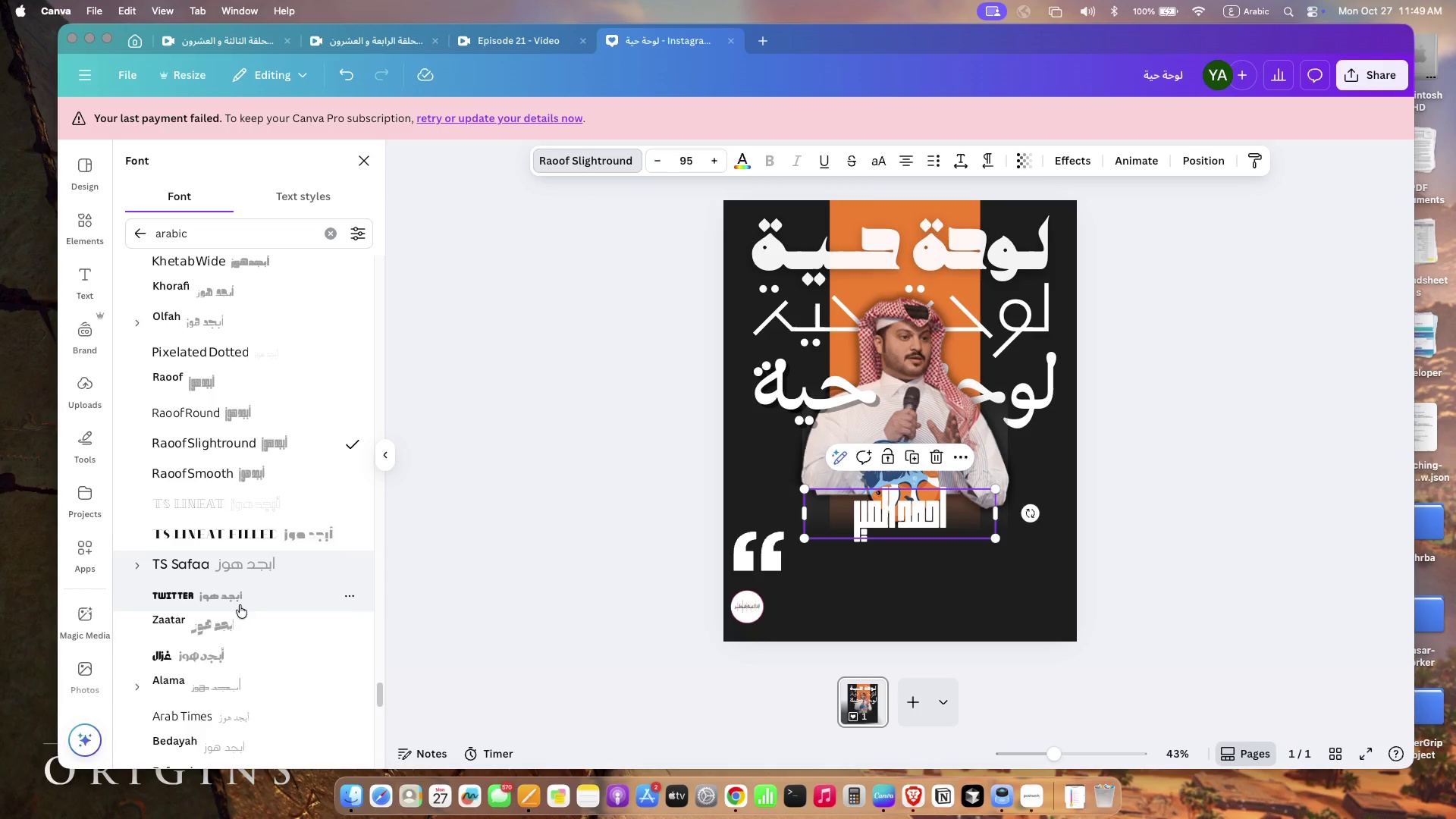 
left_click([233, 529])
 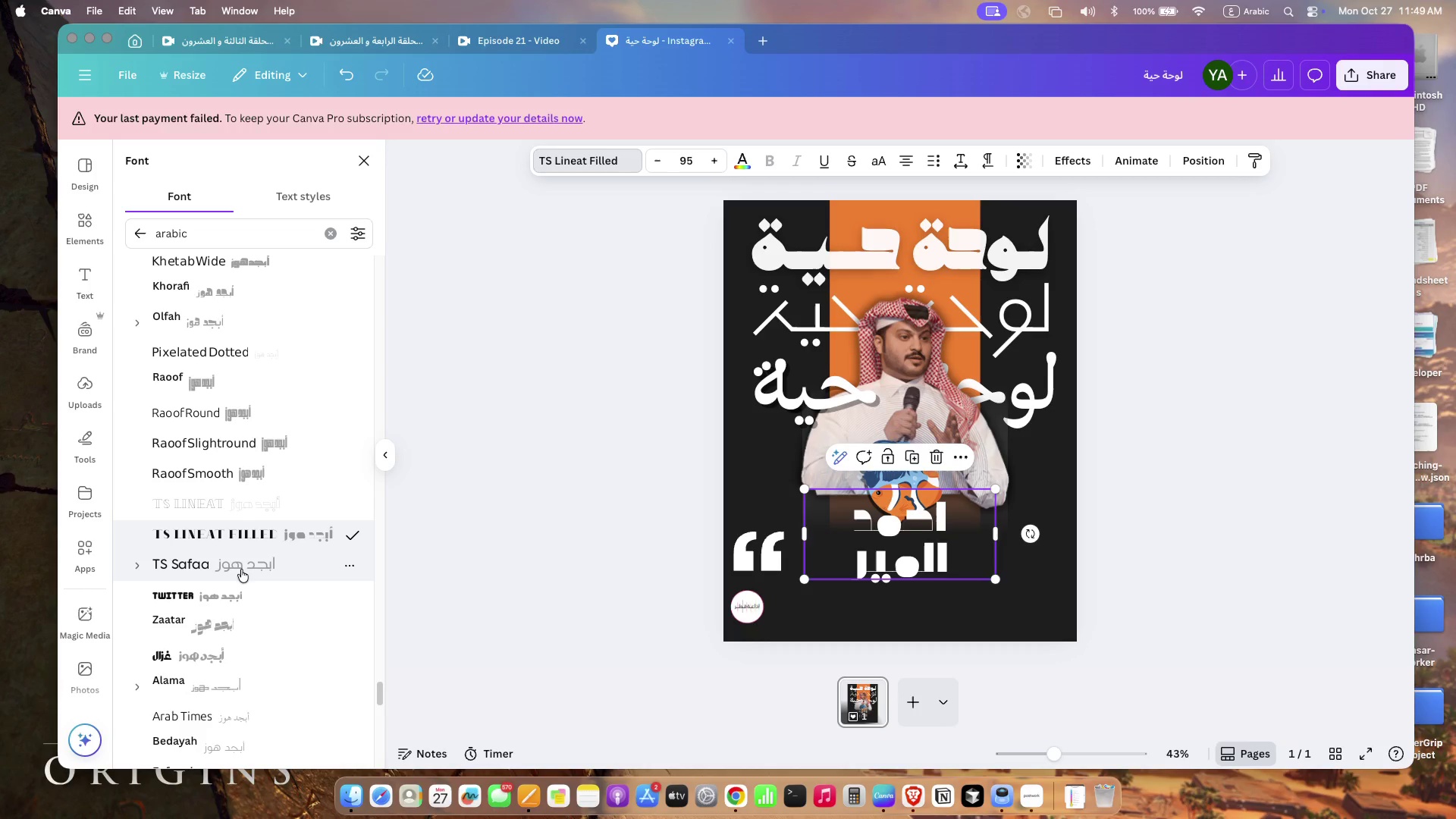 
left_click([241, 559])
 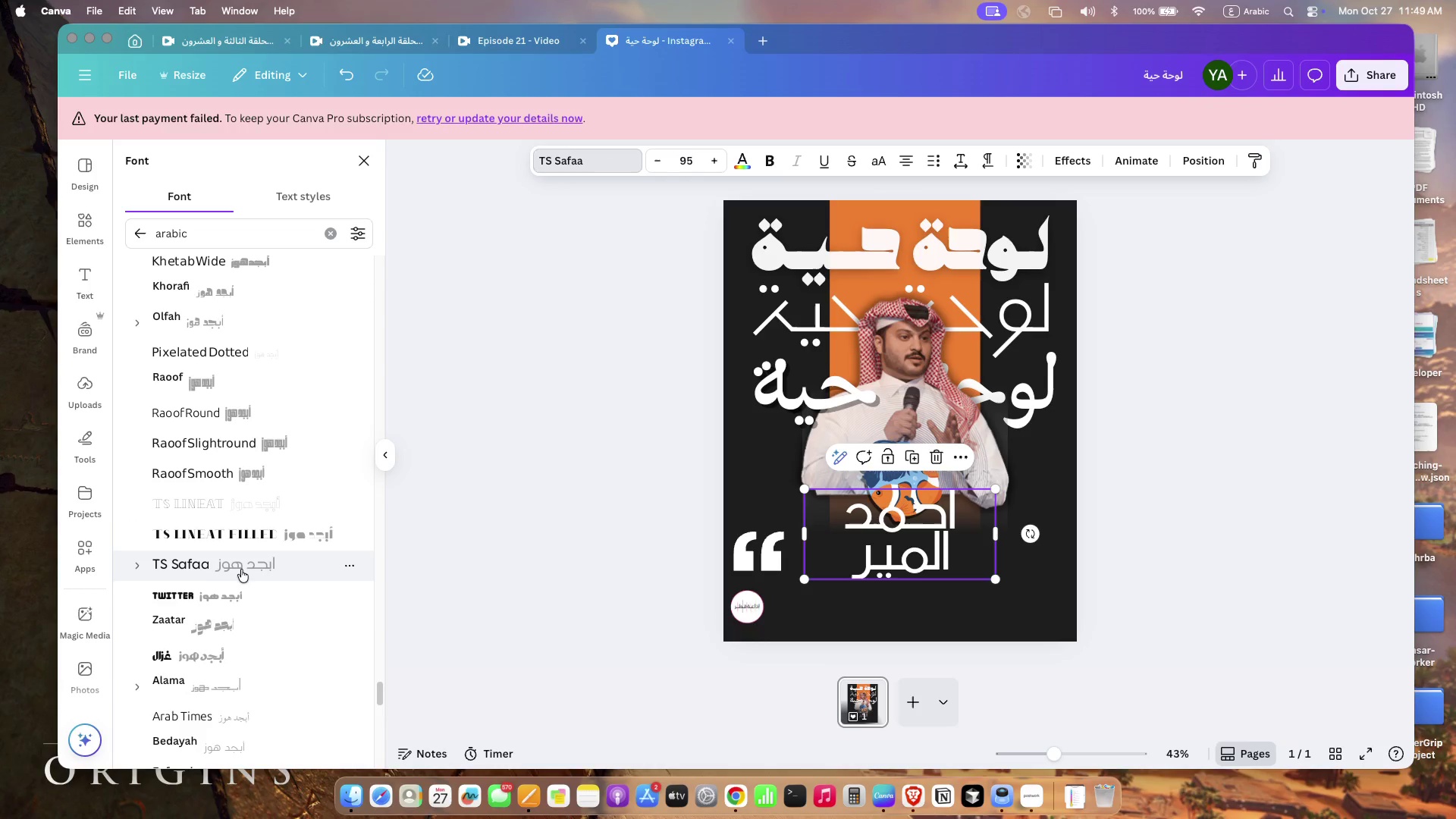 
left_click([240, 601])
 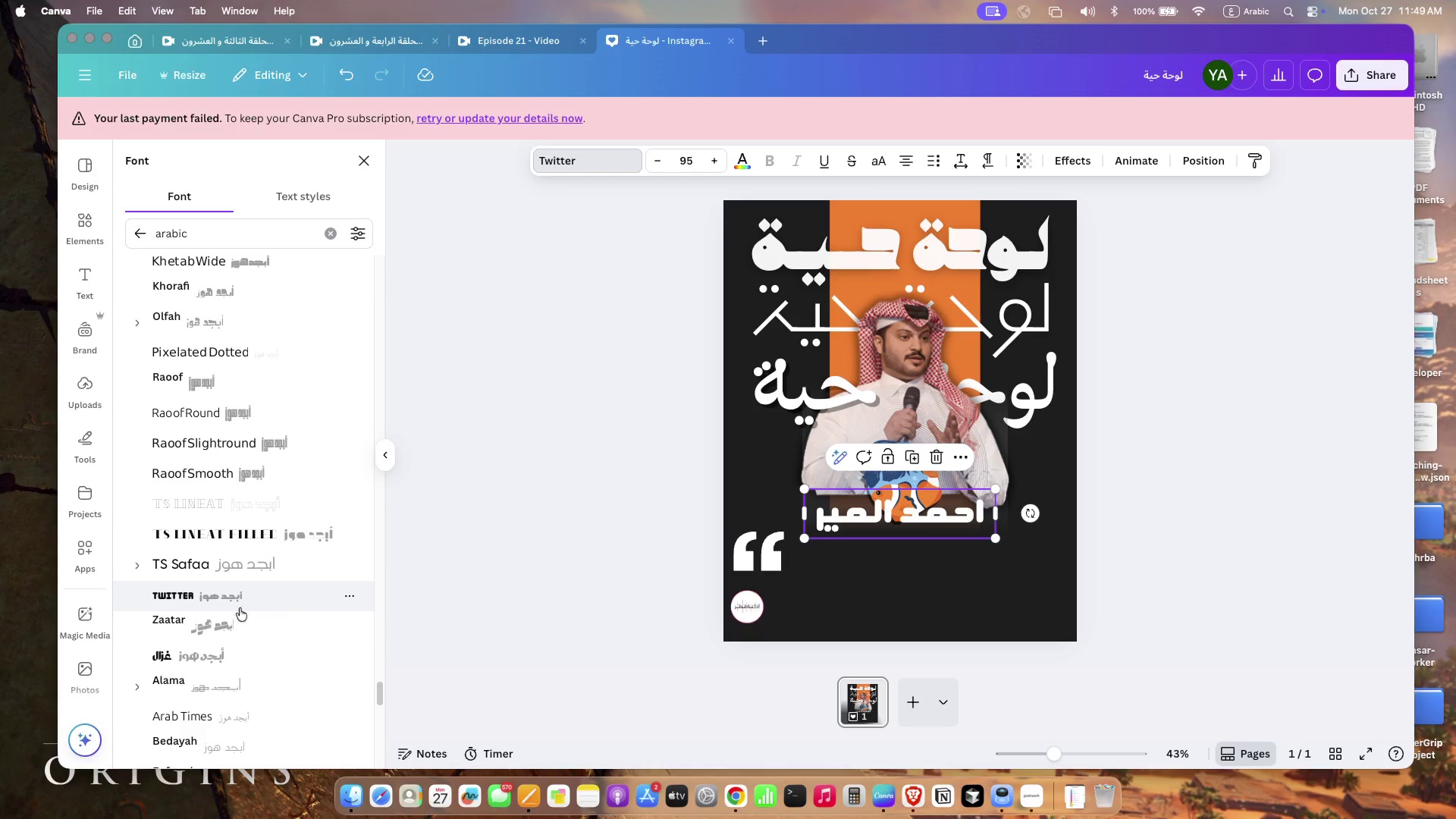 
left_click([239, 625])
 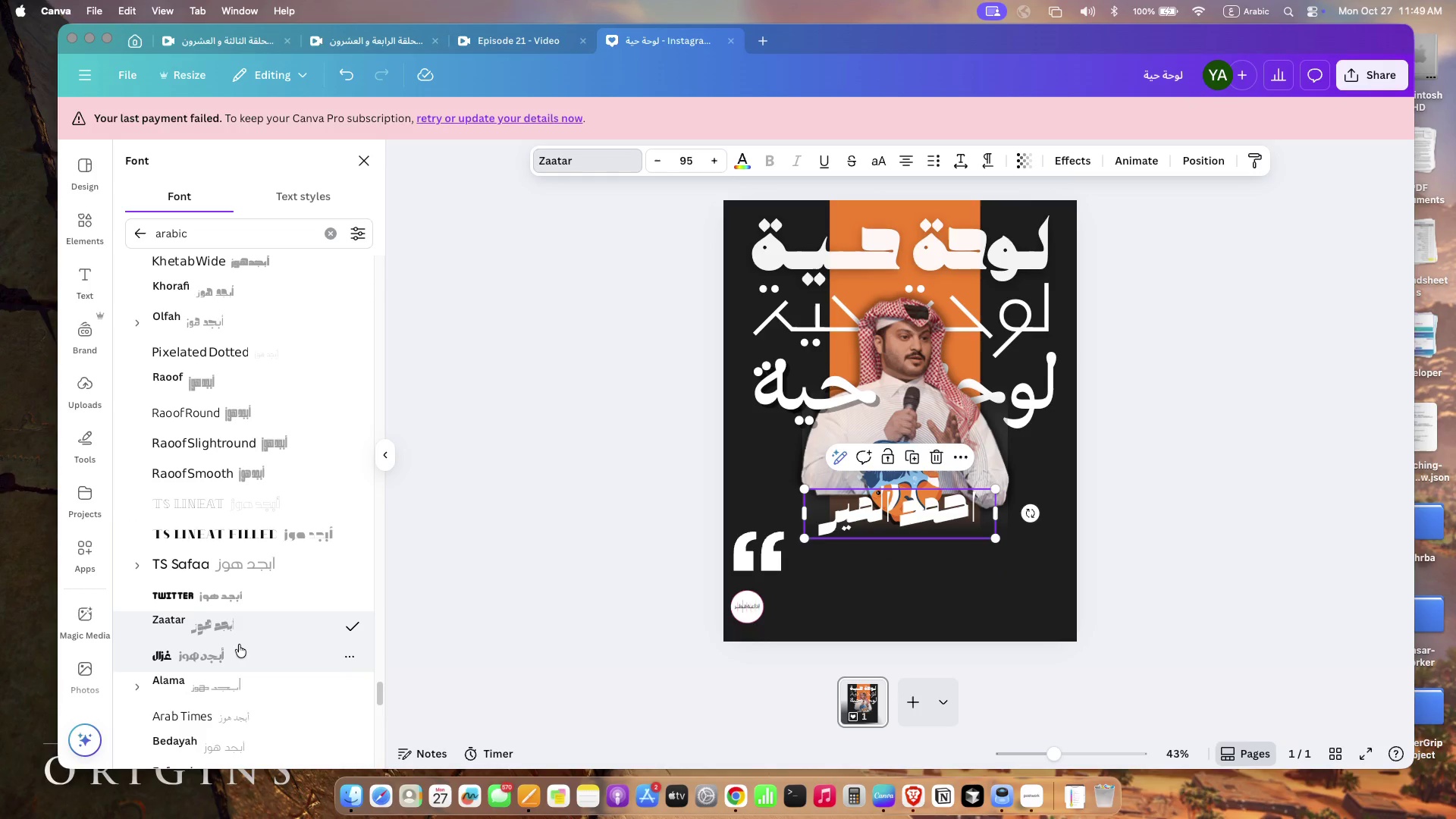 
left_click([239, 648])
 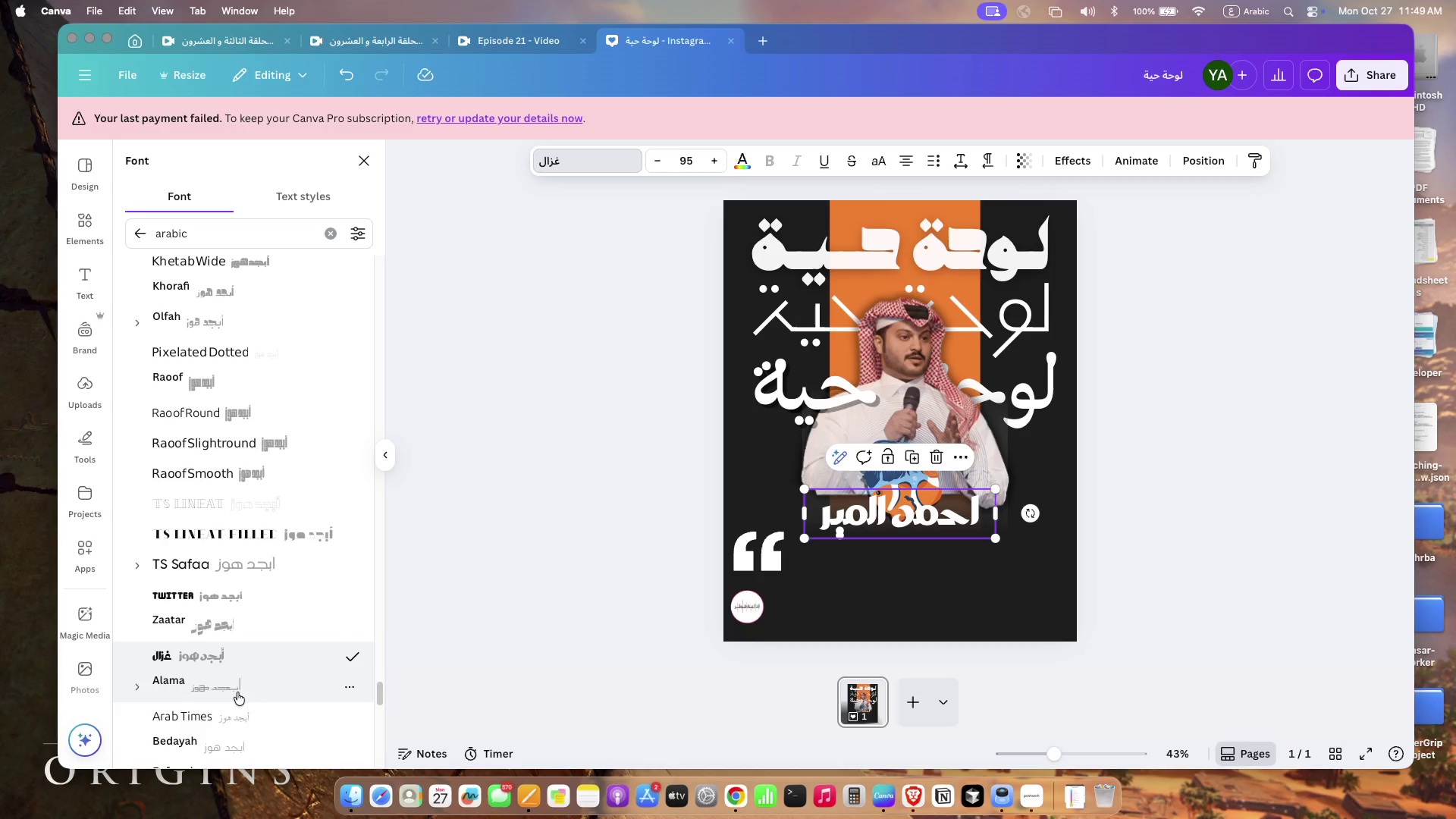 
left_click([237, 685])
 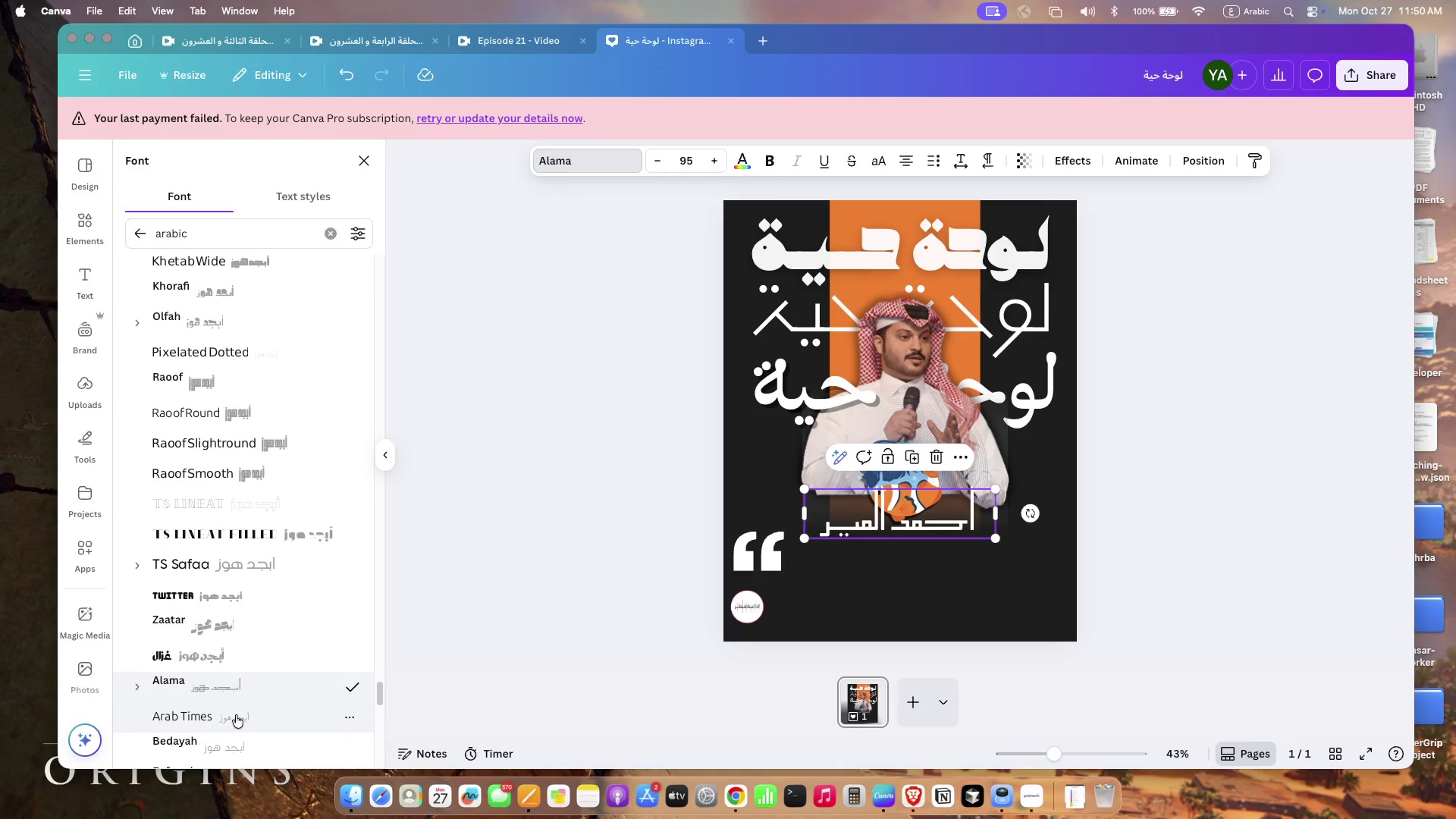 
left_click([236, 715])
 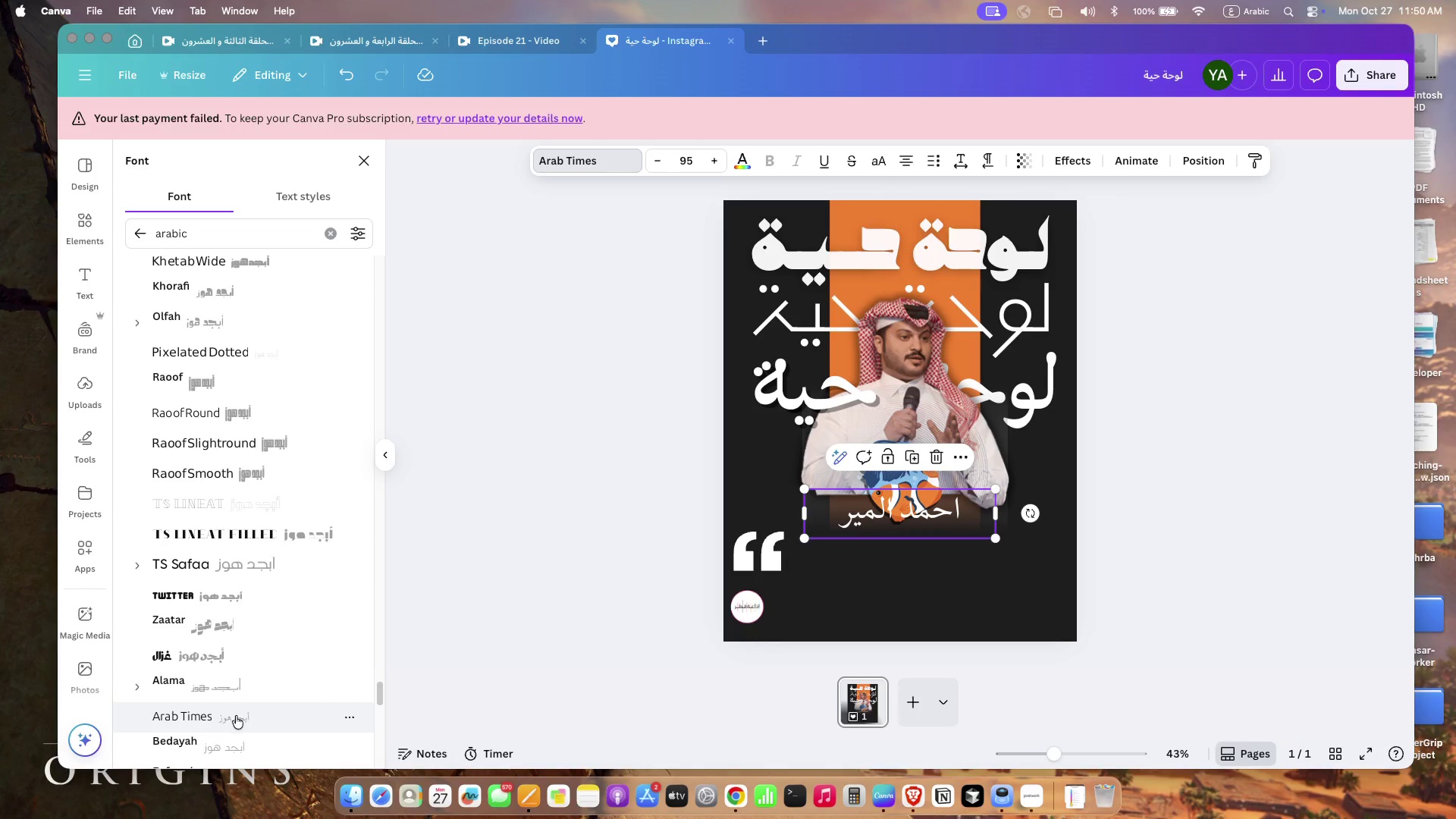 
left_click([231, 745])
 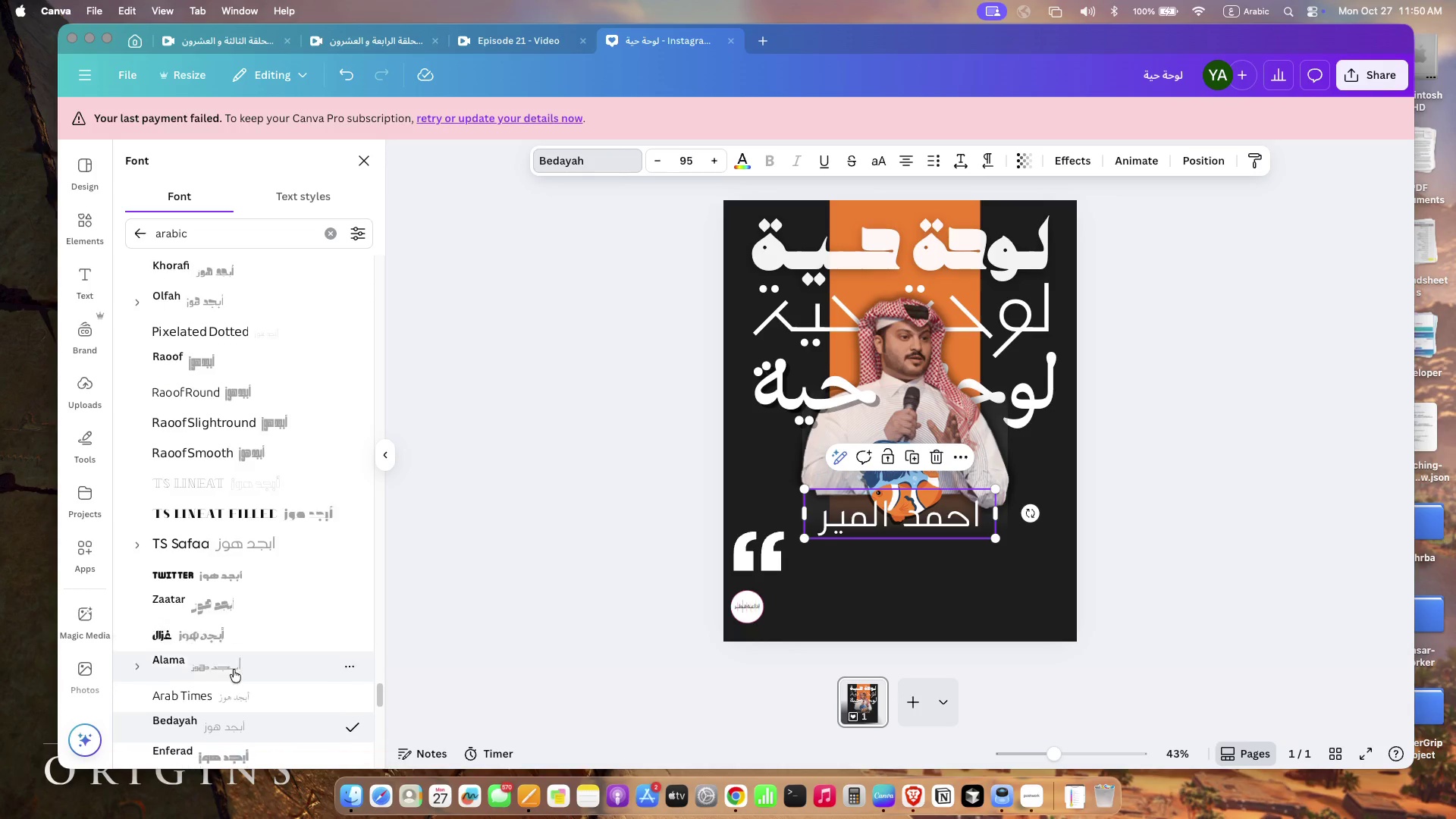 
scroll: coordinate [234, 670], scroll_direction: down, amount: 19.0
 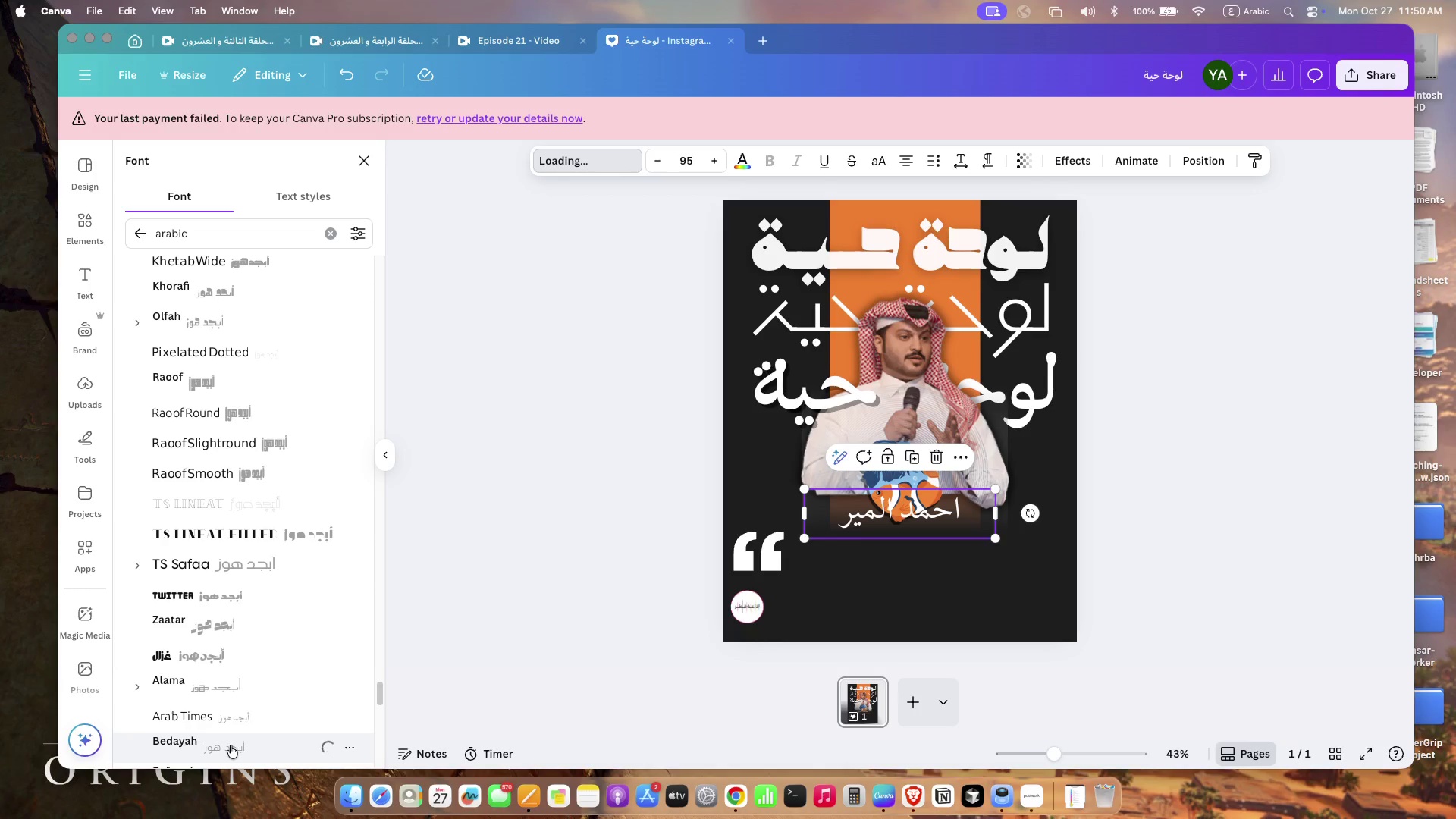 
left_click([231, 695])
 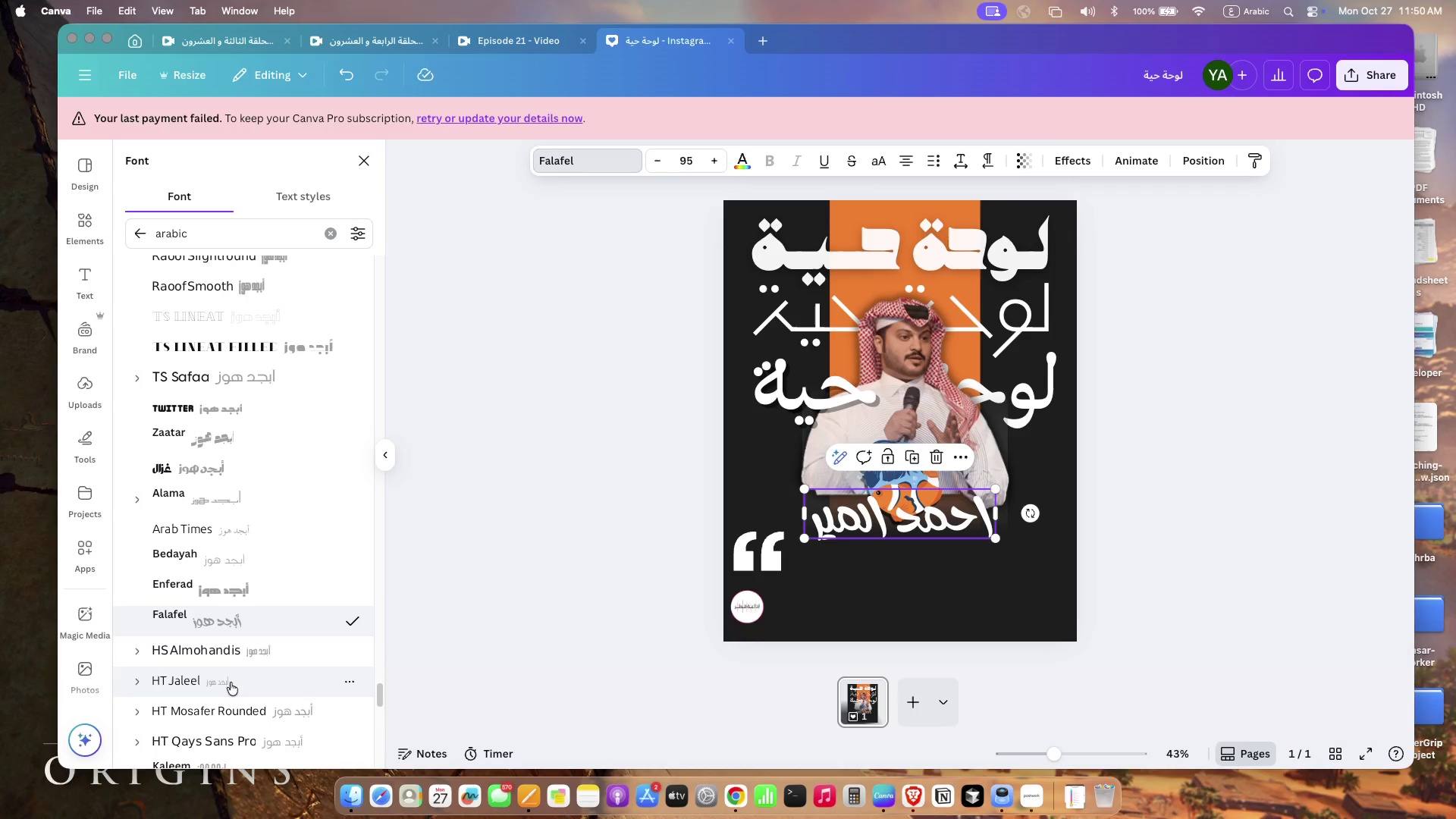 
scroll: coordinate [231, 695], scroll_direction: down, amount: 15.0
 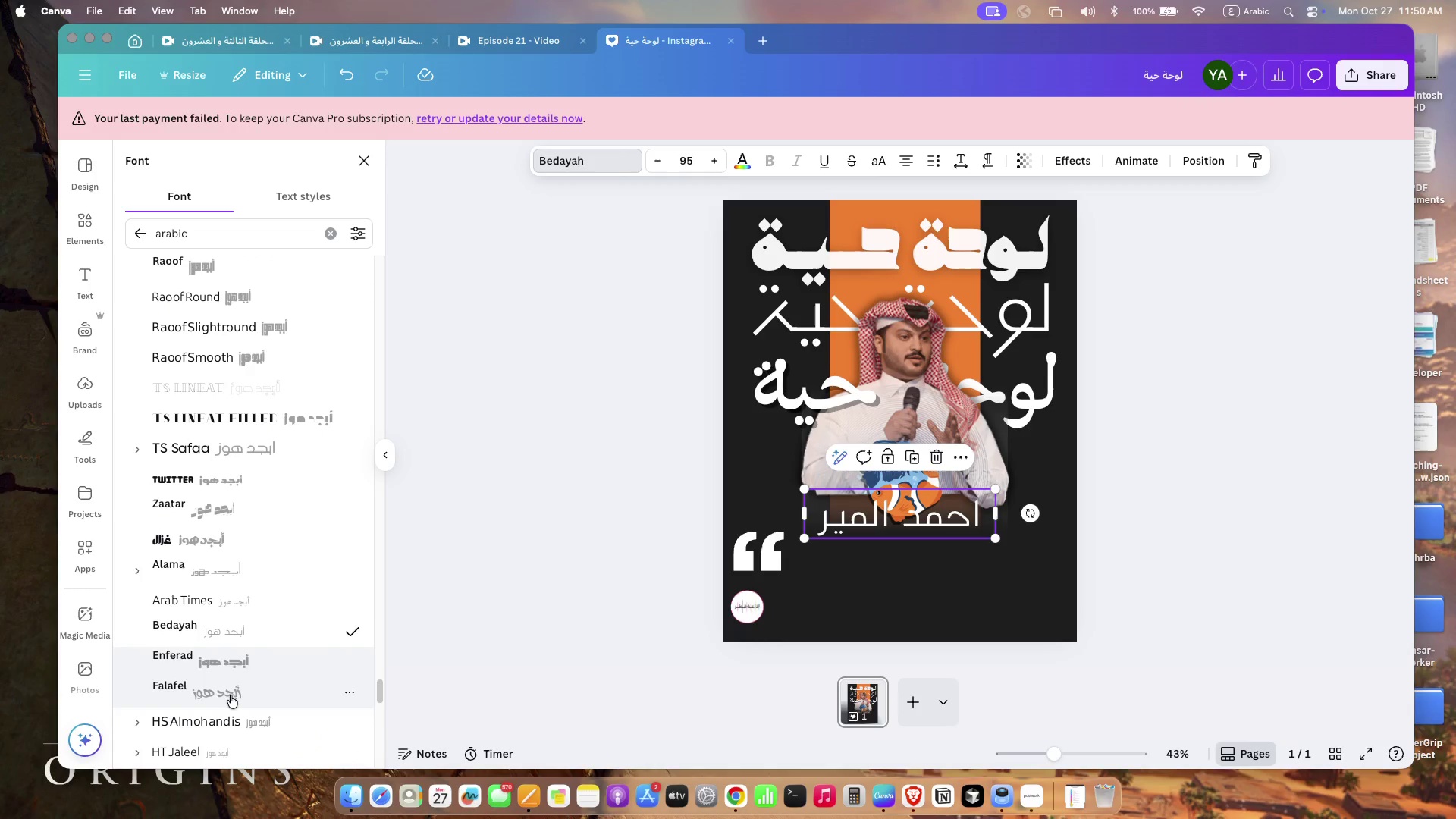 
left_click([231, 657])
 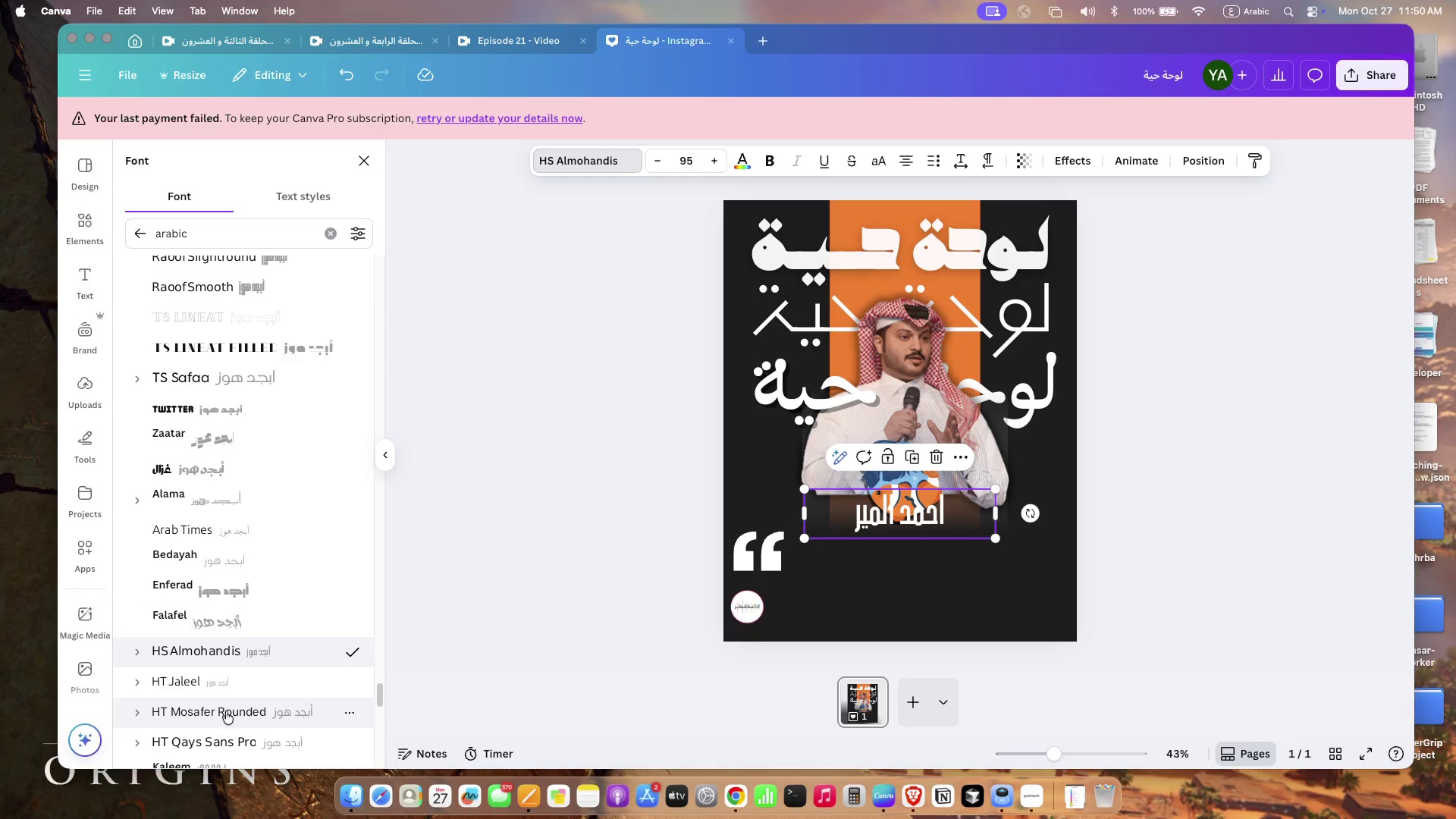 
left_click([218, 680])
 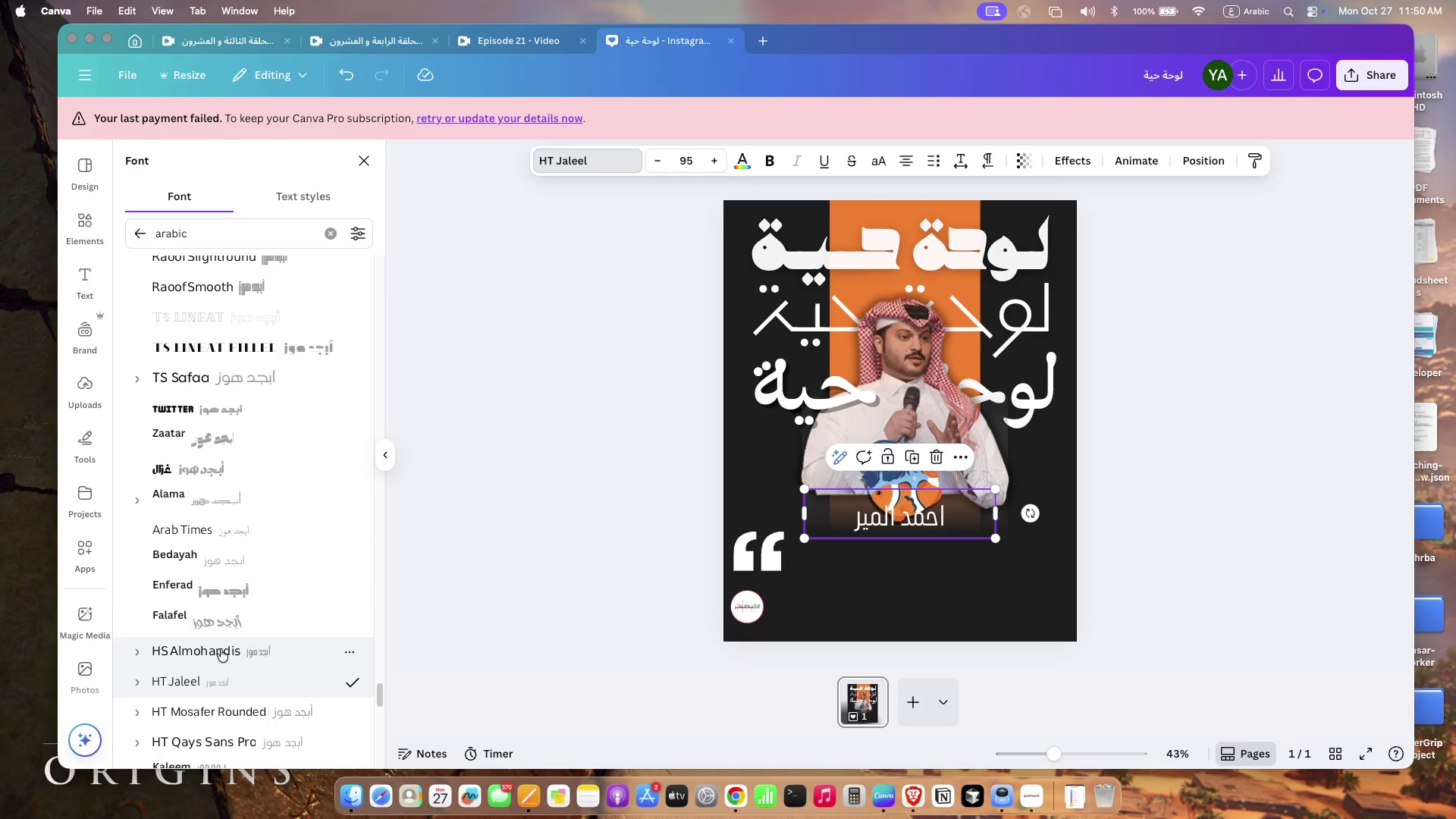 
left_click([222, 717])
 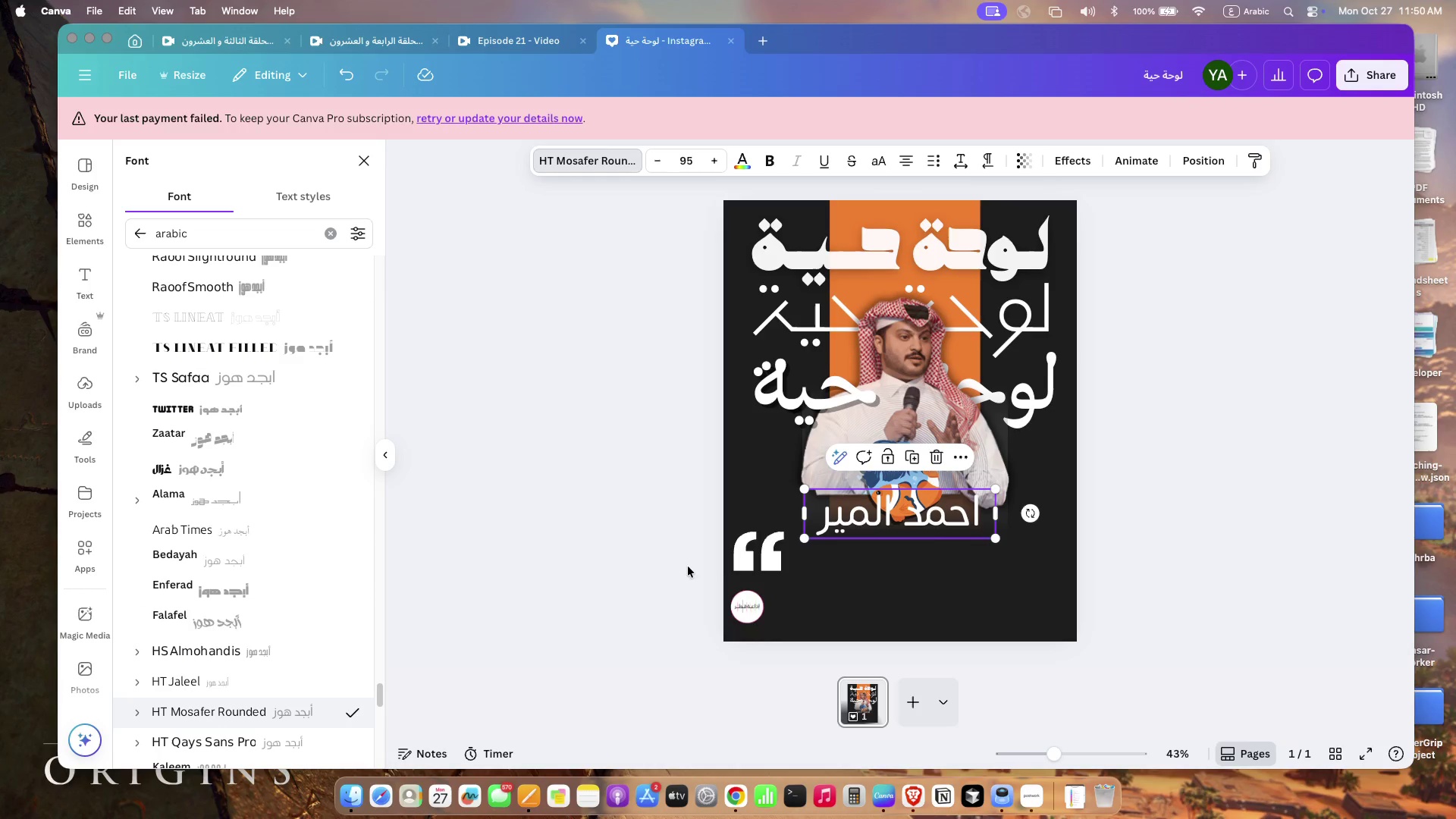 
wait(5.28)
 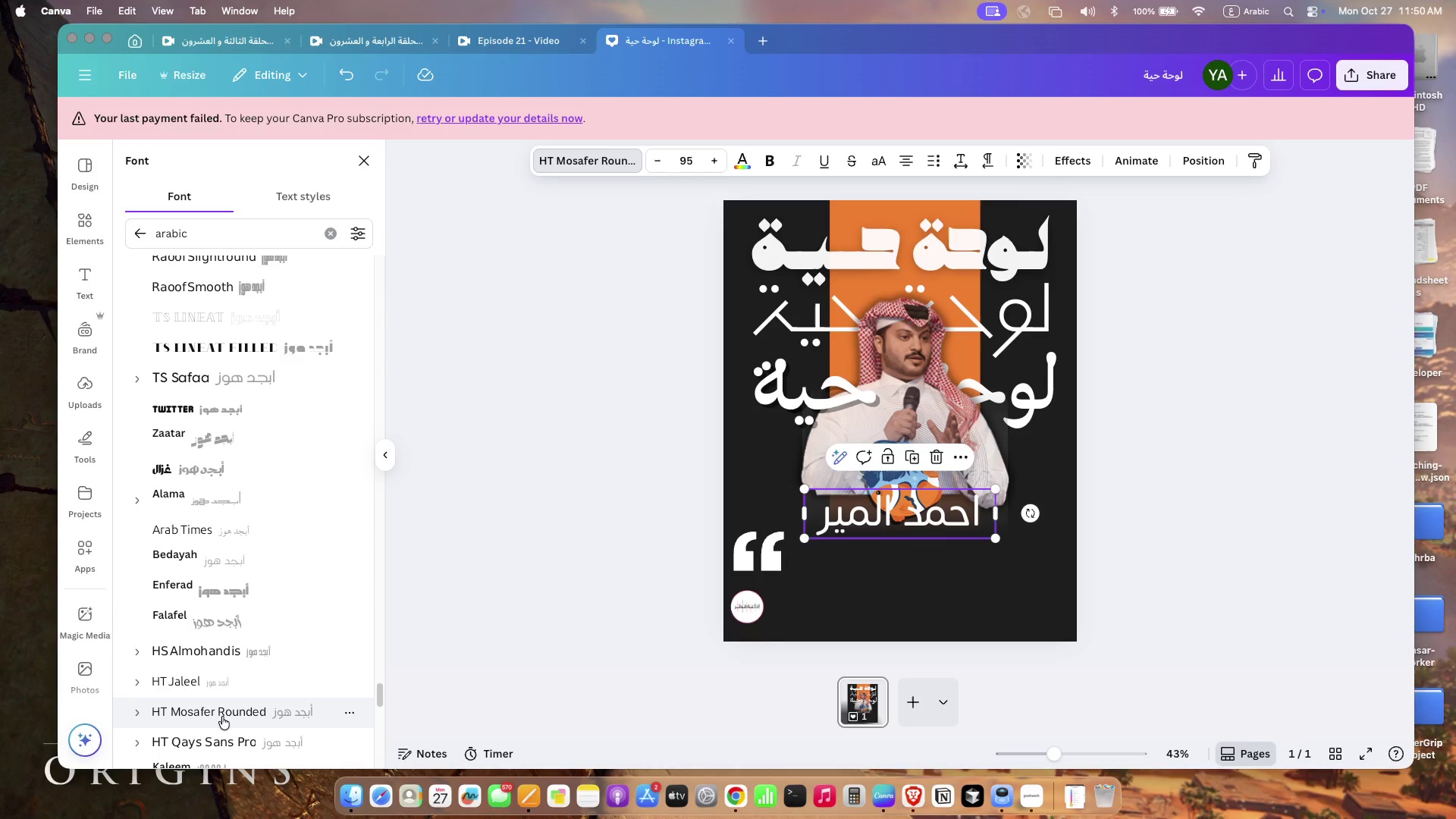 
left_click_drag(start_coordinate=[992, 489], to_coordinate=[1005, 481])
 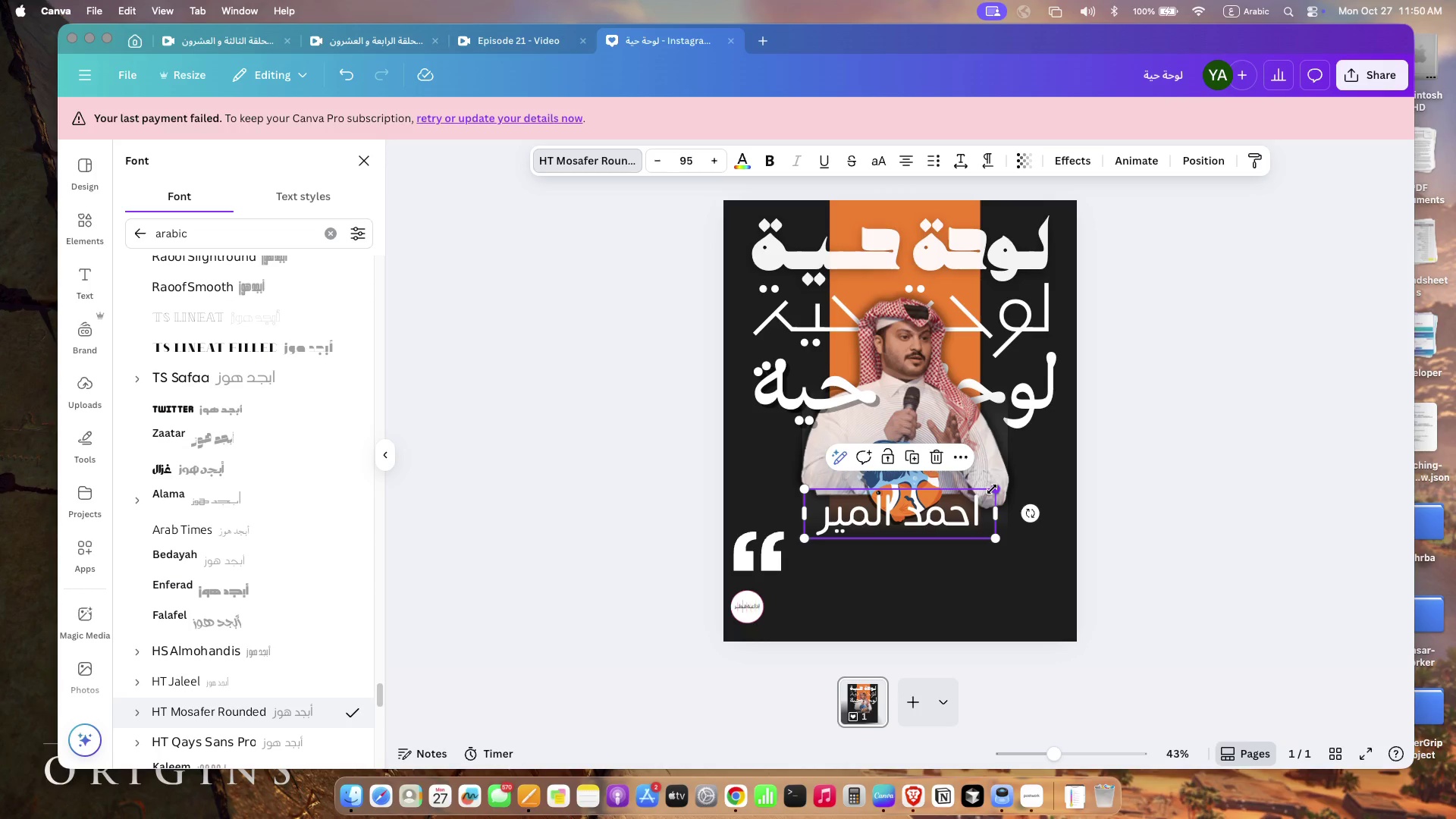 
left_click_drag(start_coordinate=[970, 510], to_coordinate=[963, 514])
 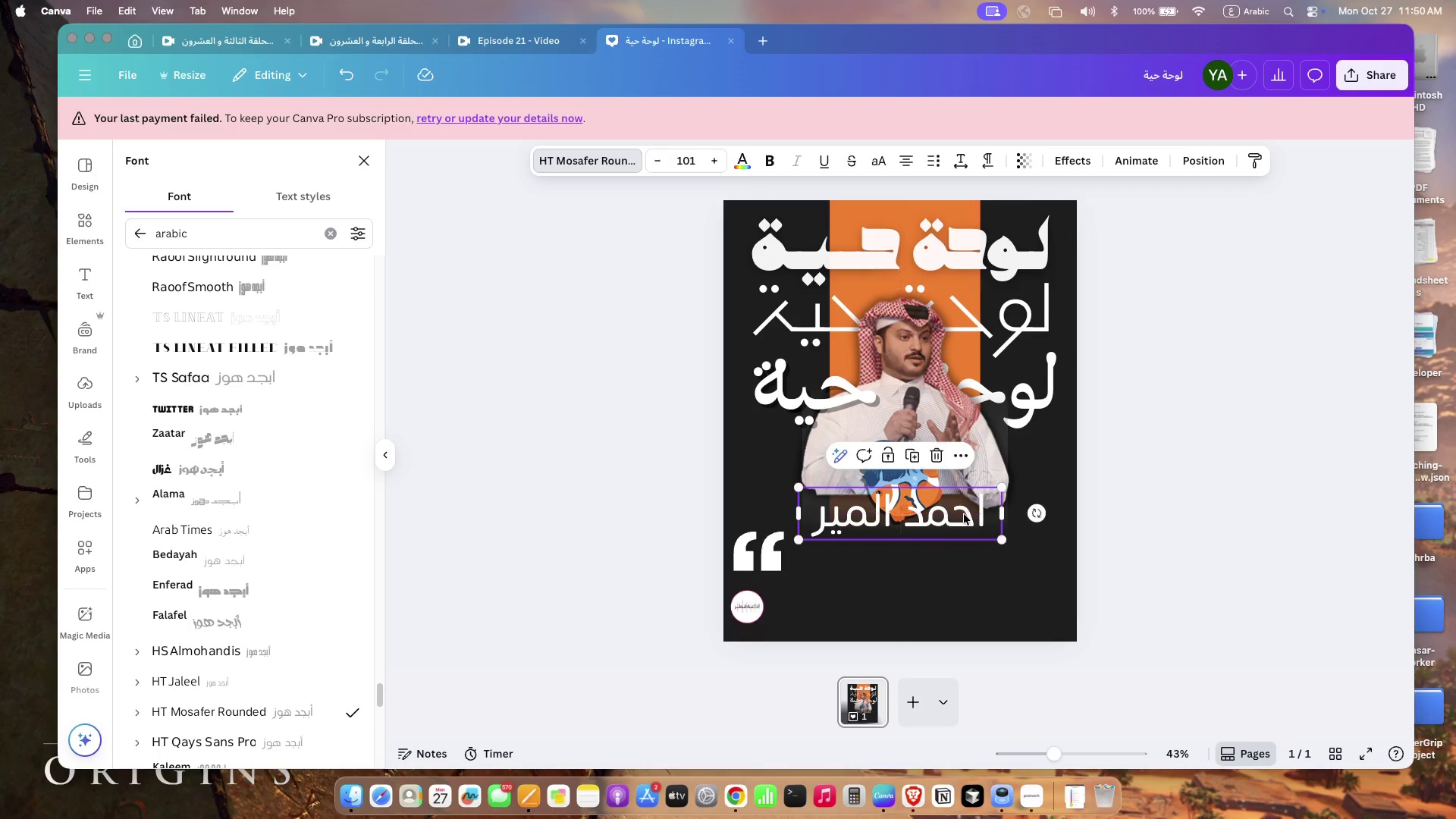 
left_click([1107, 543])
 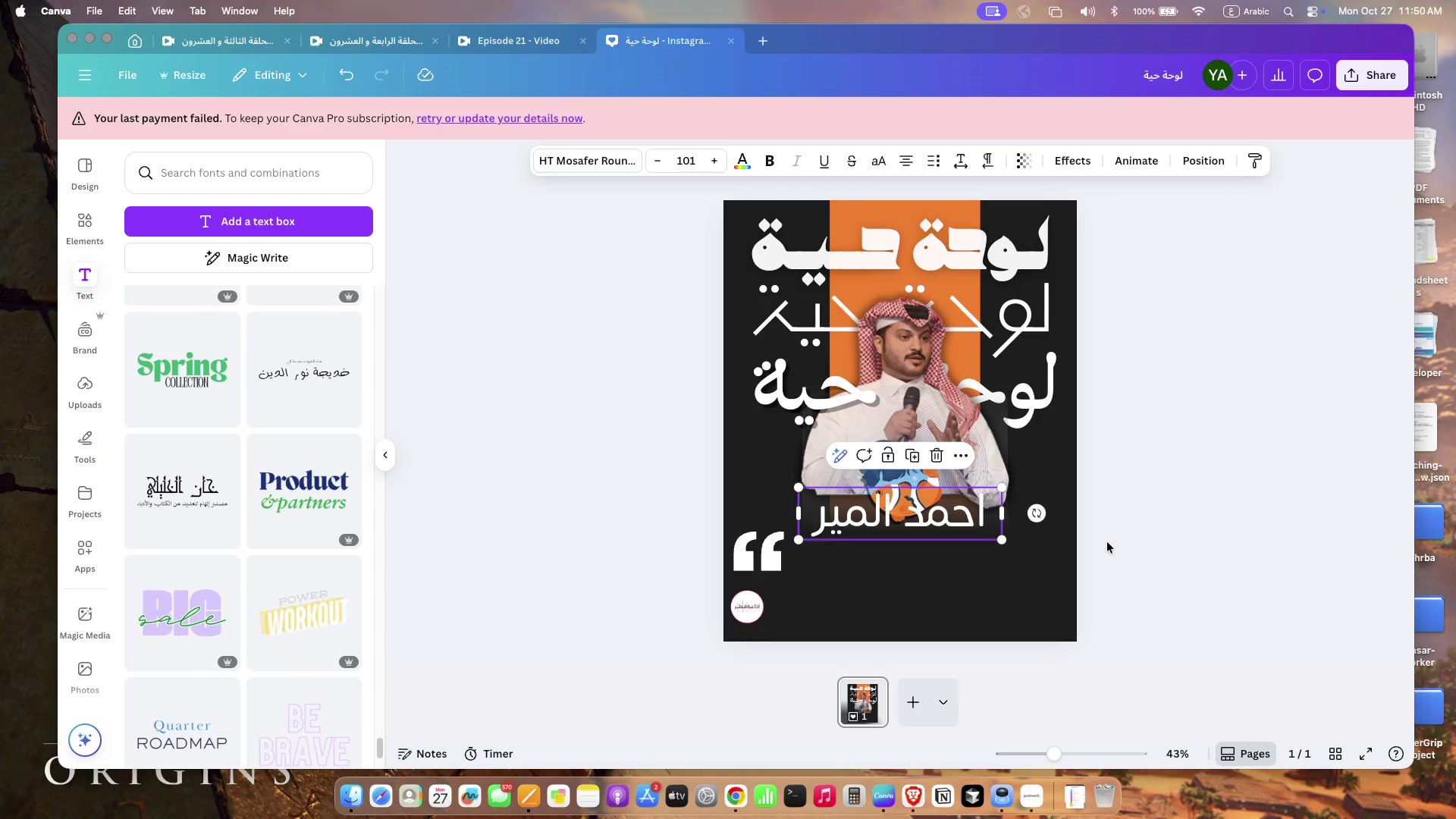 
left_click([1107, 542])
 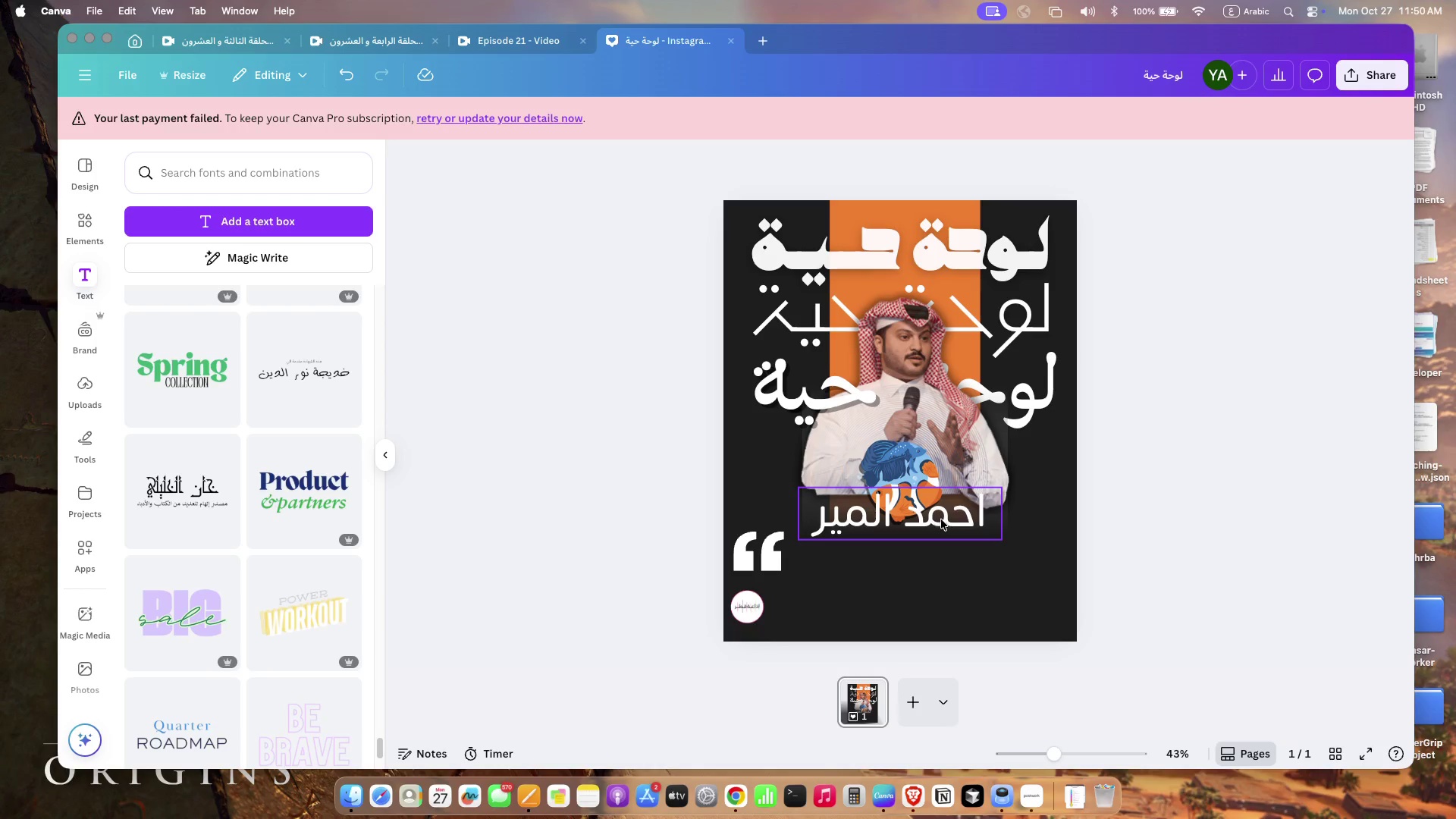 
left_click([961, 519])
 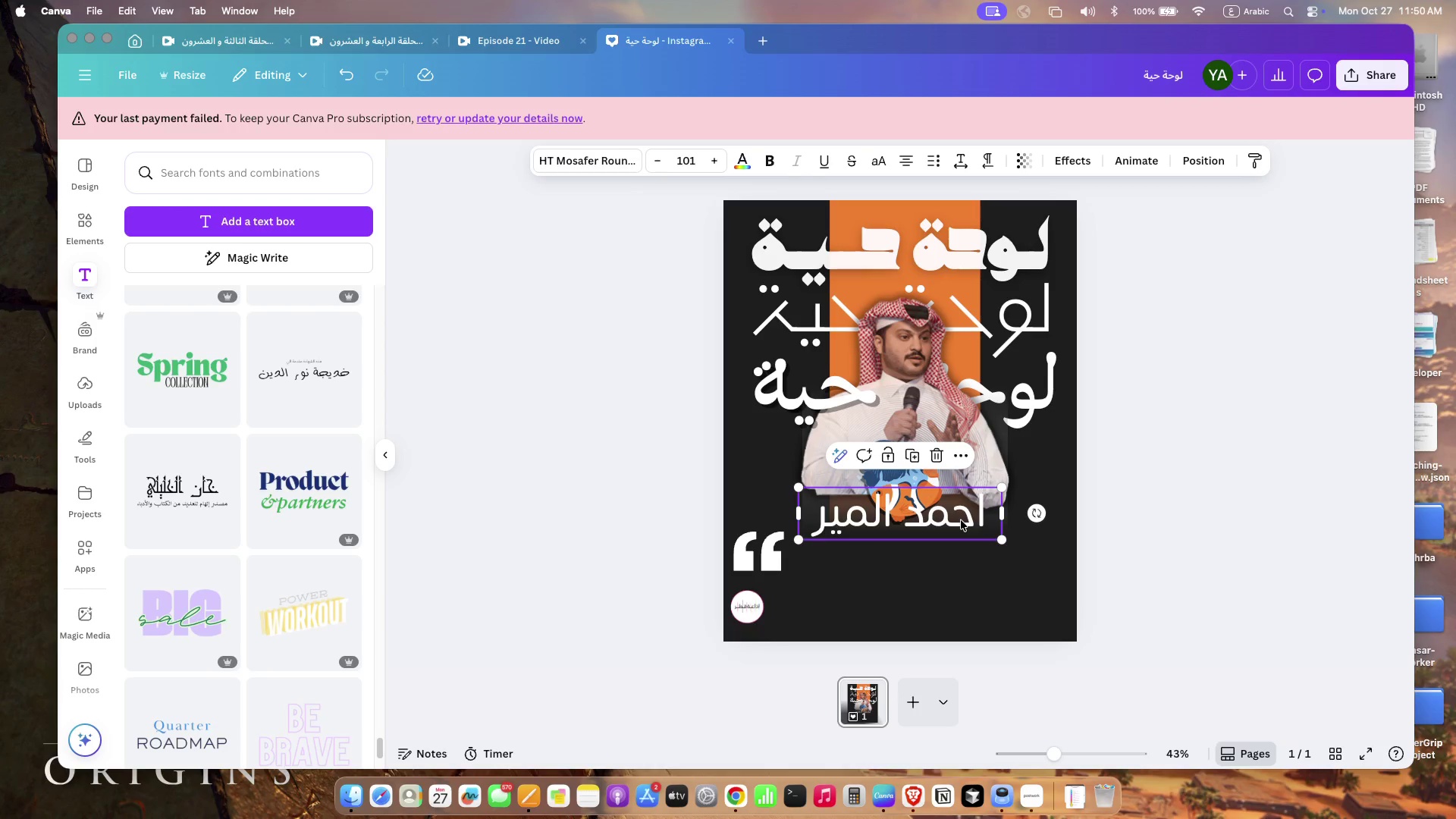 
left_click_drag(start_coordinate=[975, 514], to_coordinate=[975, 521])
 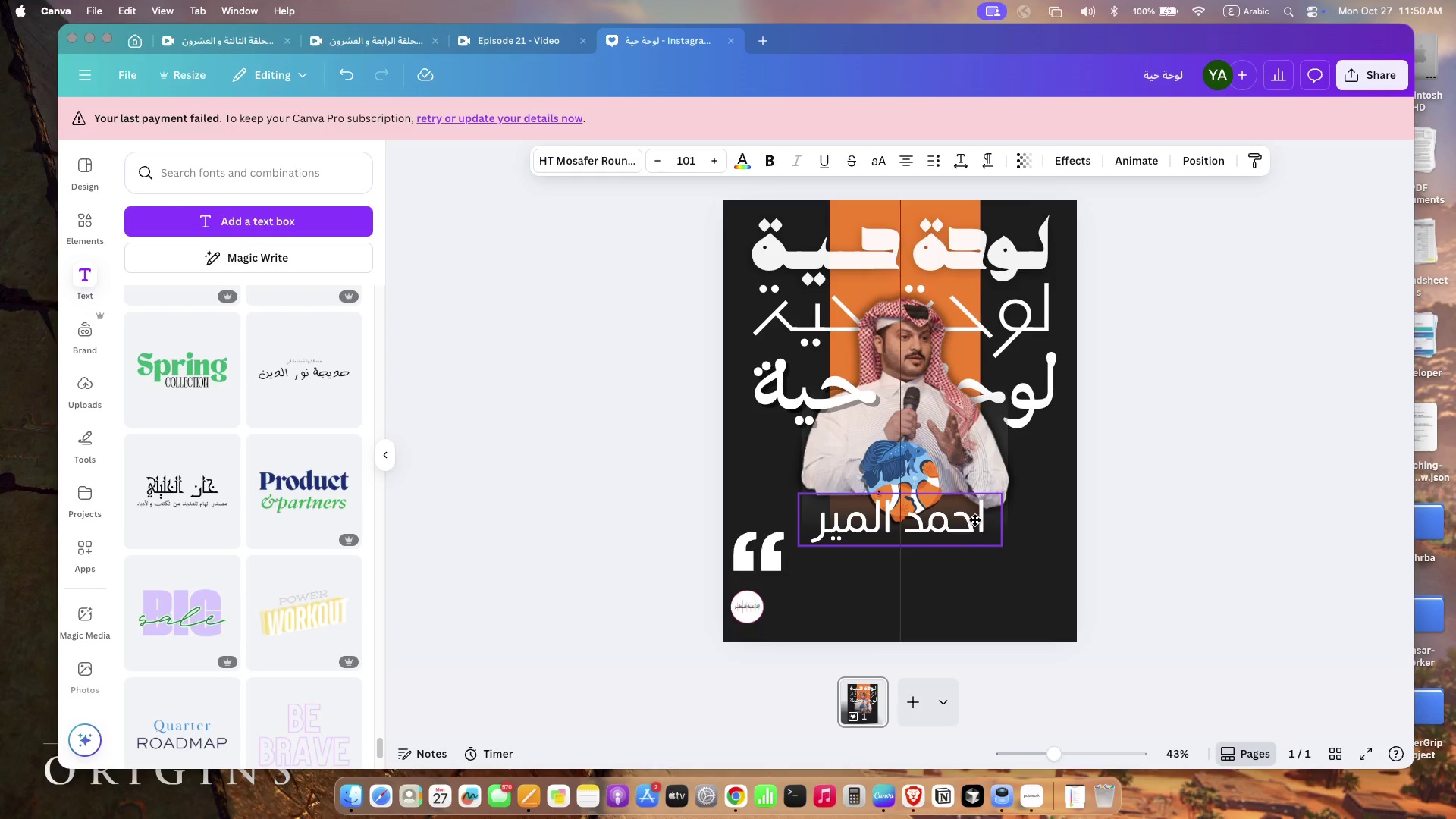 
left_click_drag(start_coordinate=[796, 550], to_coordinate=[812, 538])
 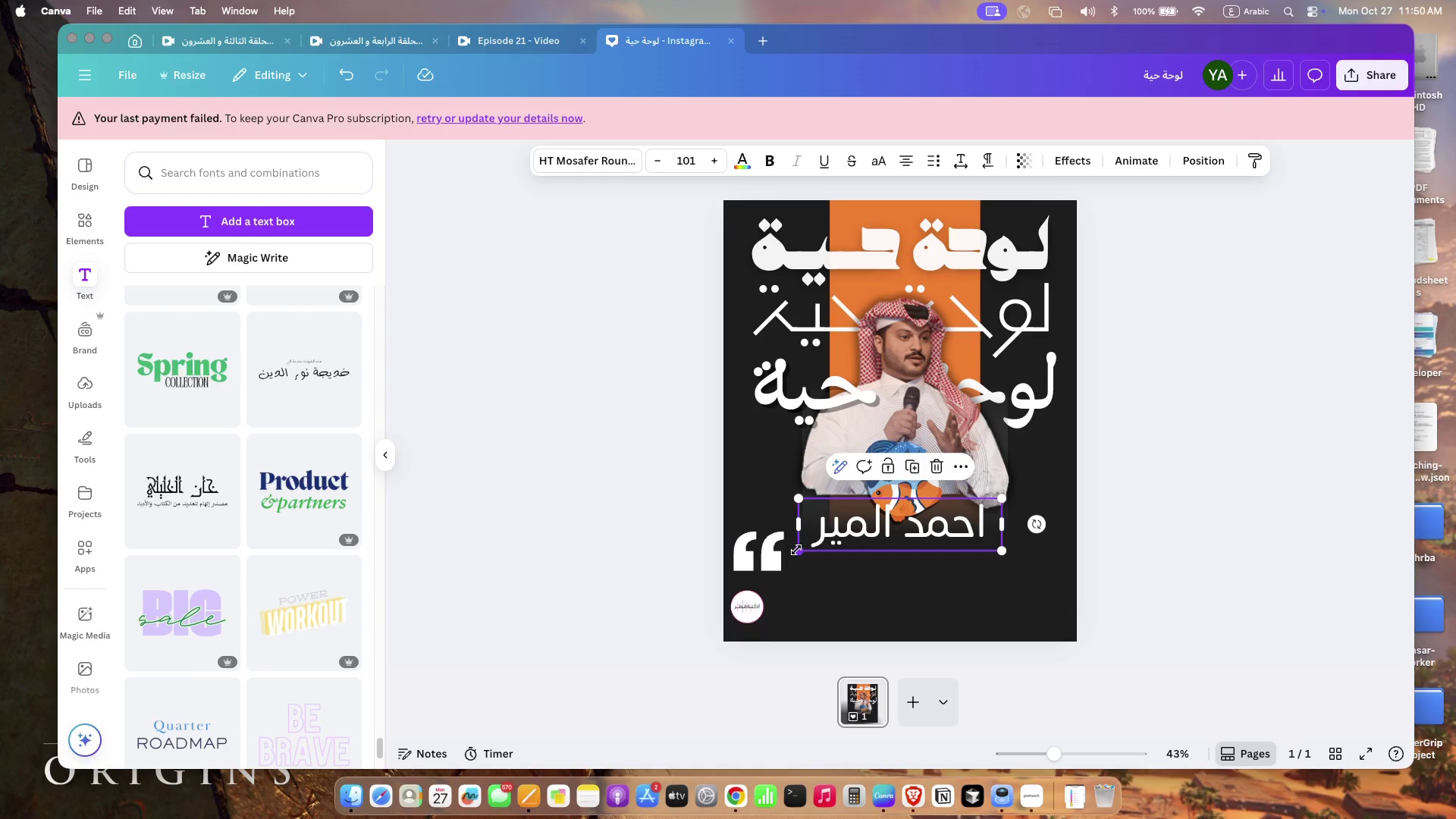 
left_click_drag(start_coordinate=[964, 520], to_coordinate=[962, 507])
 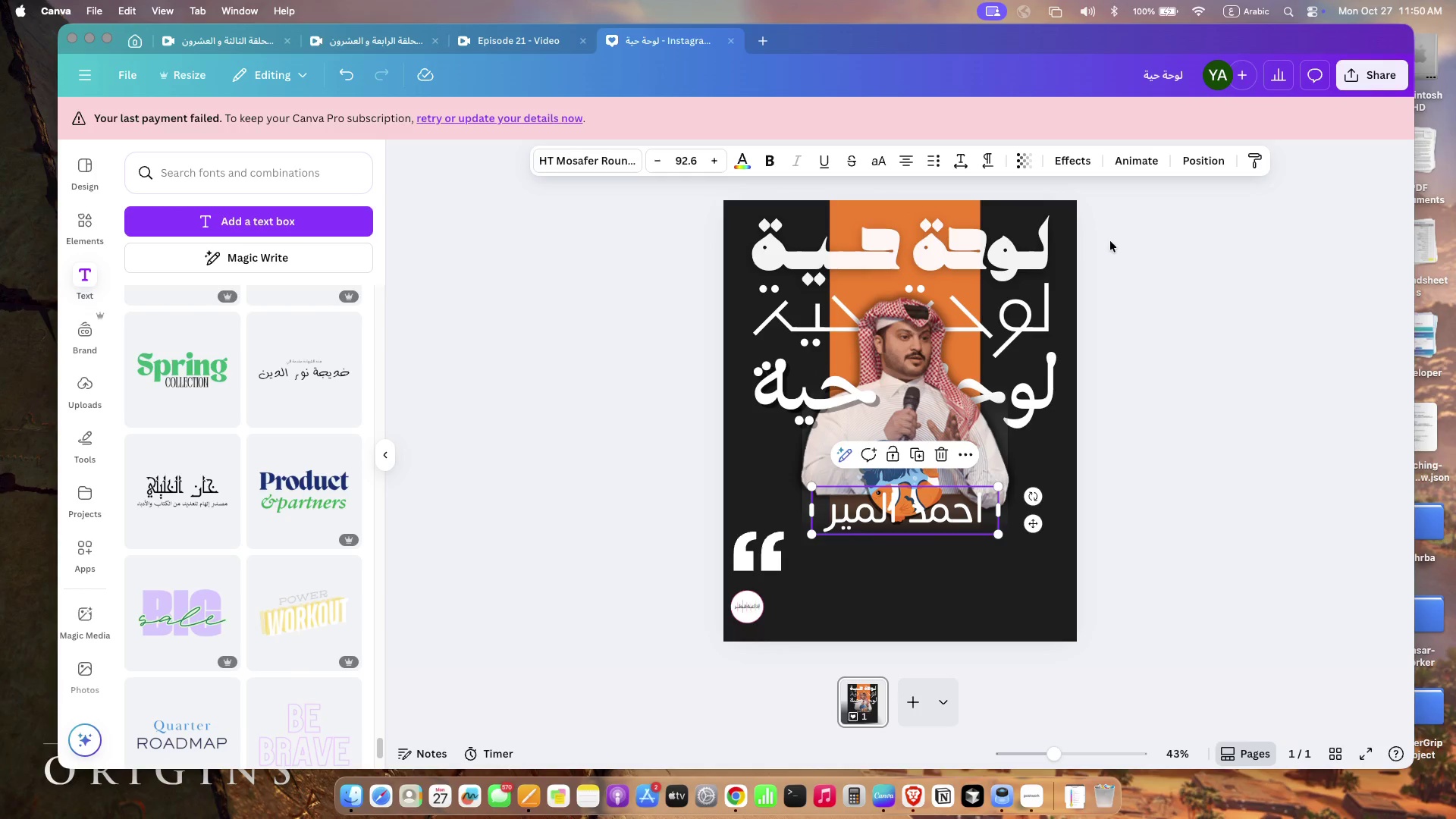 
left_click([1078, 159])
 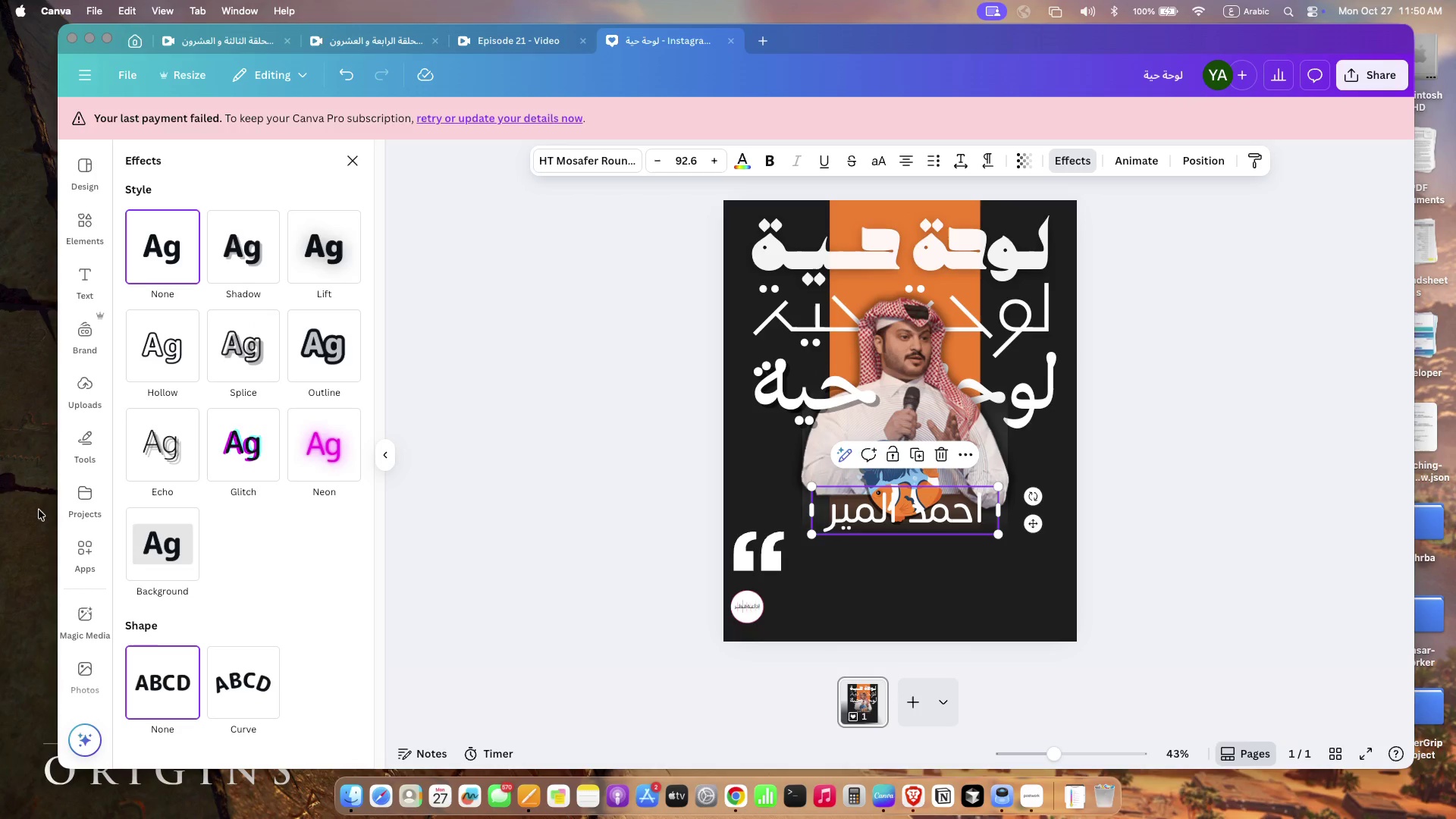 
left_click([177, 542])
 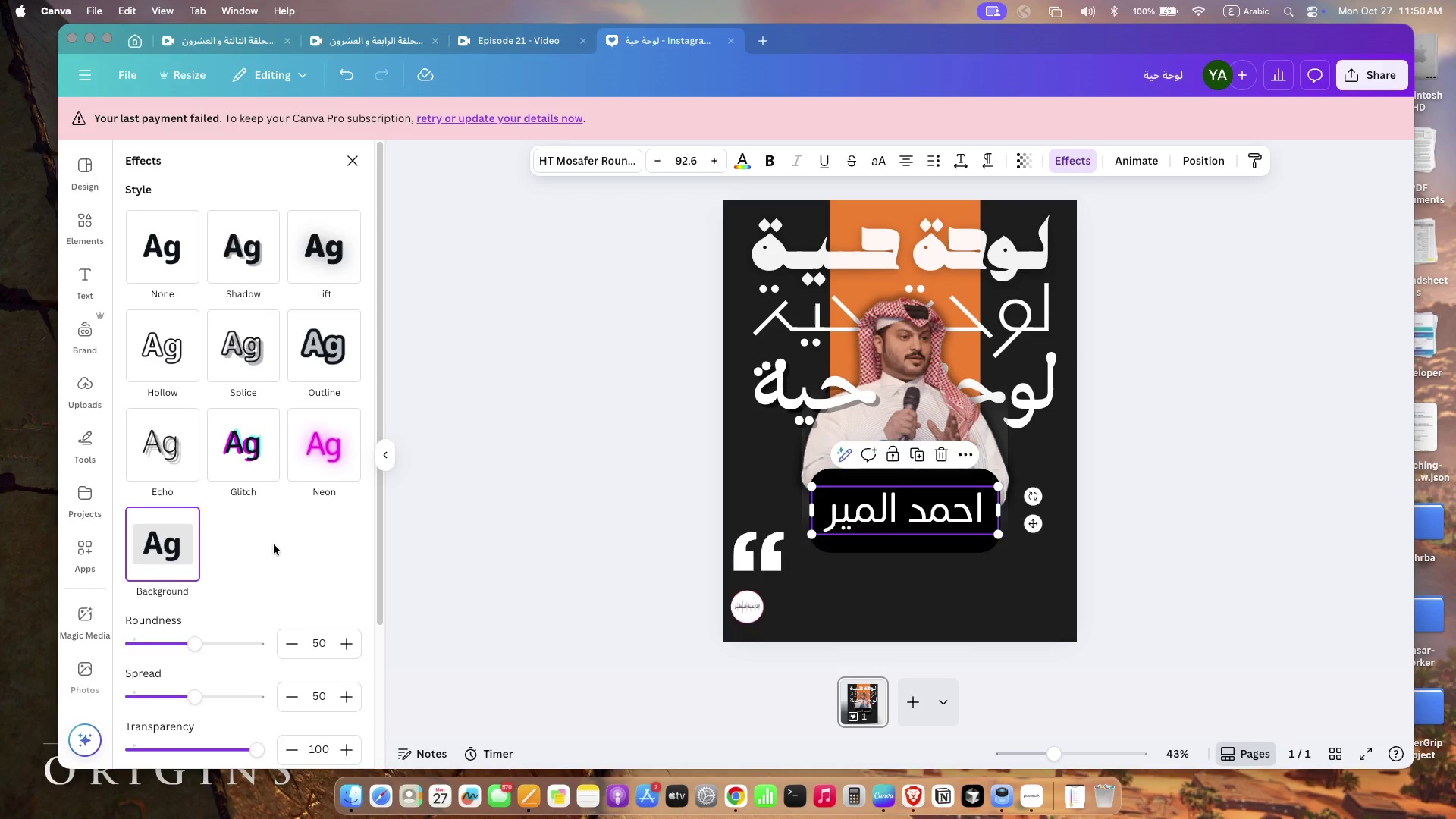 
scroll: coordinate [274, 544], scroll_direction: down, amount: 44.0
 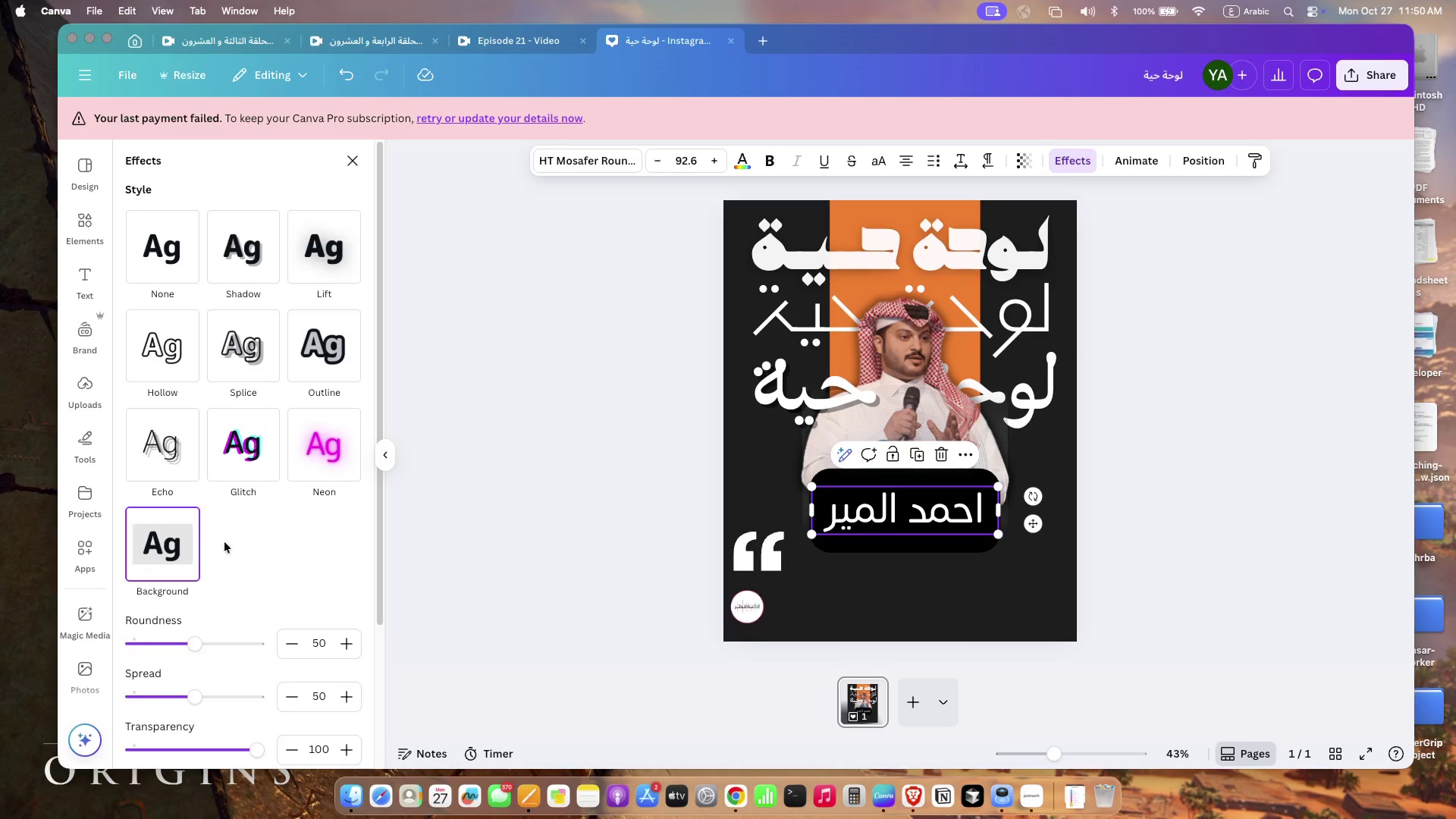 
left_click_drag(start_coordinate=[198, 514], to_coordinate=[152, 512])
 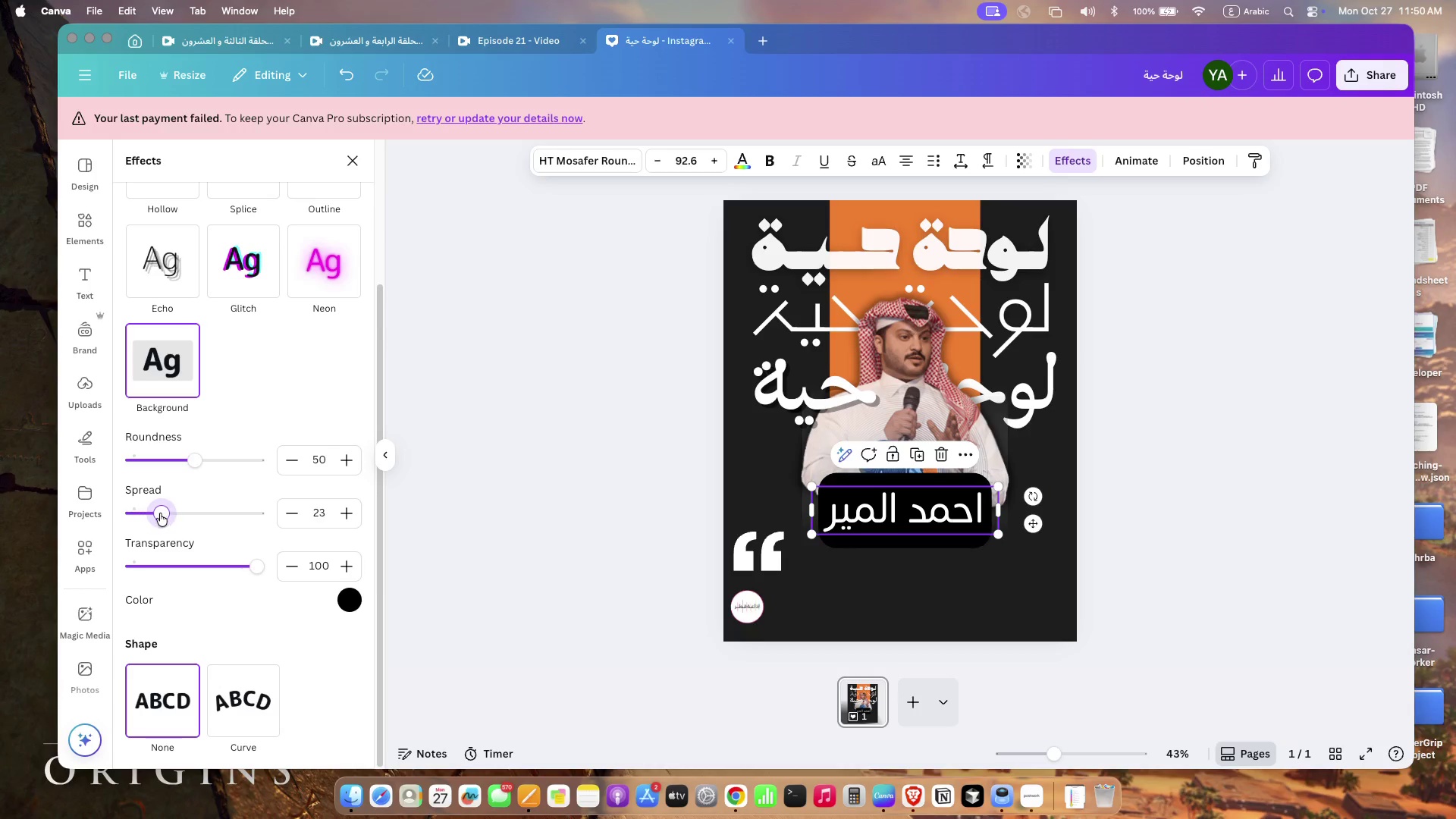 
left_click_drag(start_coordinate=[200, 460], to_coordinate=[168, 467])
 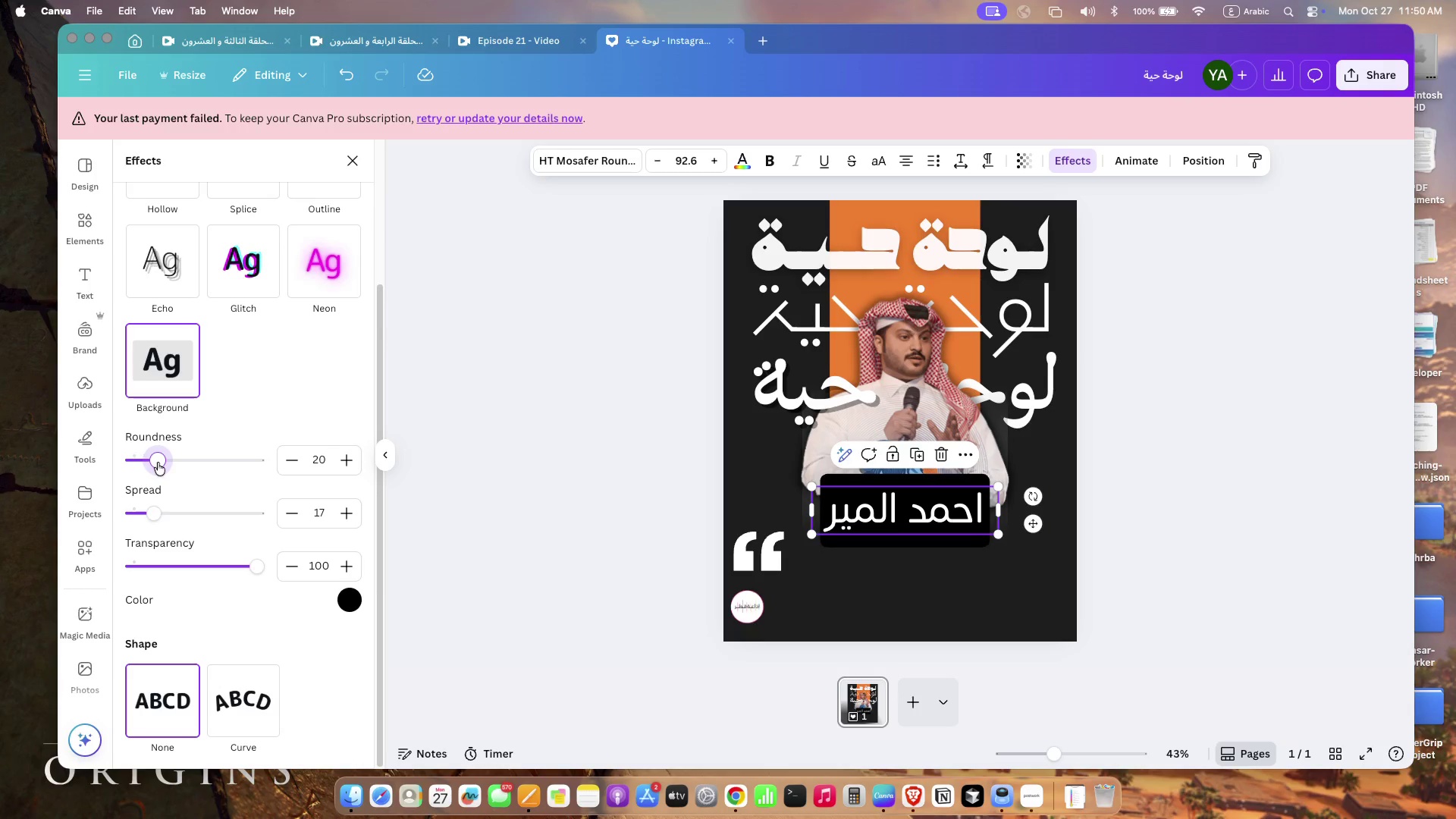 
left_click_drag(start_coordinate=[256, 557], to_coordinate=[209, 557])
 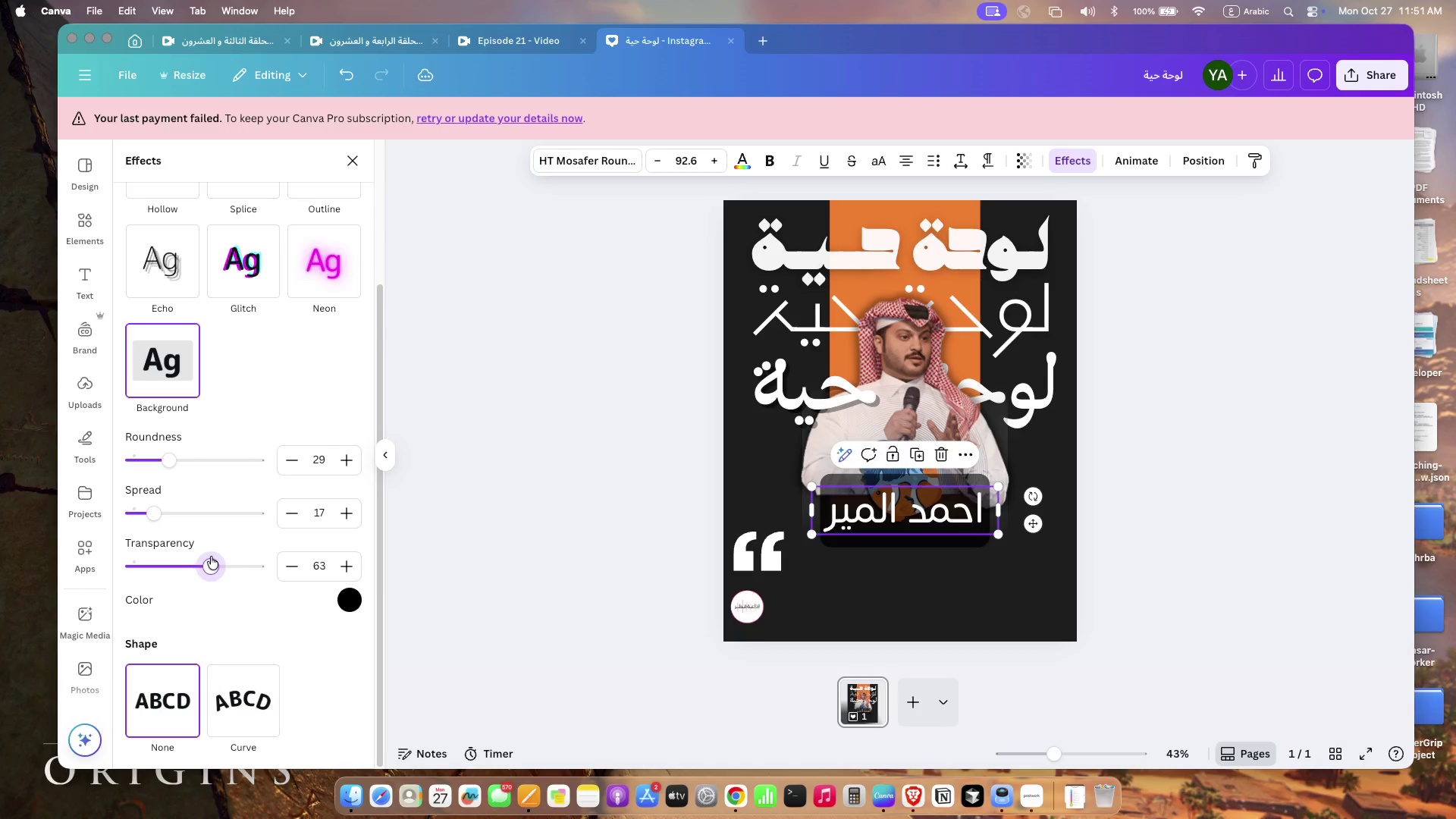 
left_click_drag(start_coordinate=[166, 462], to_coordinate=[246, 460])
 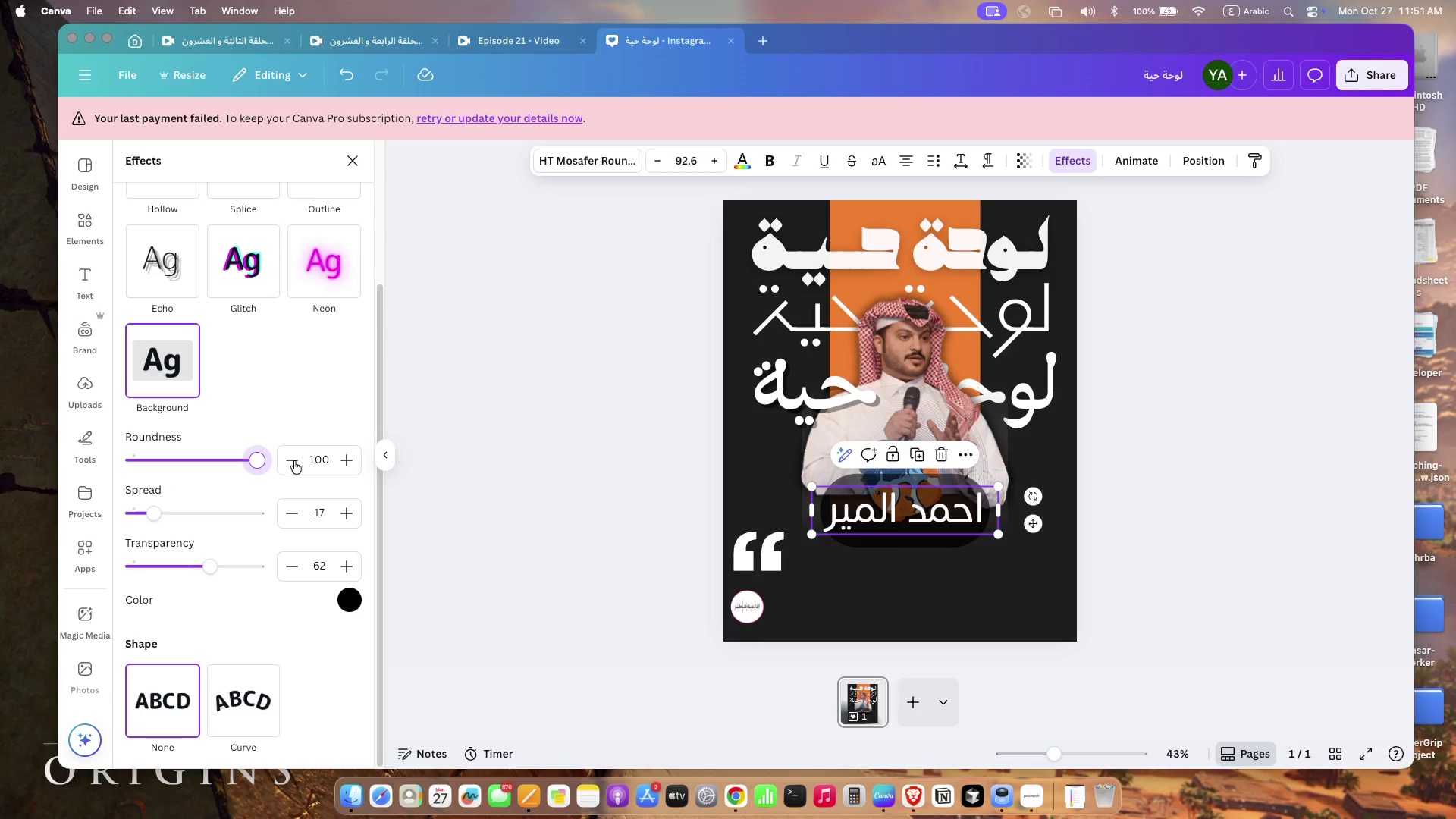 
left_click_drag(start_coordinate=[152, 516], to_coordinate=[77, 514])
 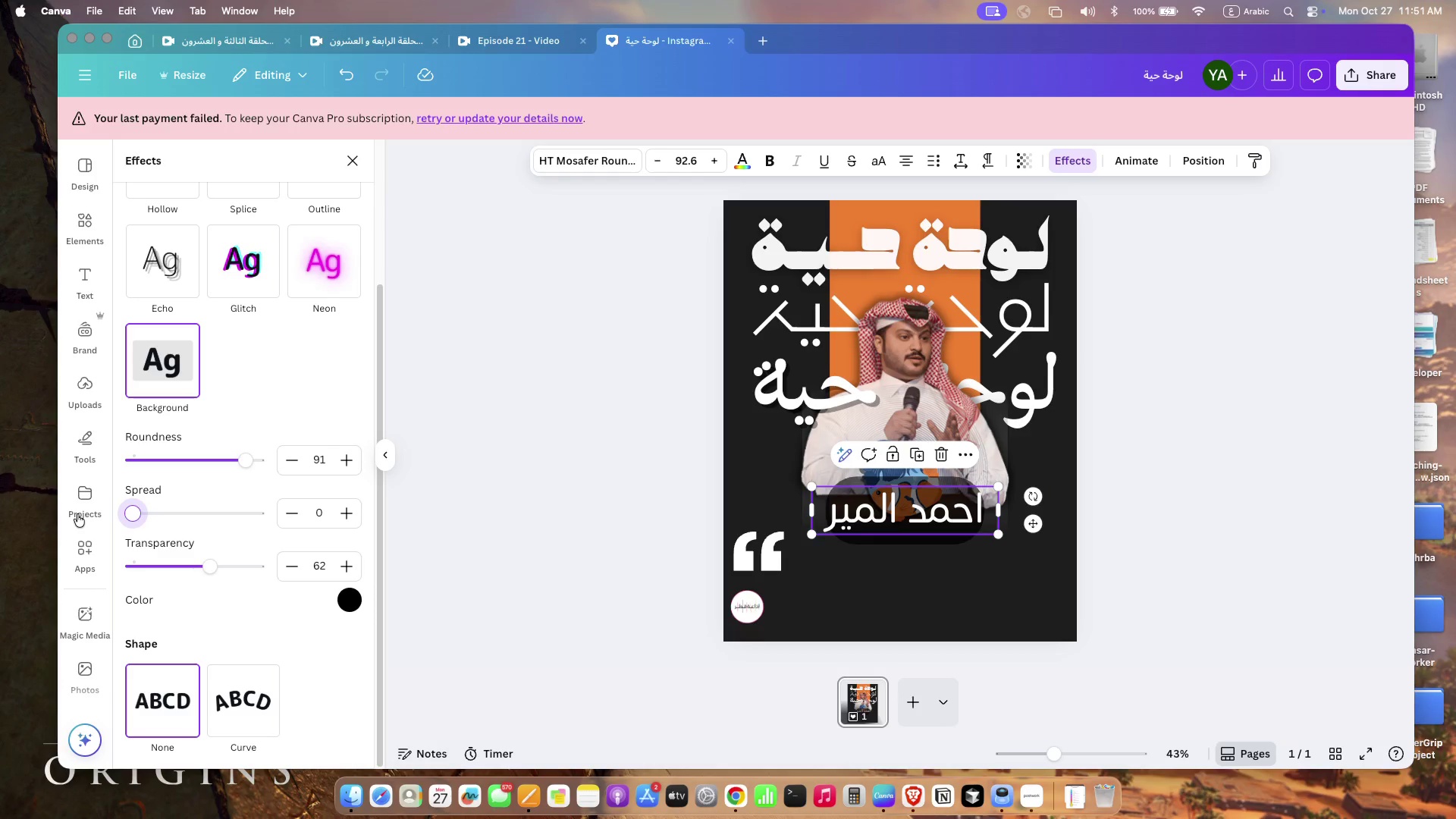 
left_click_drag(start_coordinate=[242, 461], to_coordinate=[164, 463])
 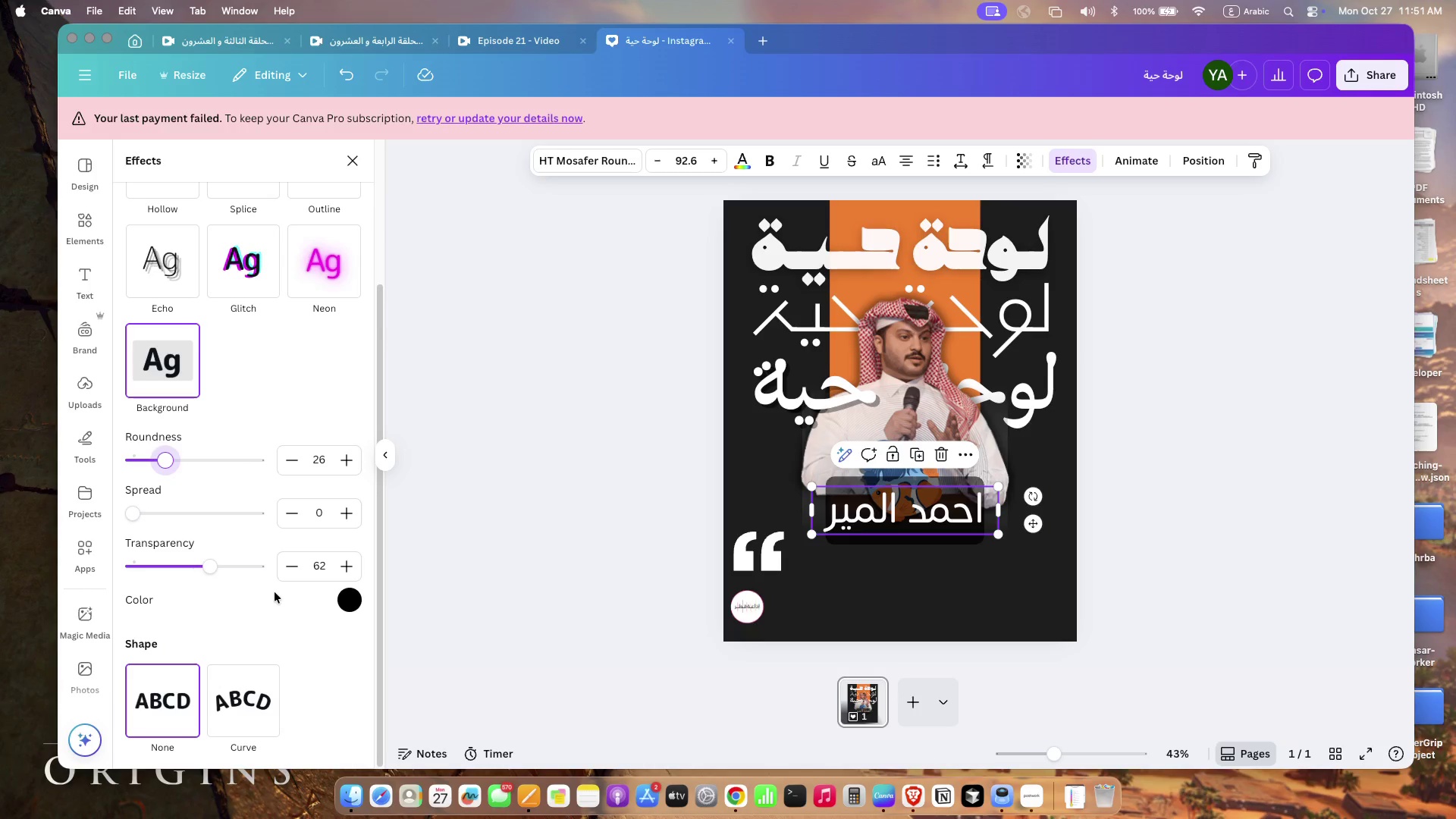 
left_click([350, 595])
 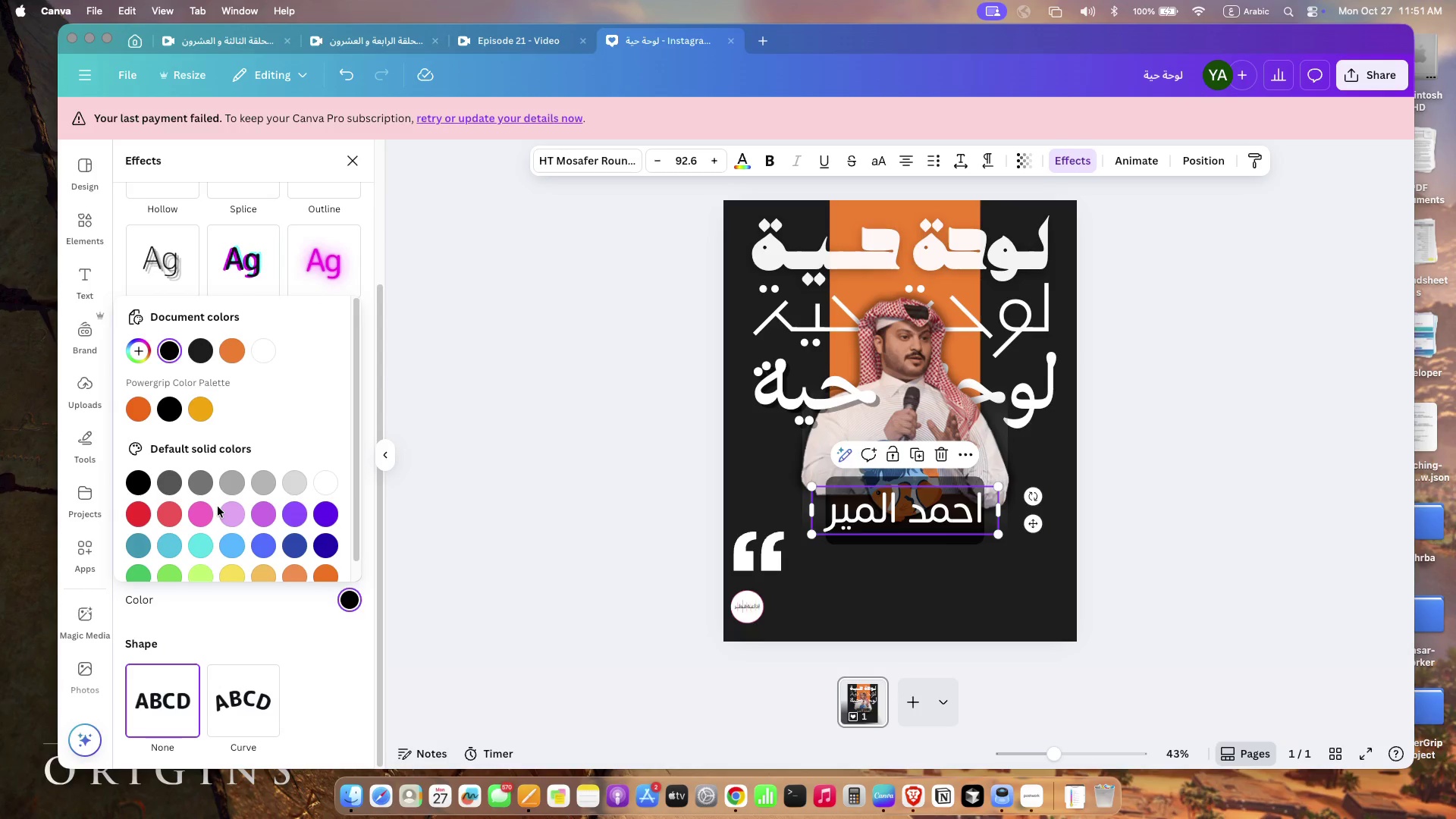 
left_click([228, 538])
 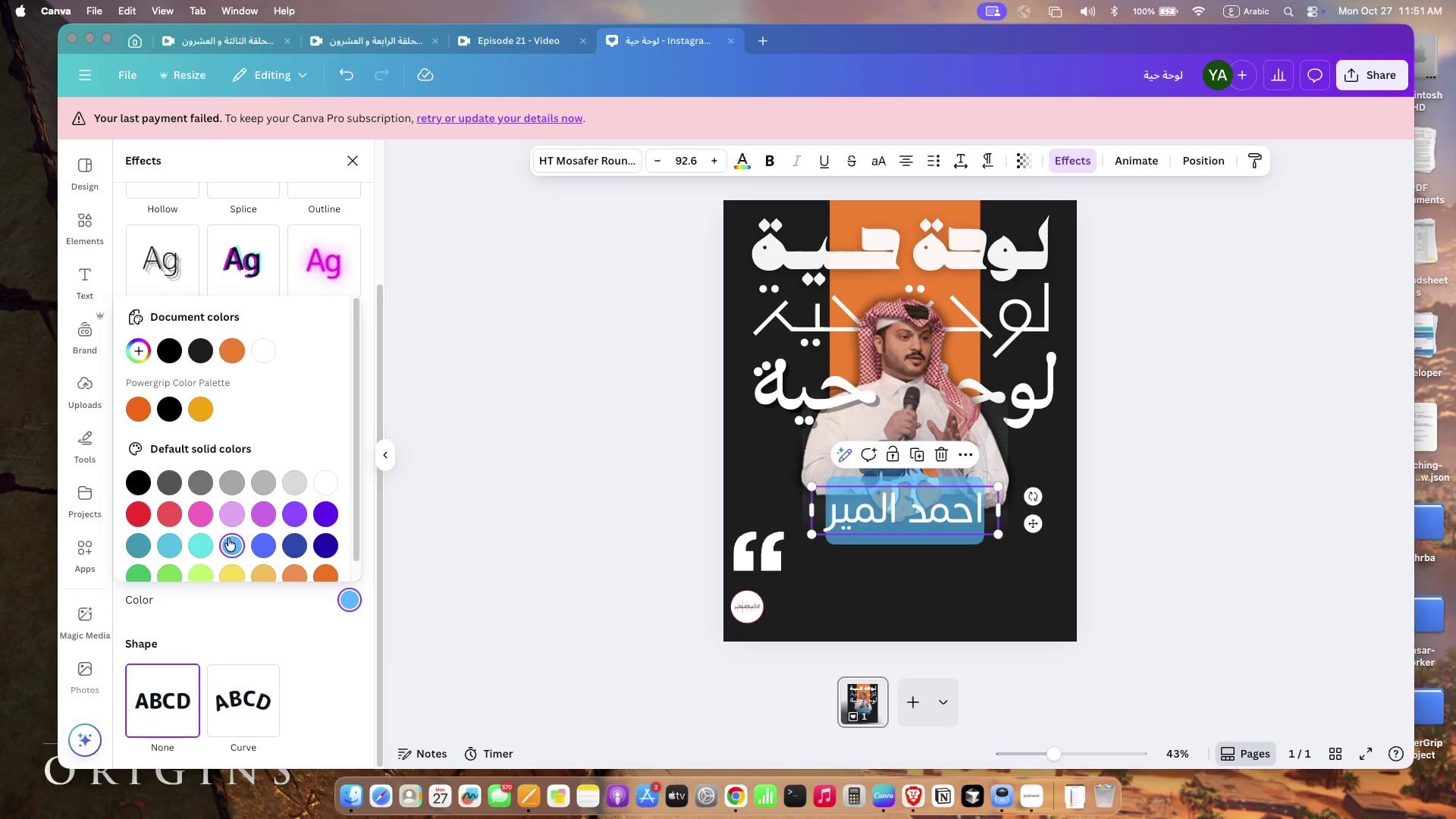 
scroll: coordinate [256, 464], scroll_direction: down, amount: 29.0
 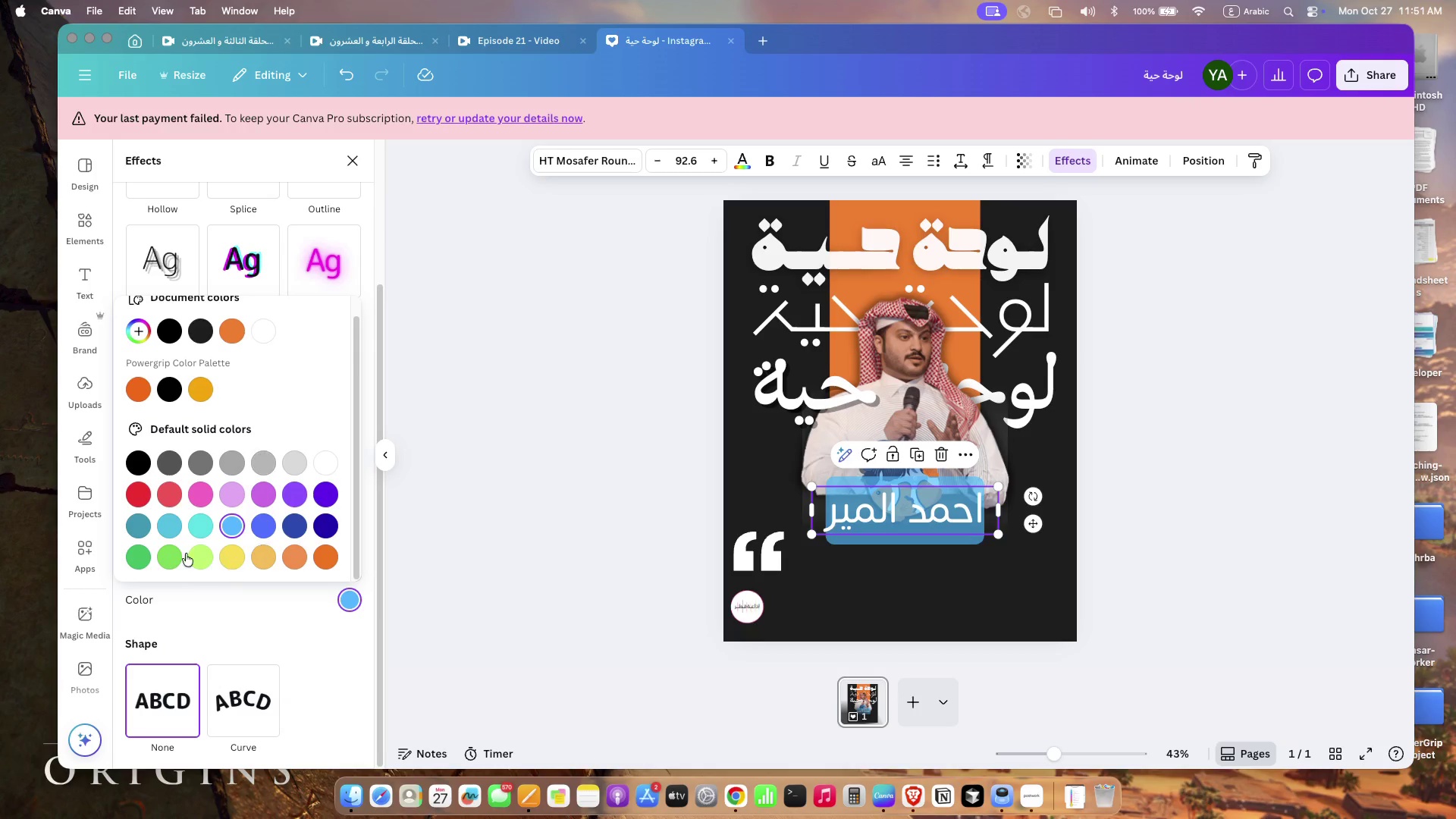 
left_click([167, 527])
 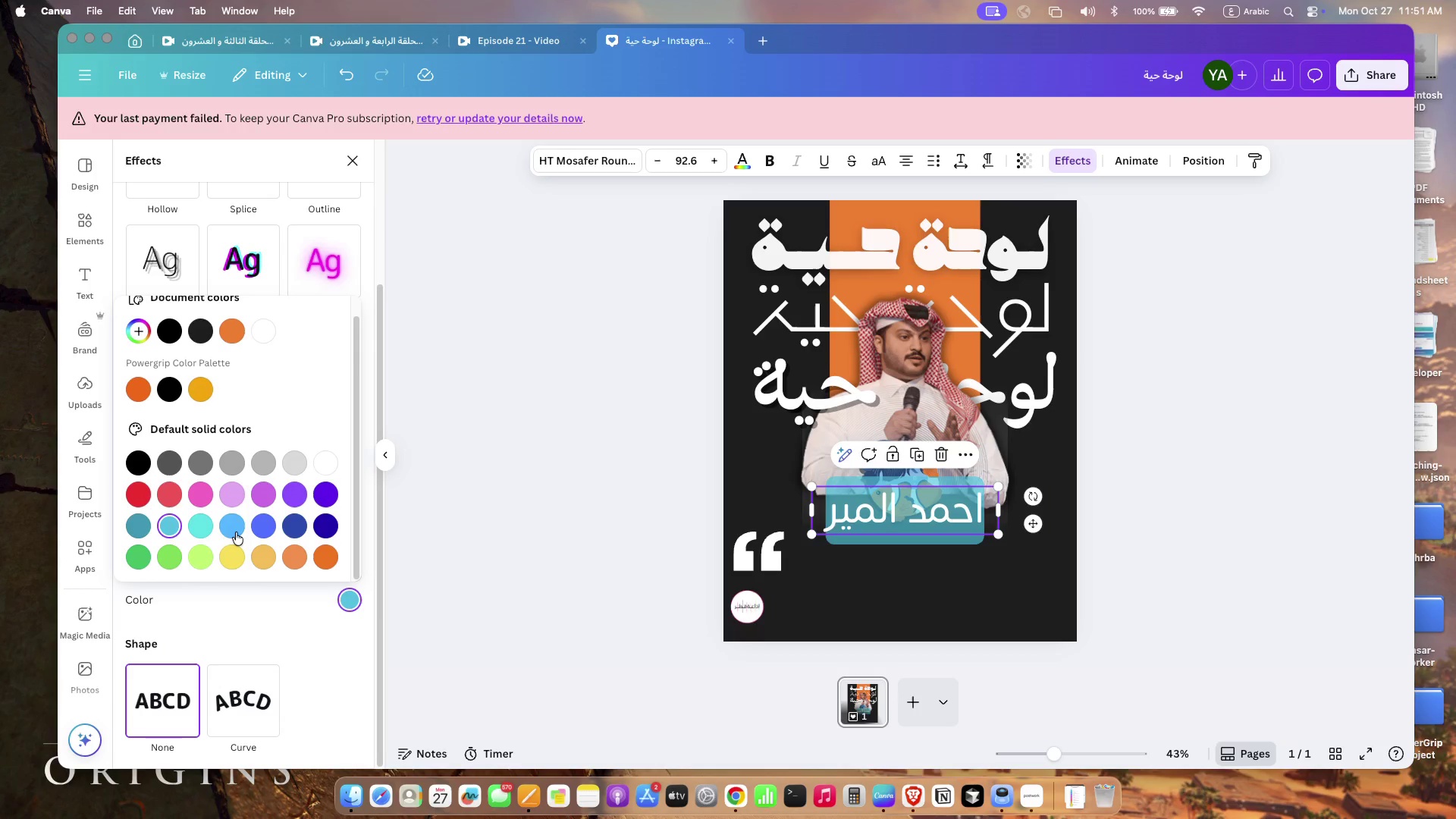 
left_click([233, 531])
 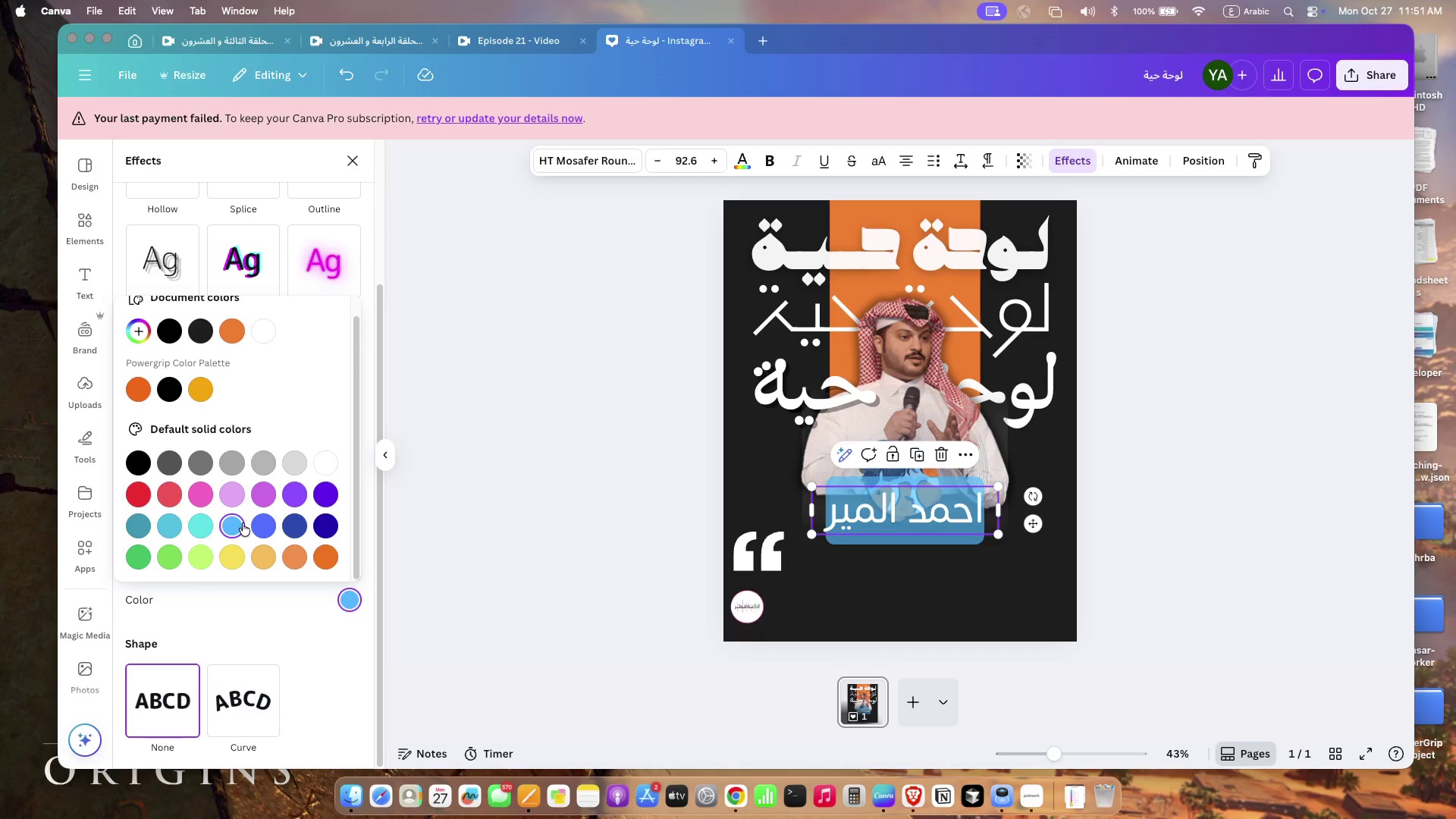 
scroll: coordinate [253, 554], scroll_direction: down, amount: 7.0
 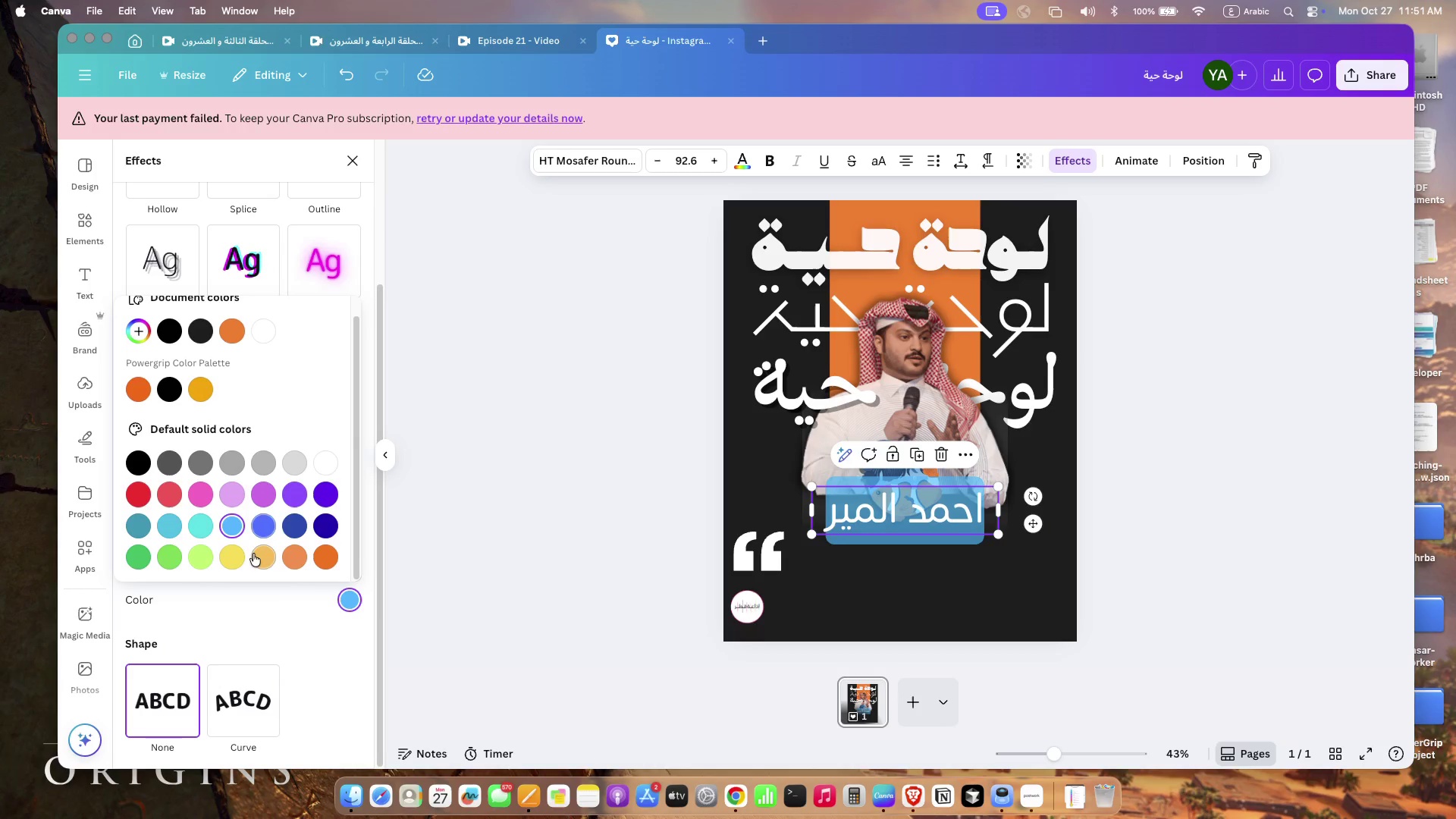 
left_click([260, 623])
 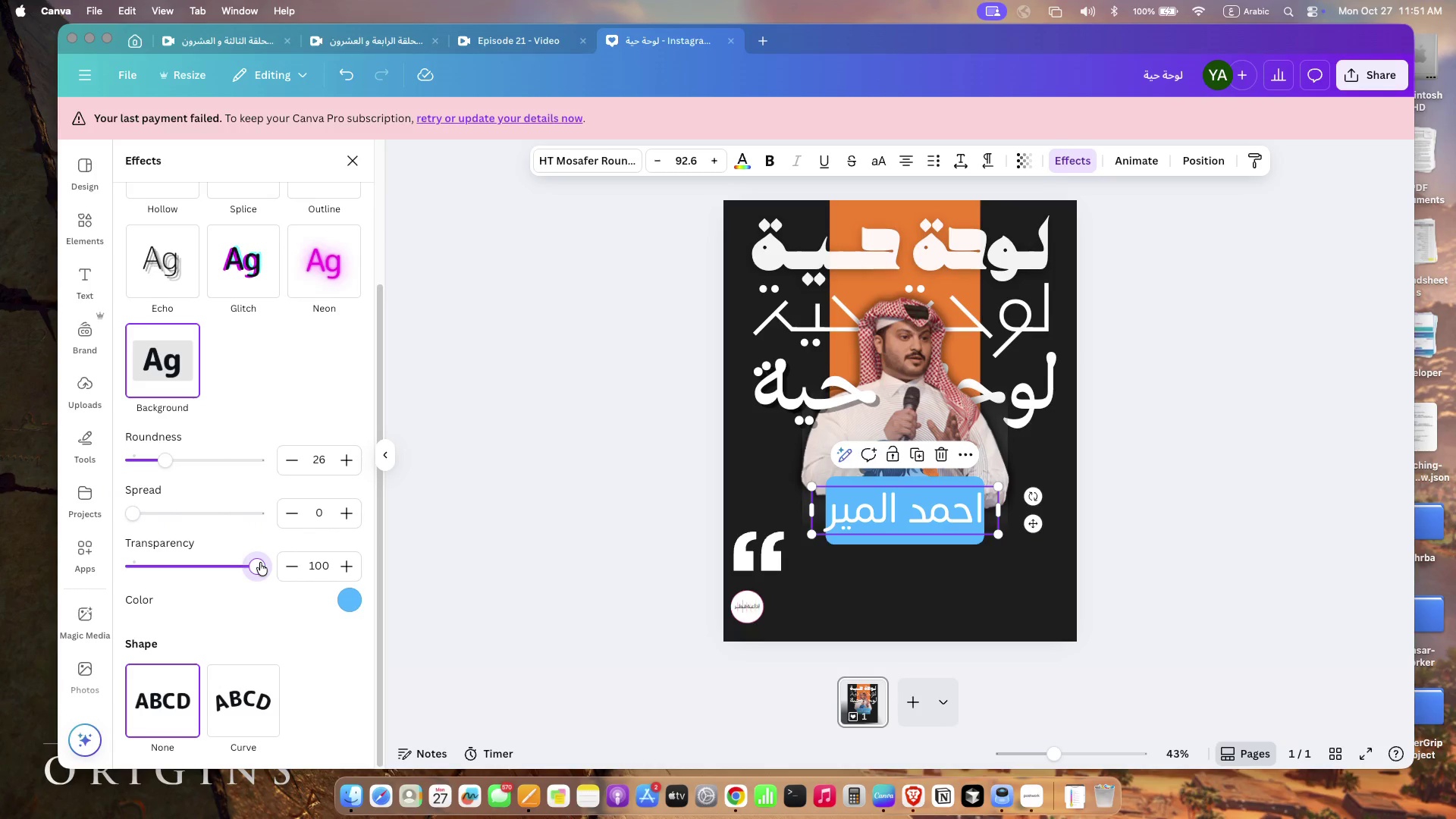 
left_click_drag(start_coordinate=[211, 563], to_coordinate=[207, 563])
 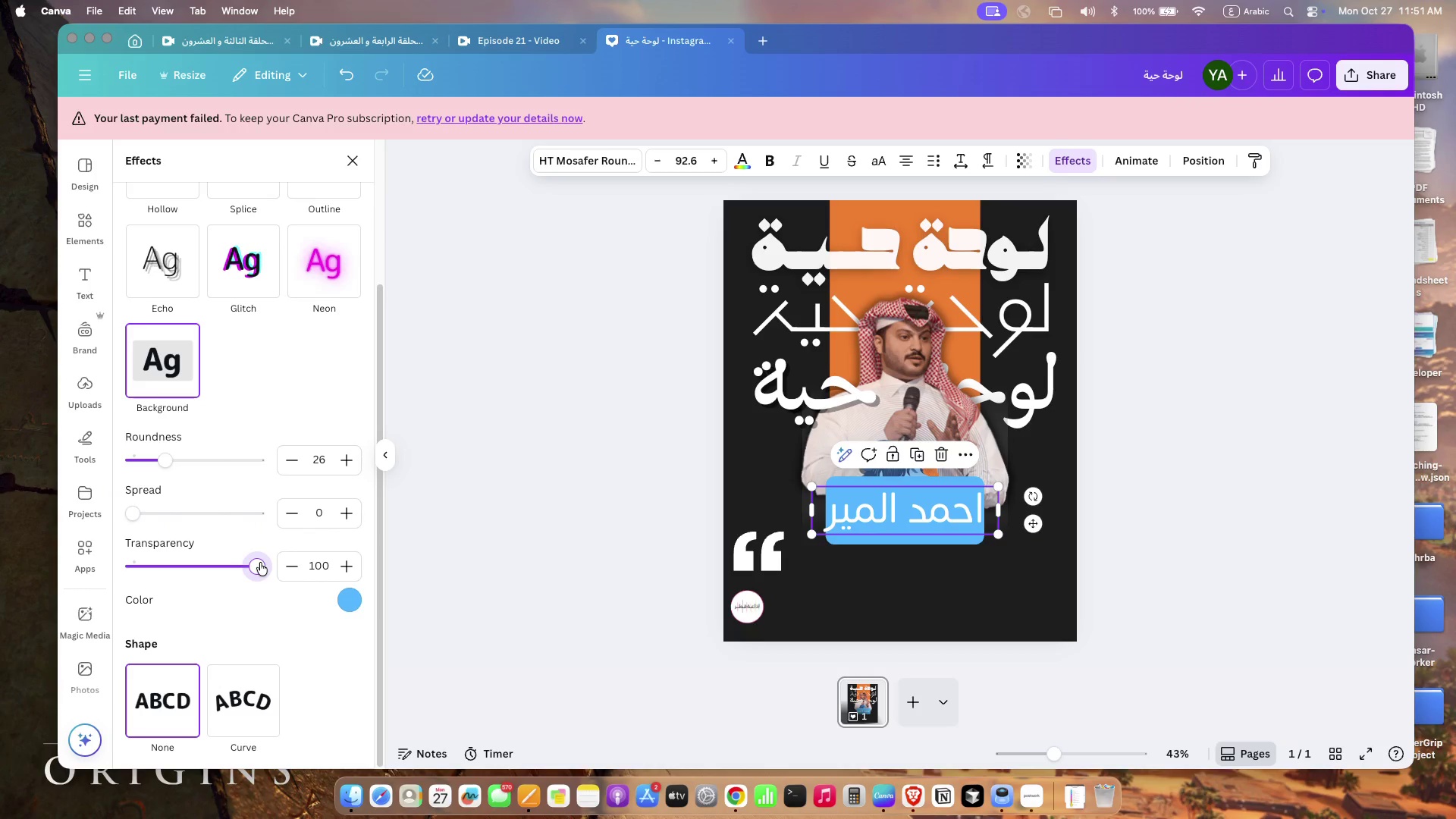 
scroll: coordinate [200, 414], scroll_direction: down, amount: 62.0
 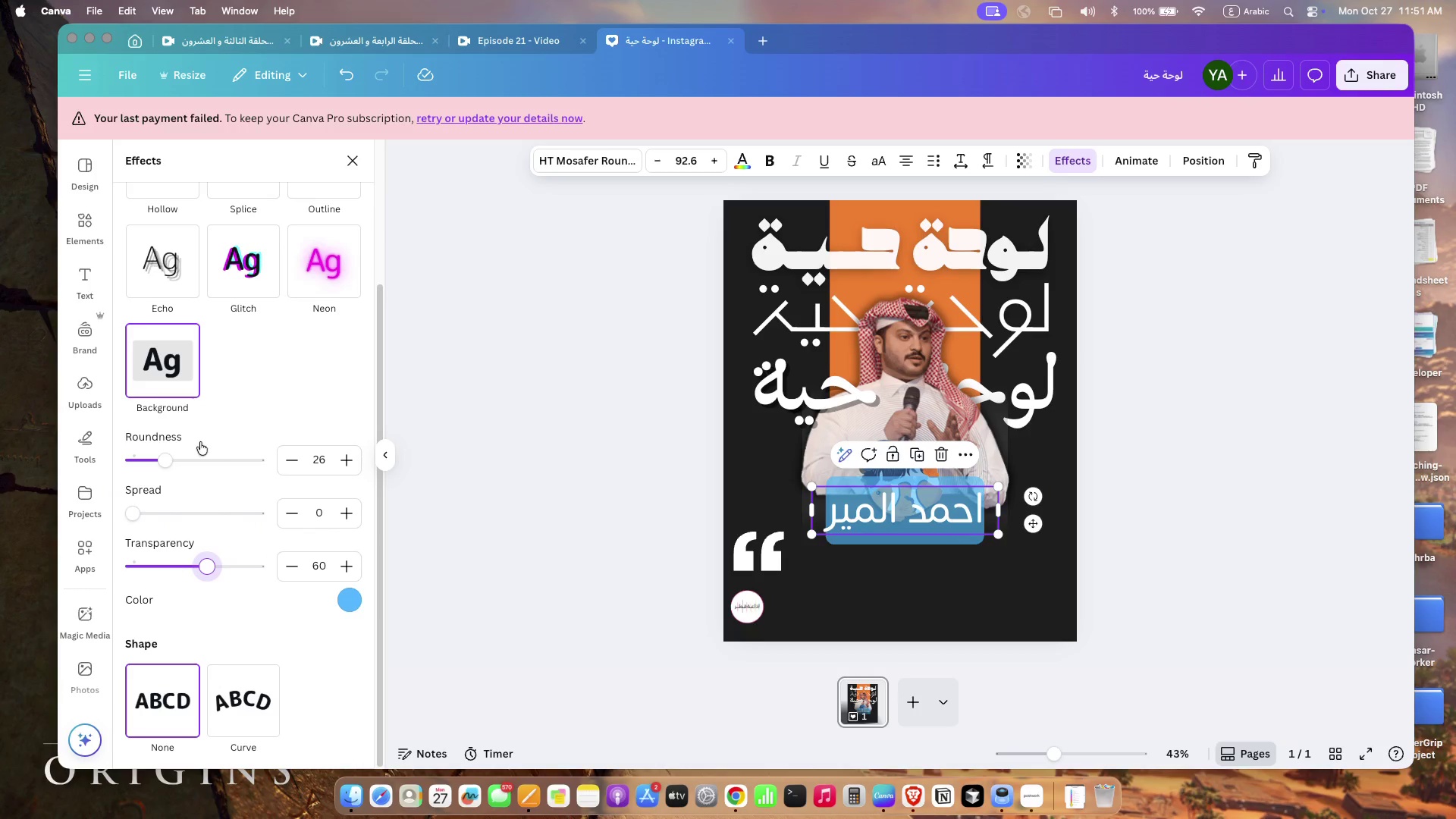 
left_click([166, 270])
 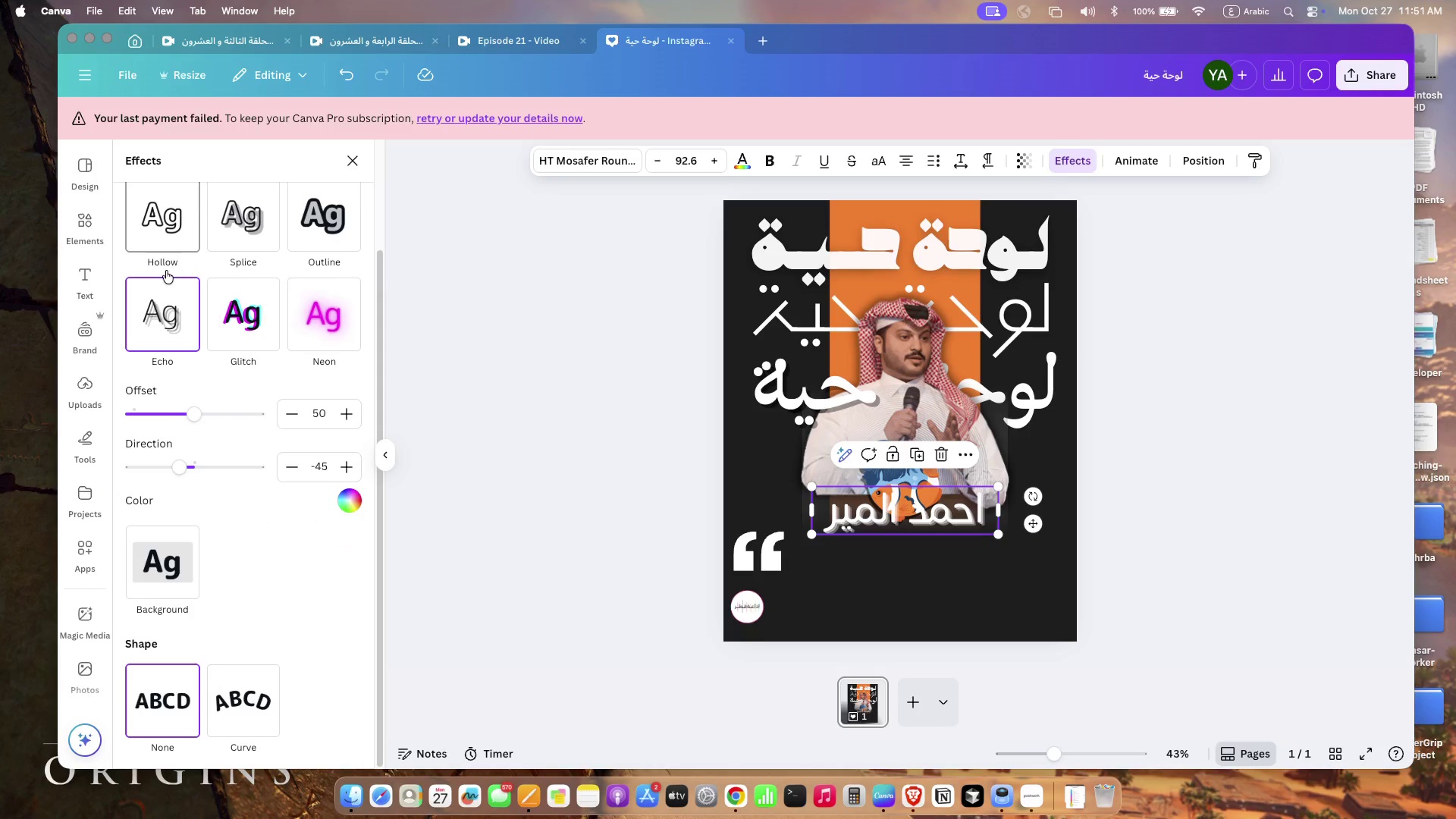 
scroll: coordinate [201, 366], scroll_direction: down, amount: 55.0
 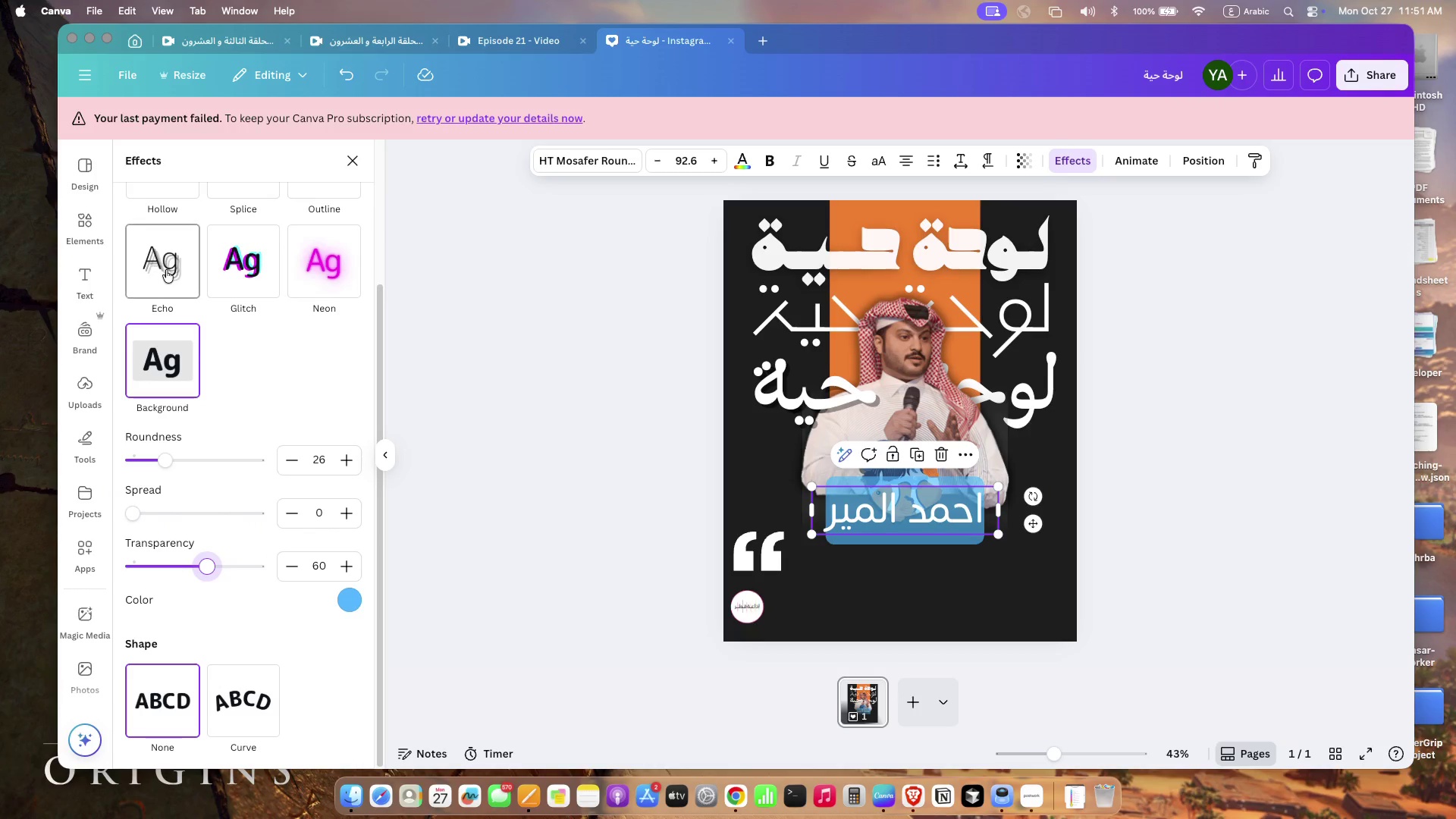 
left_click([160, 241])
 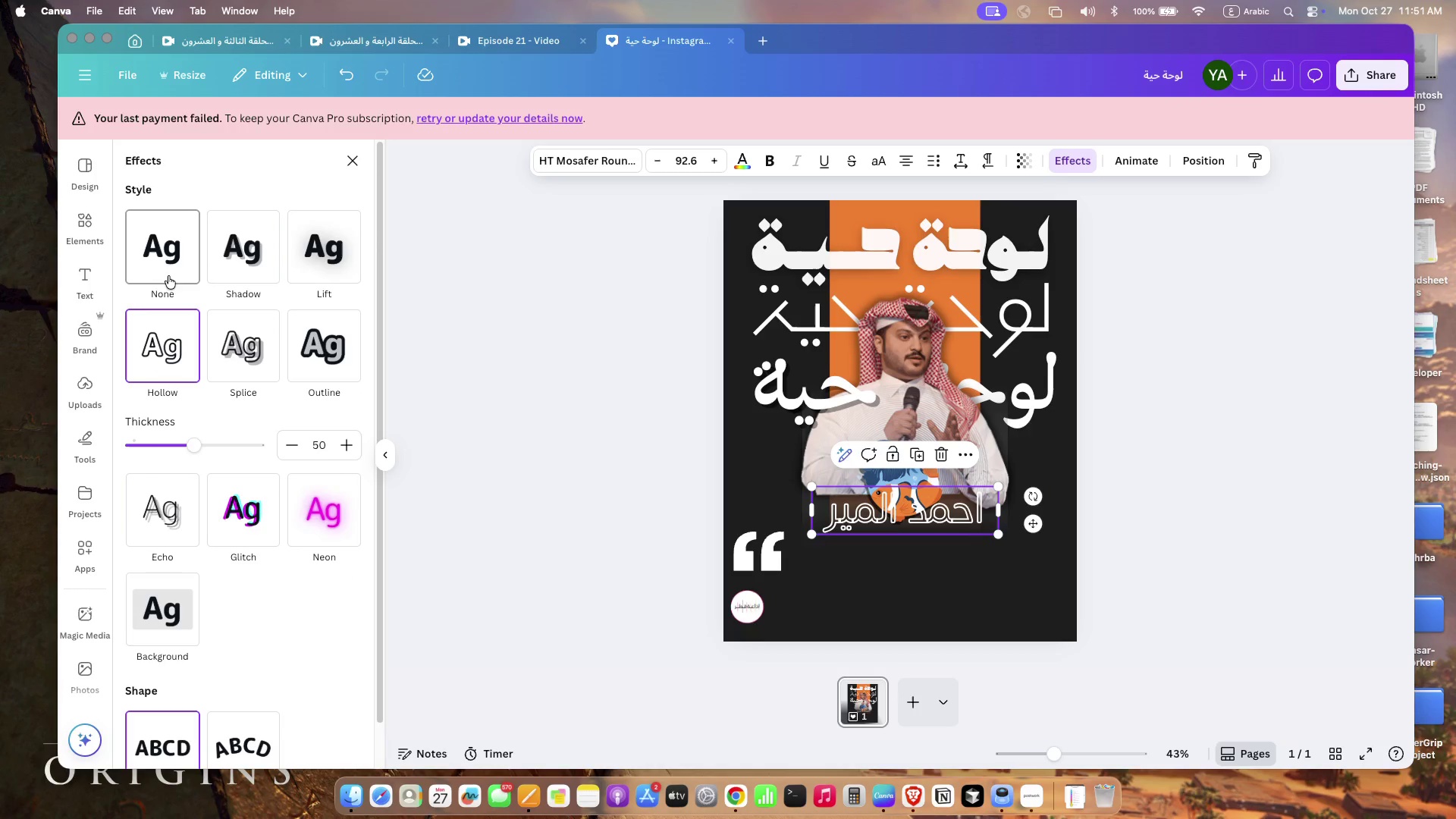 
scroll: coordinate [168, 276], scroll_direction: up, amount: 17.0
 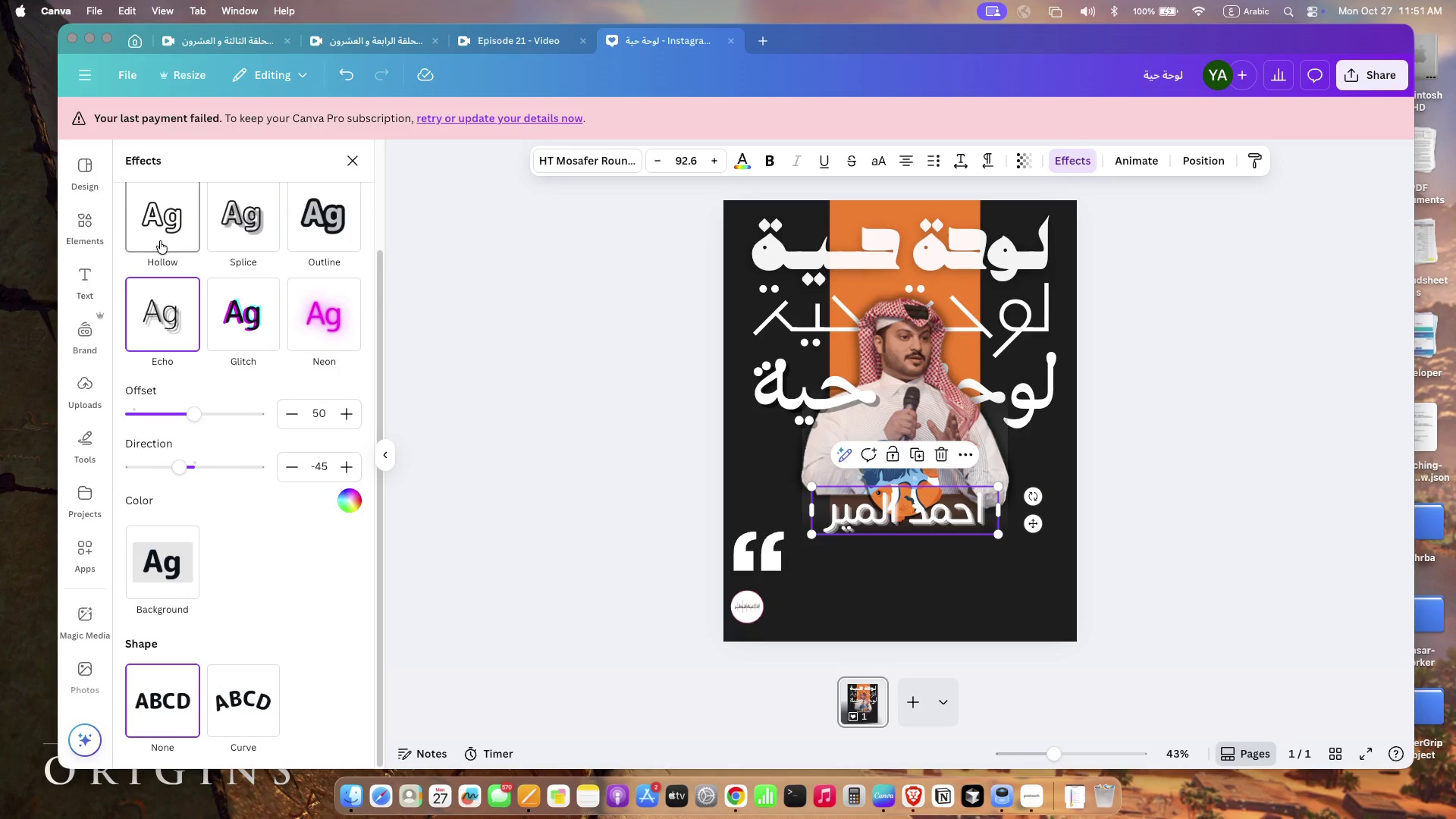 
left_click([174, 225])
 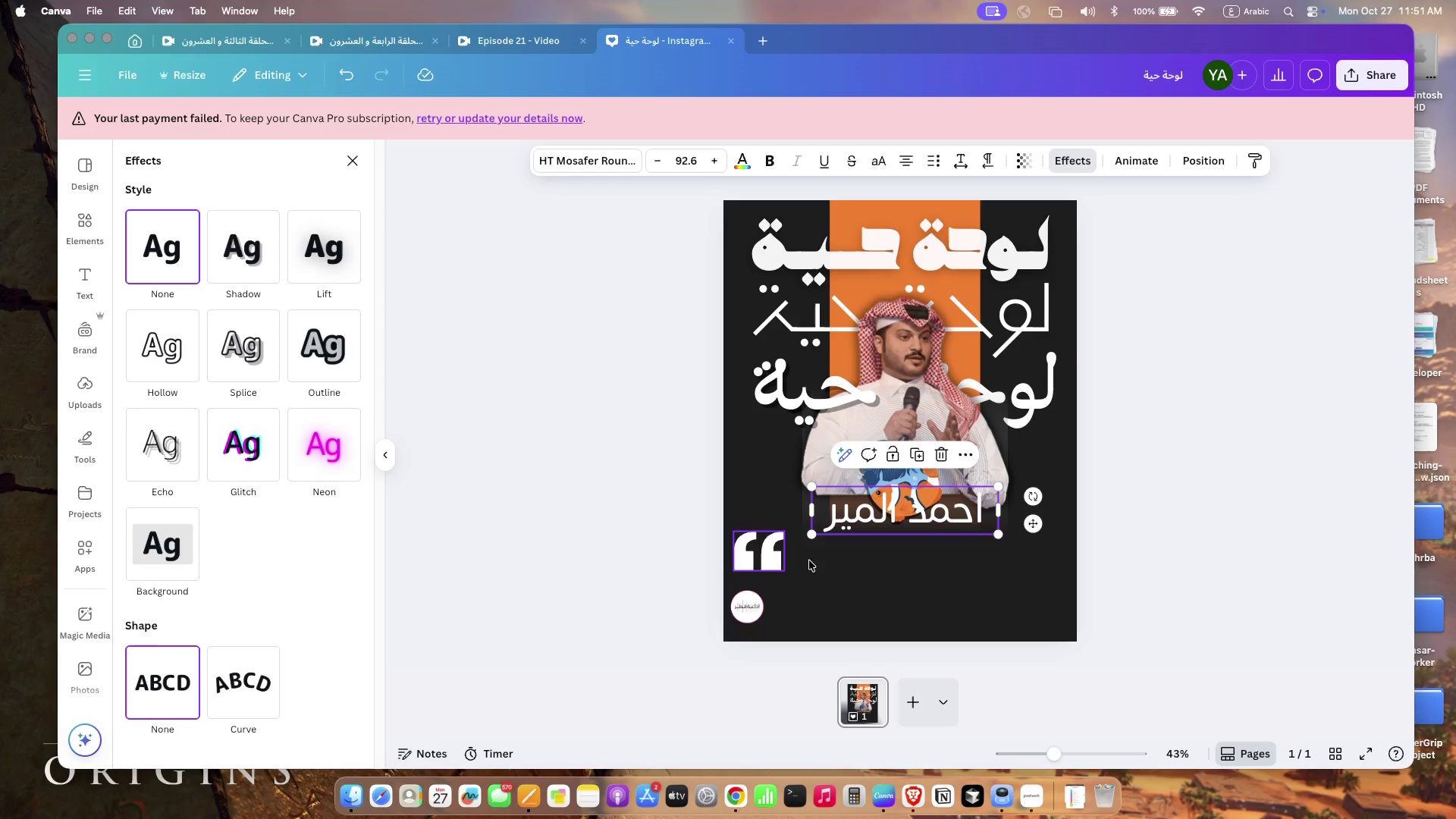 
left_click_drag(start_coordinate=[999, 535], to_coordinate=[999, 531])
 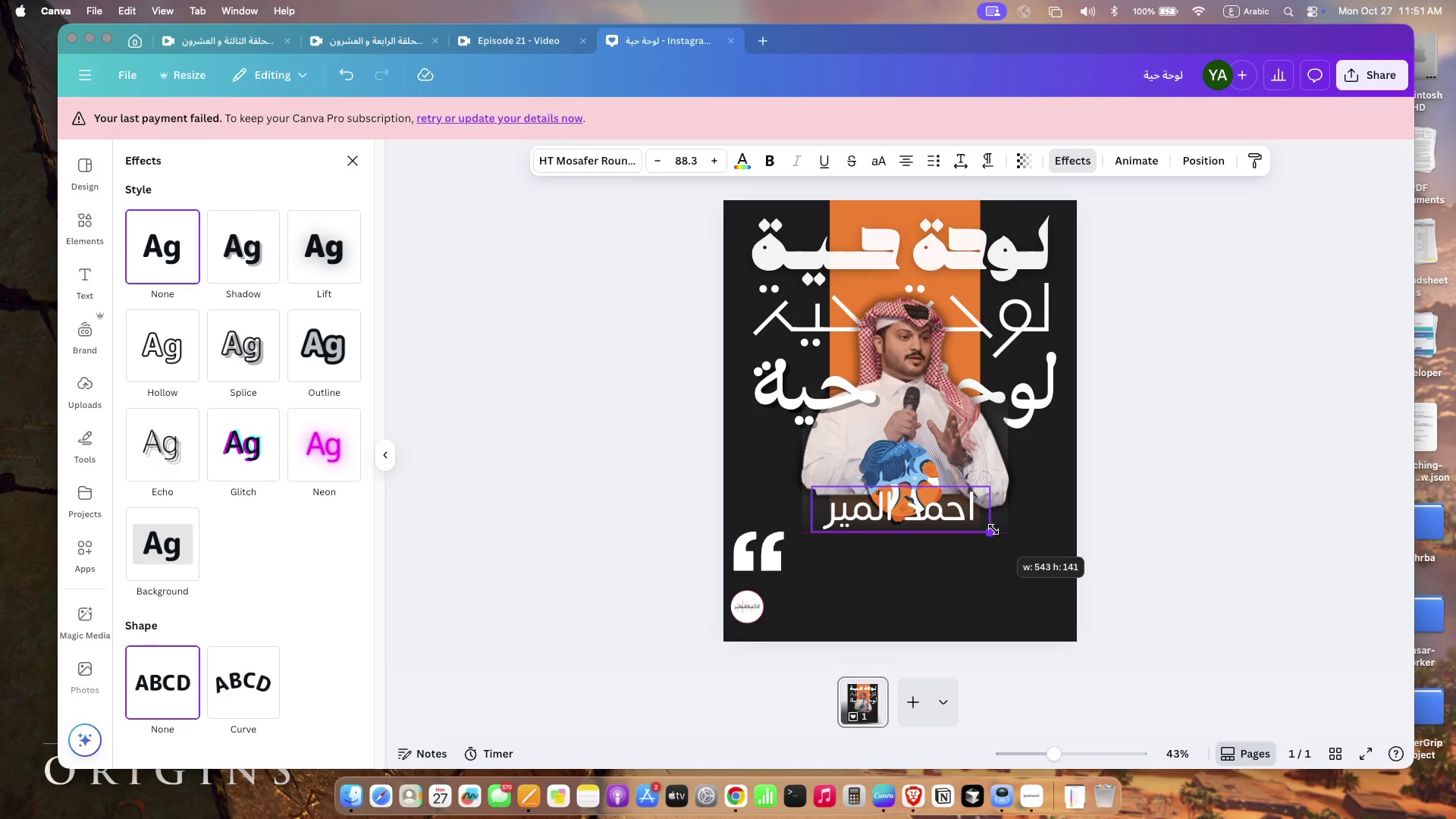 
left_click_drag(start_coordinate=[965, 517], to_coordinate=[965, 521])
 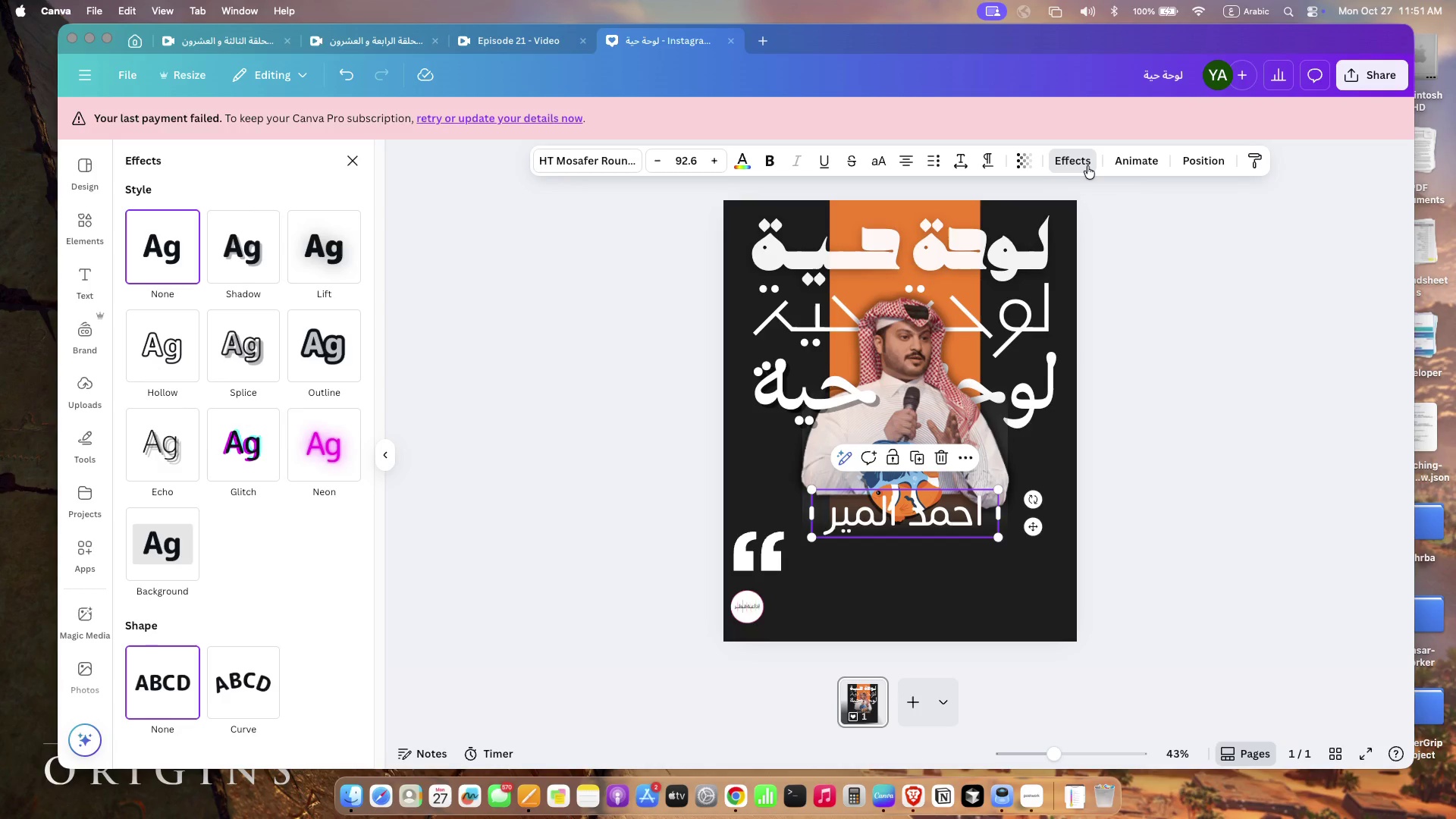 
wait(5.99)
 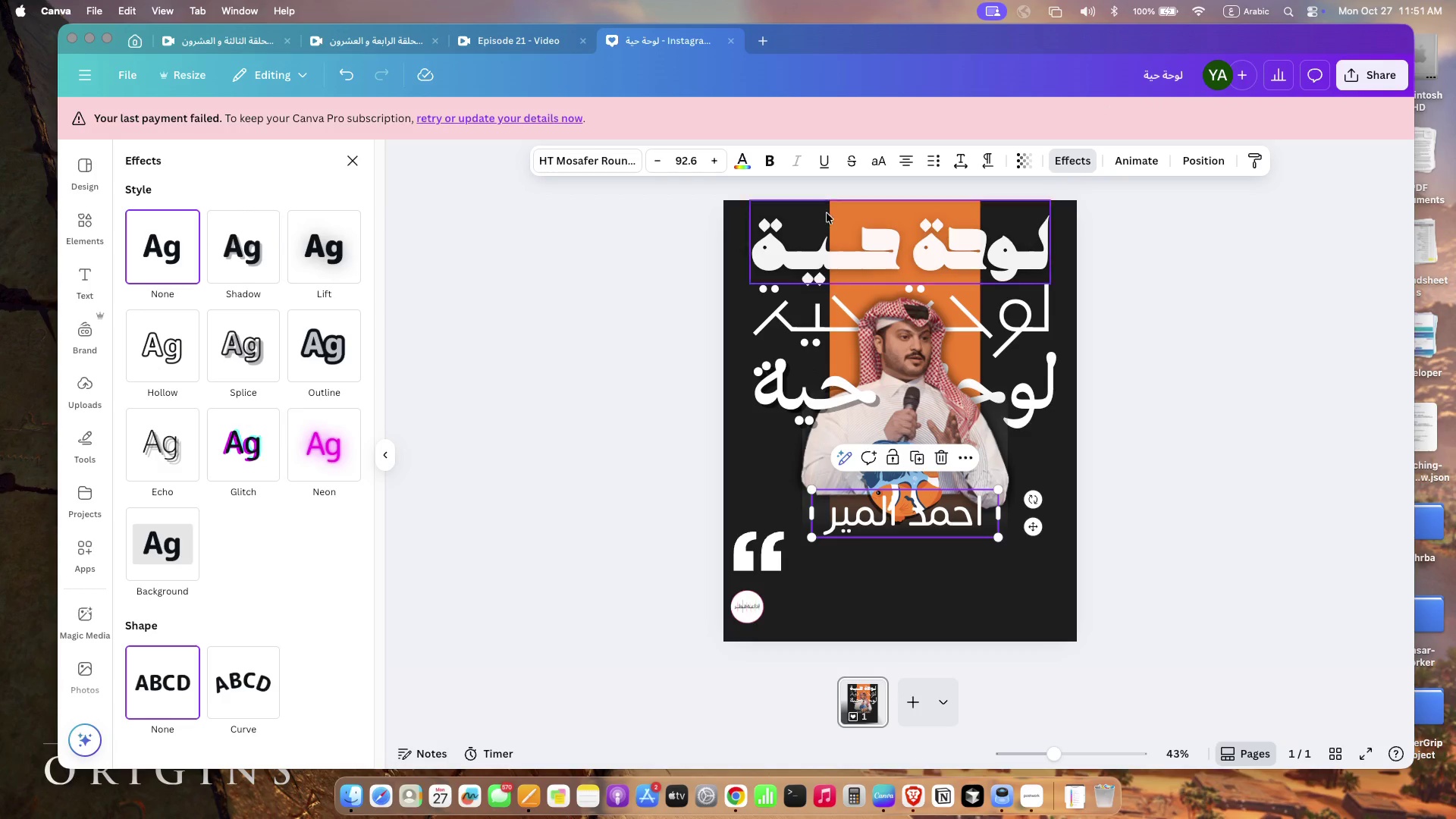 
left_click([341, 244])
 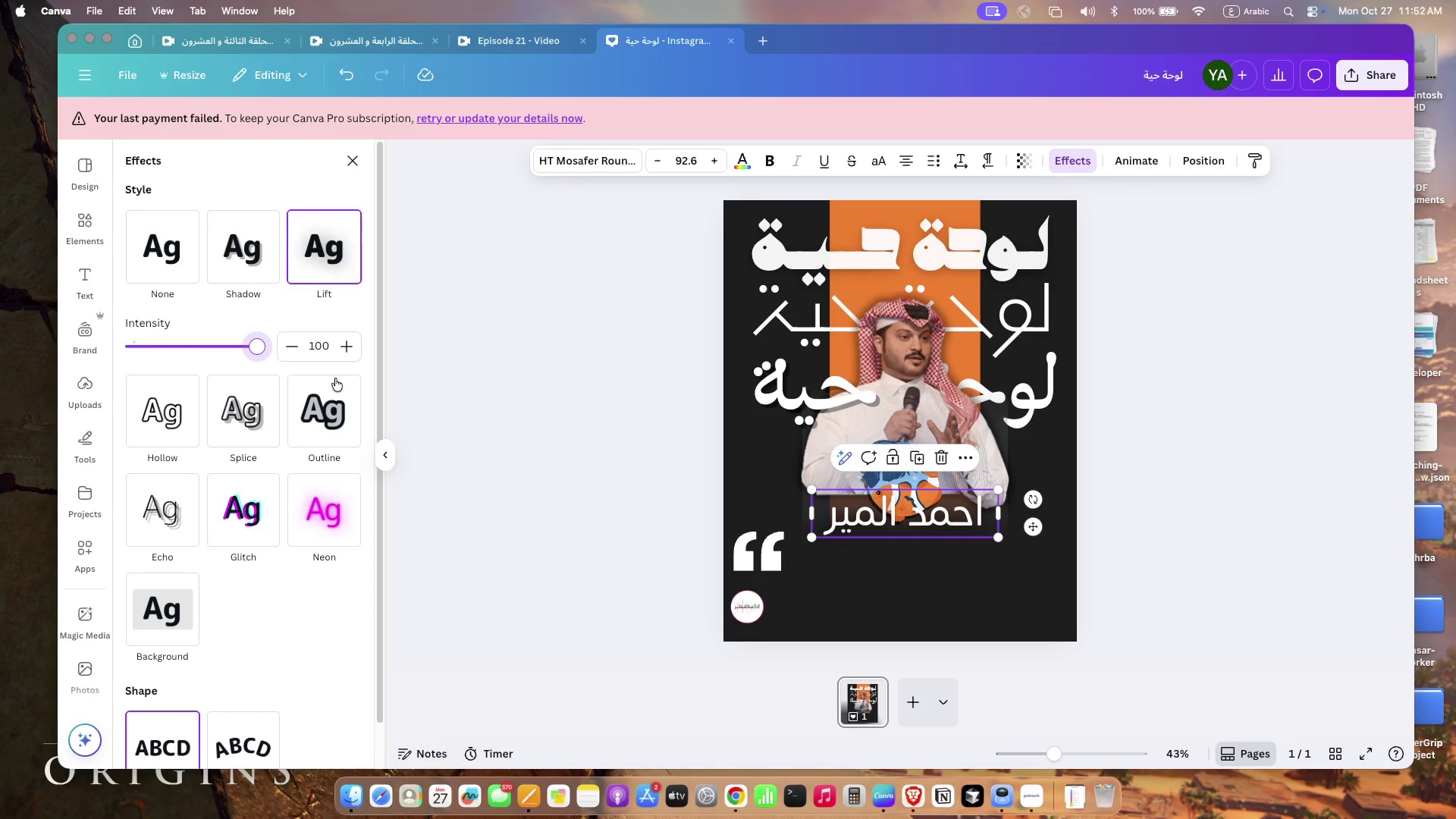 
left_click_drag(start_coordinate=[193, 350], to_coordinate=[204, 378])
 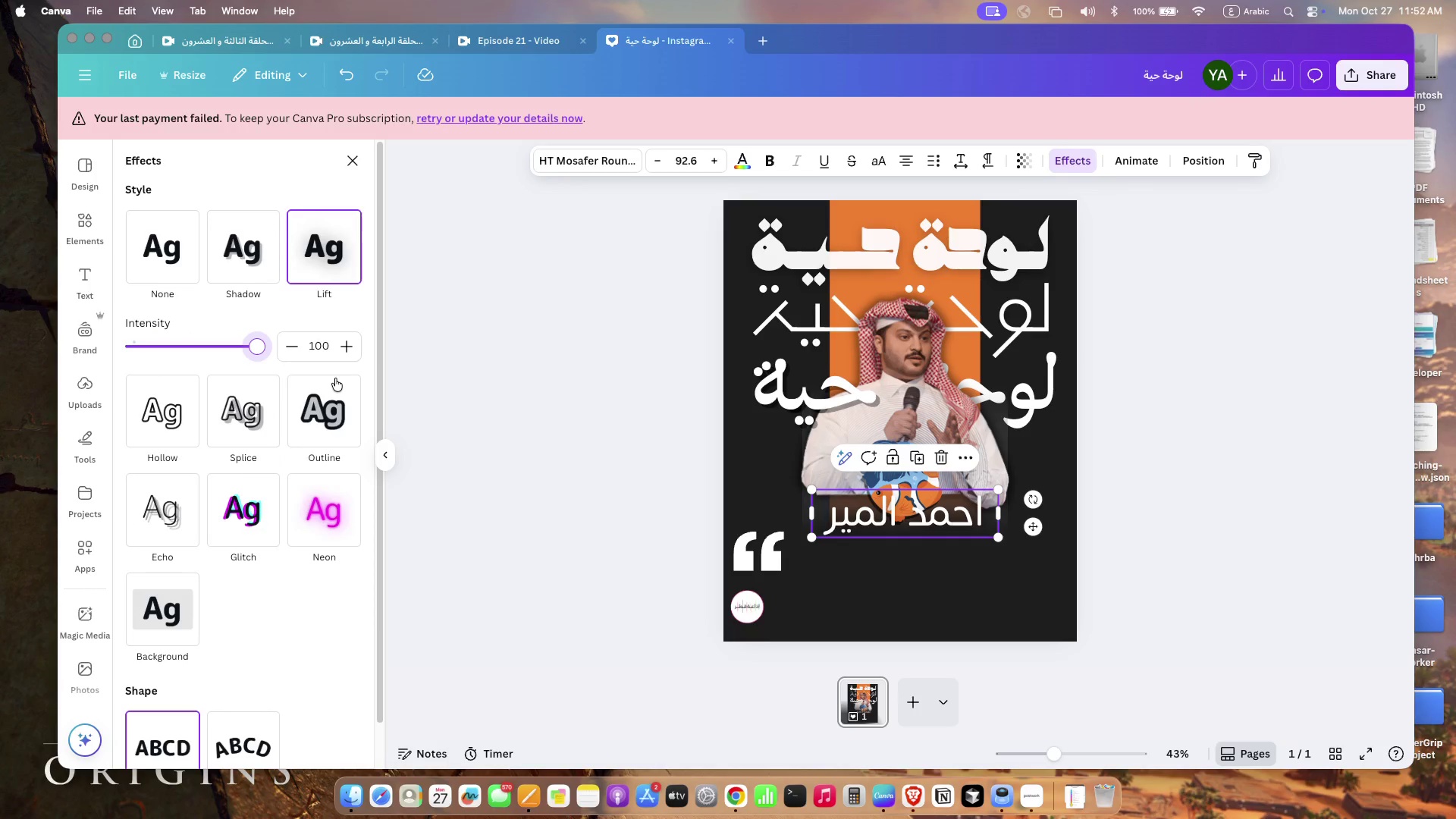 
left_click([253, 264])
 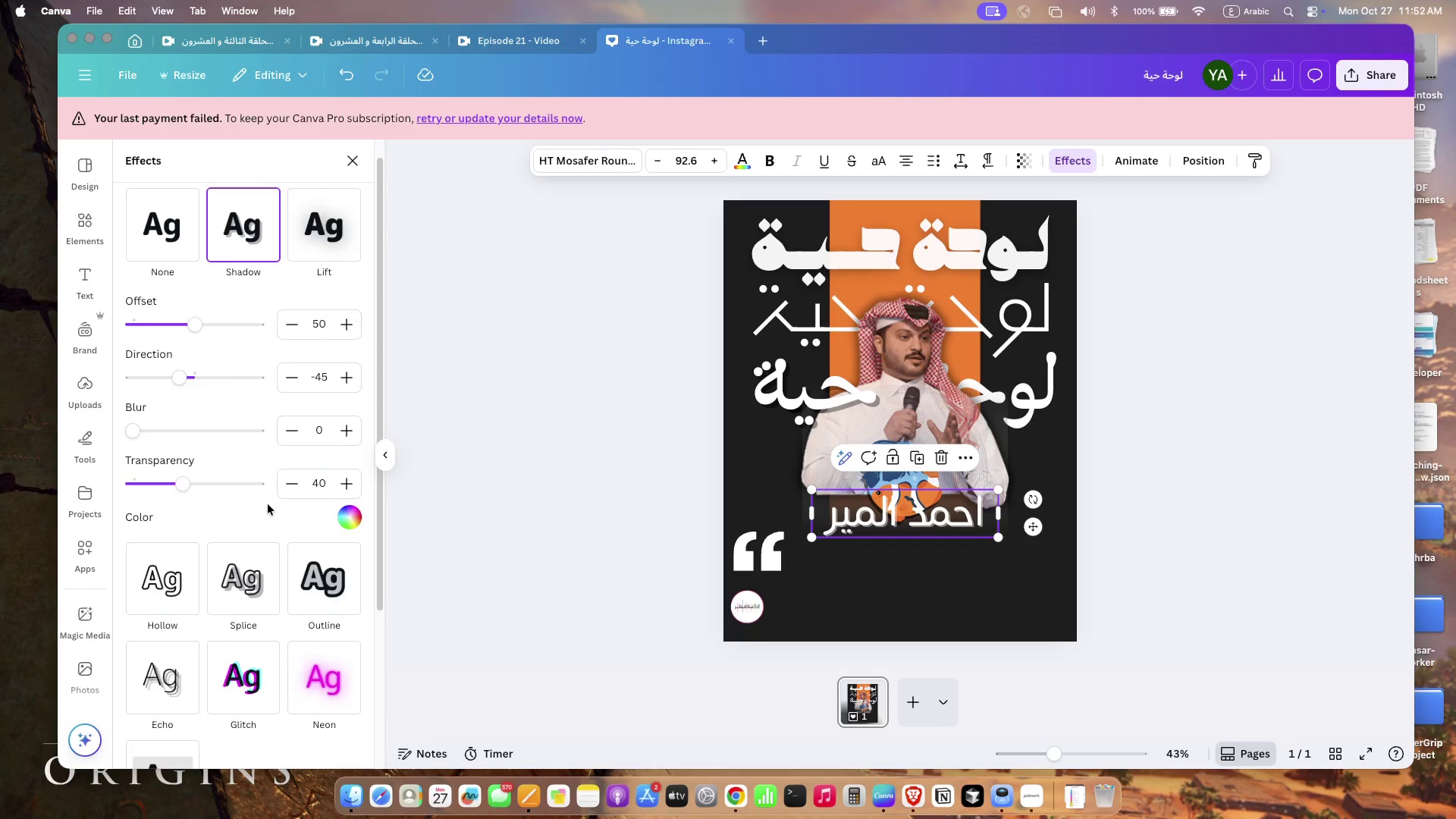 
scroll: coordinate [268, 504], scroll_direction: up, amount: 10.0
 